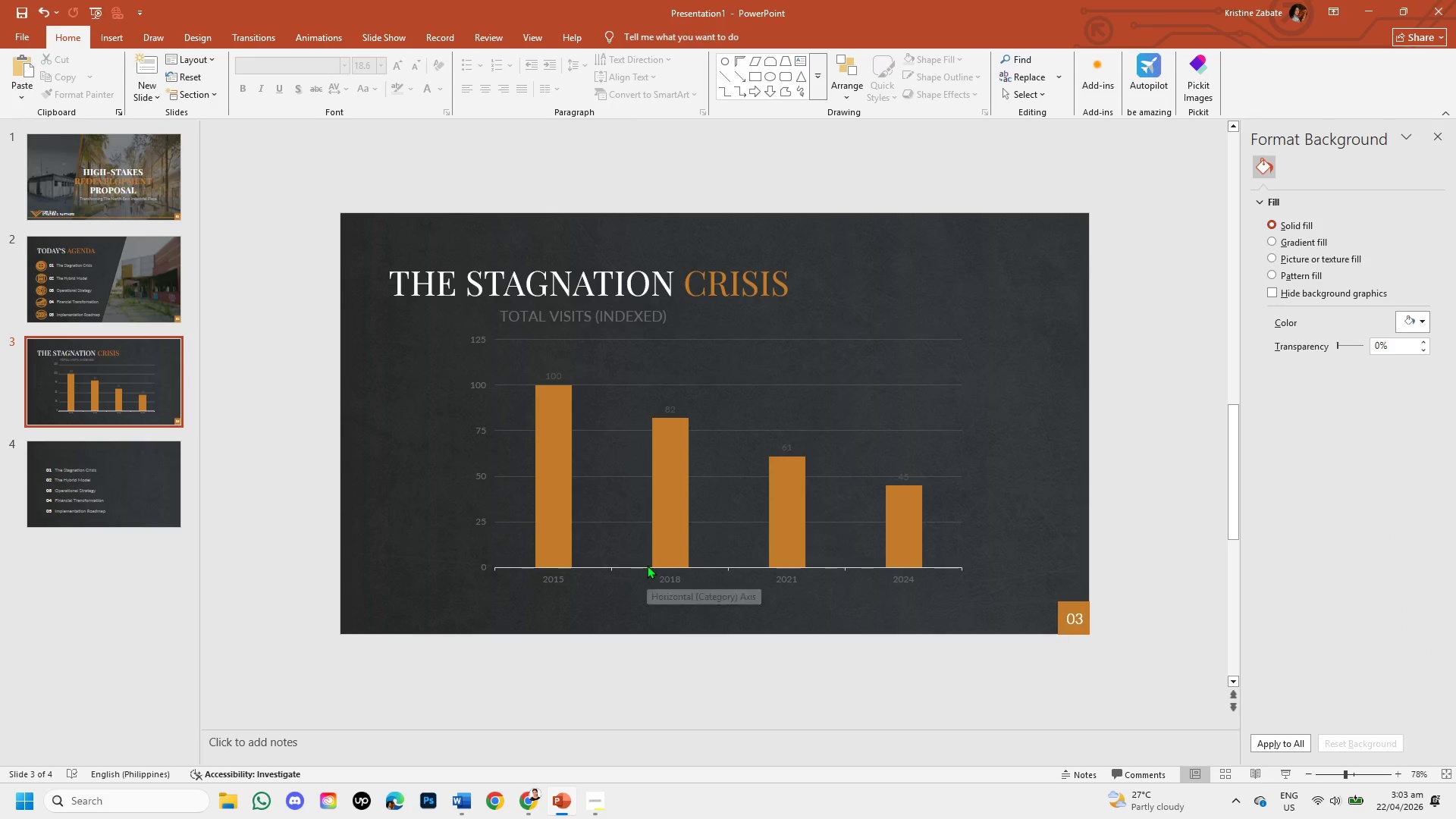 
left_click([647, 565])
 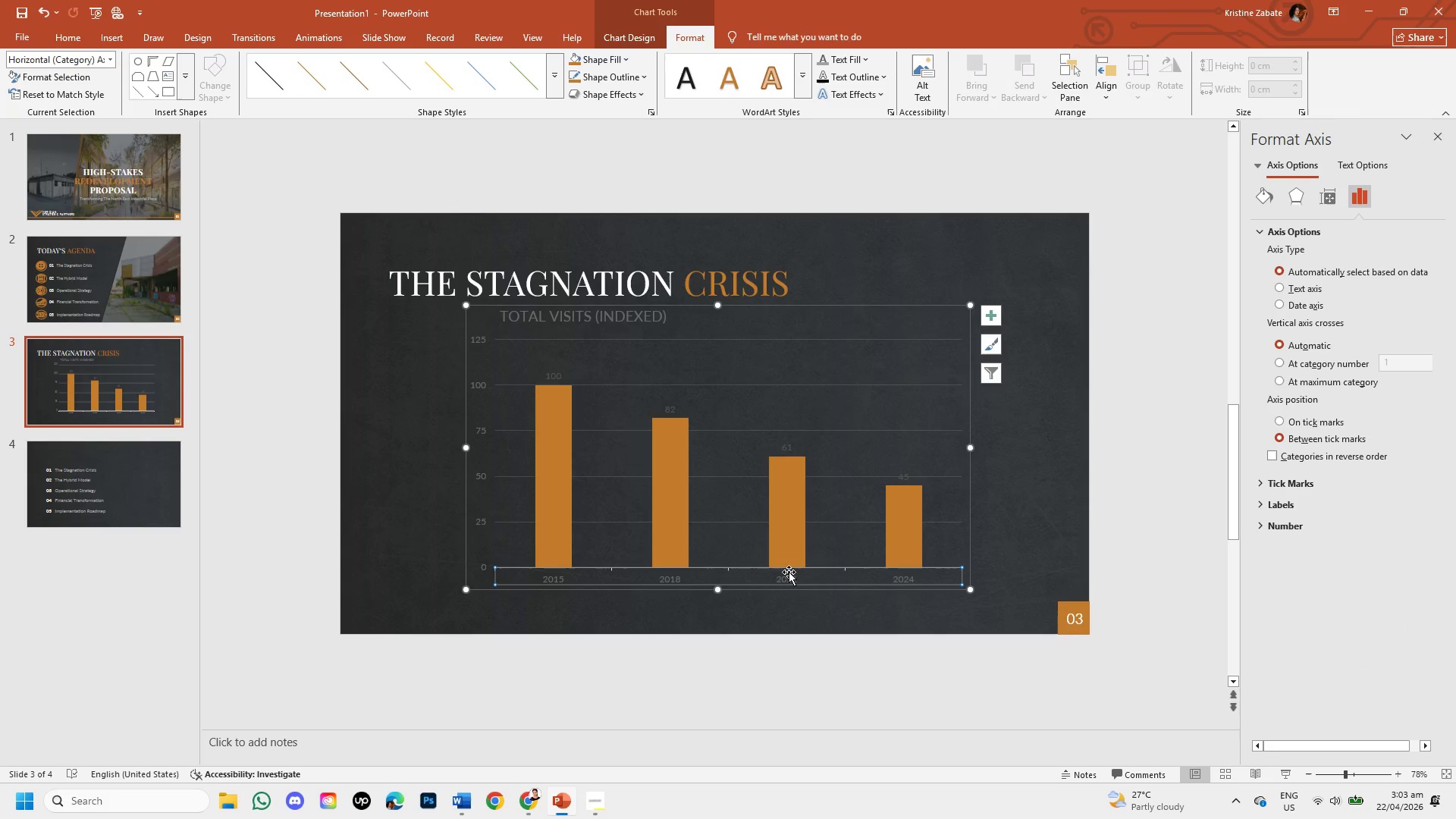 
wait(5.95)
 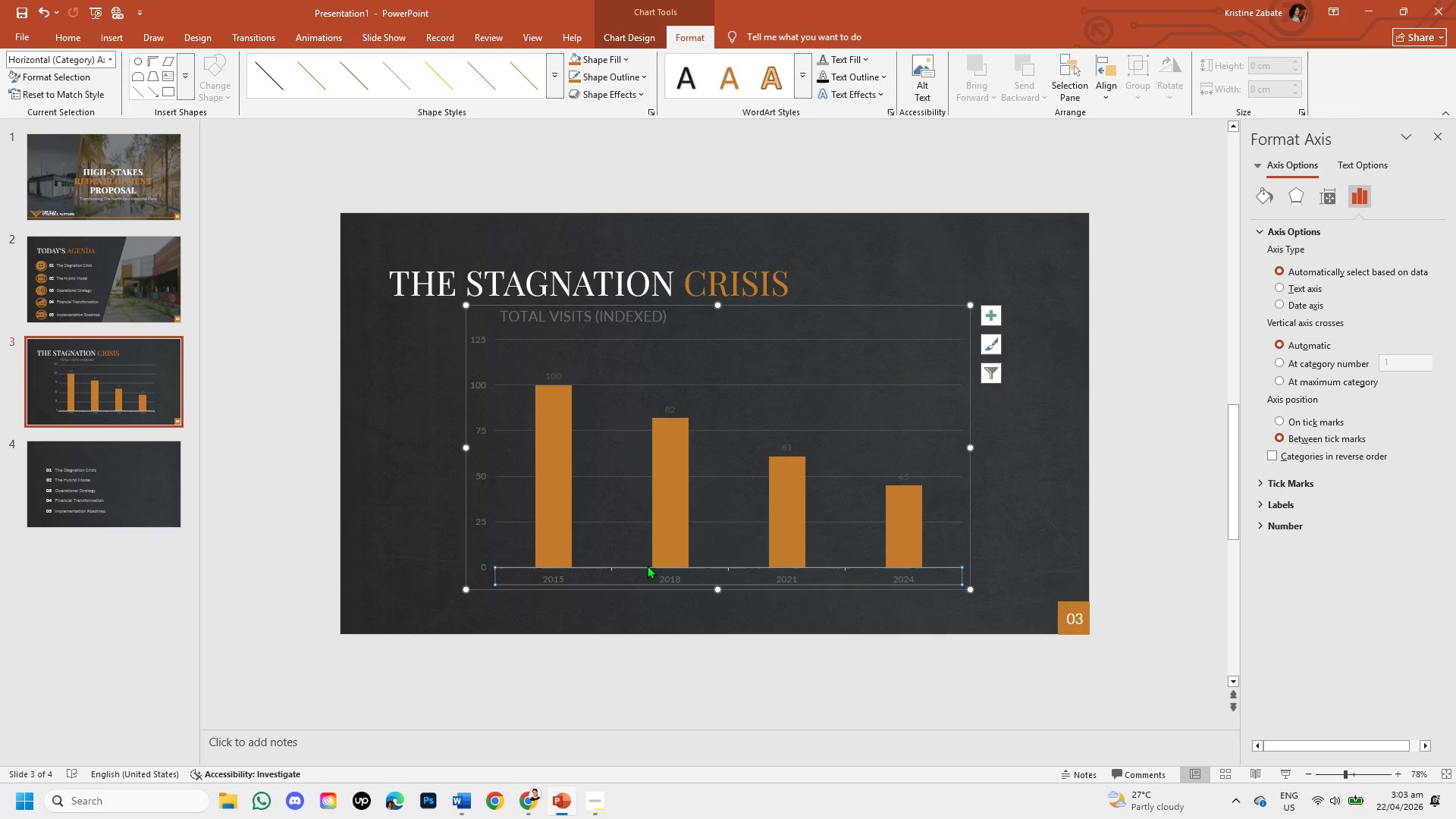 
left_click_drag(start_coordinate=[972, 592], to_coordinate=[781, 572])
 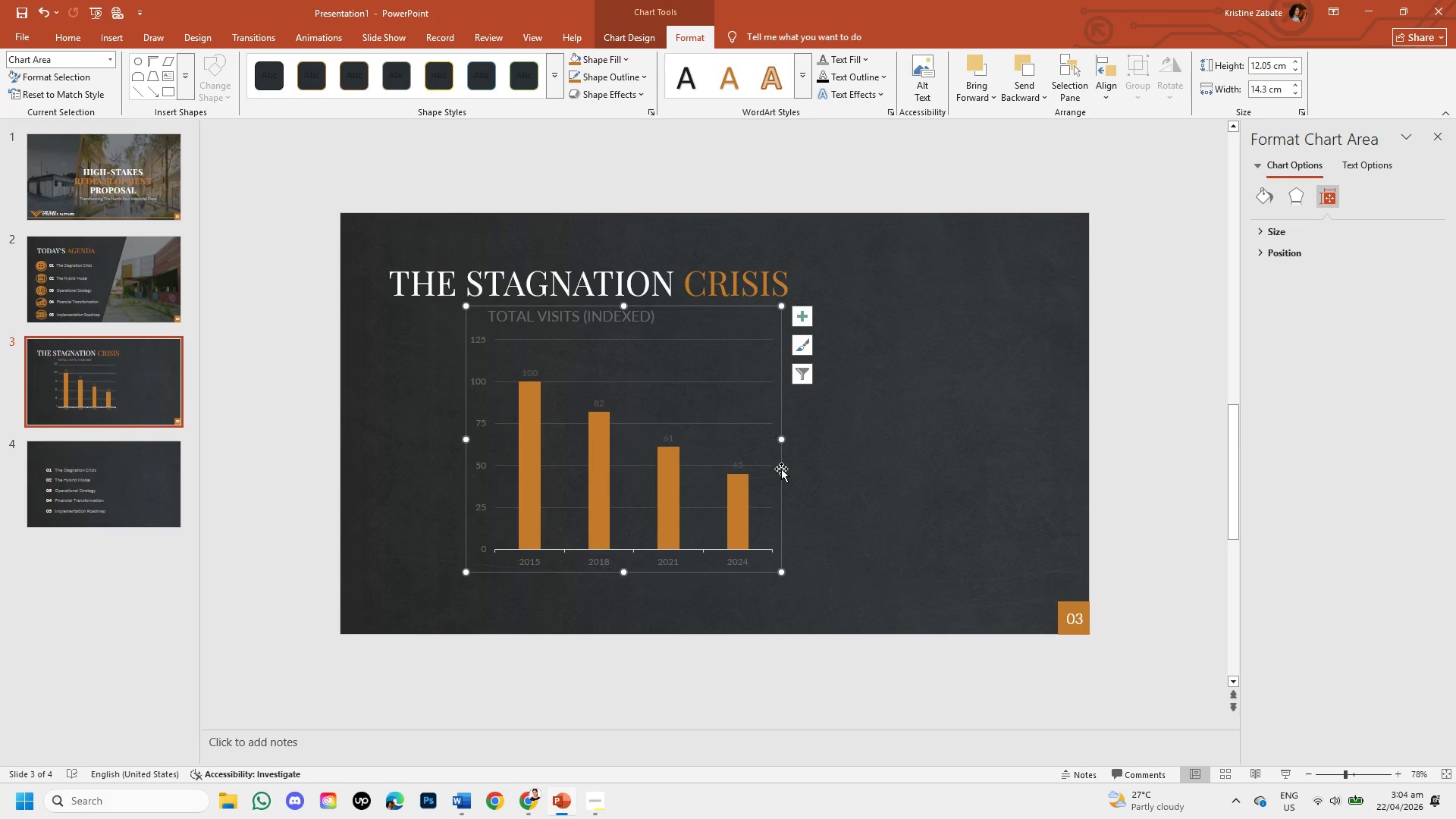 
left_click_drag(start_coordinate=[781, 469], to_coordinate=[701, 494])
 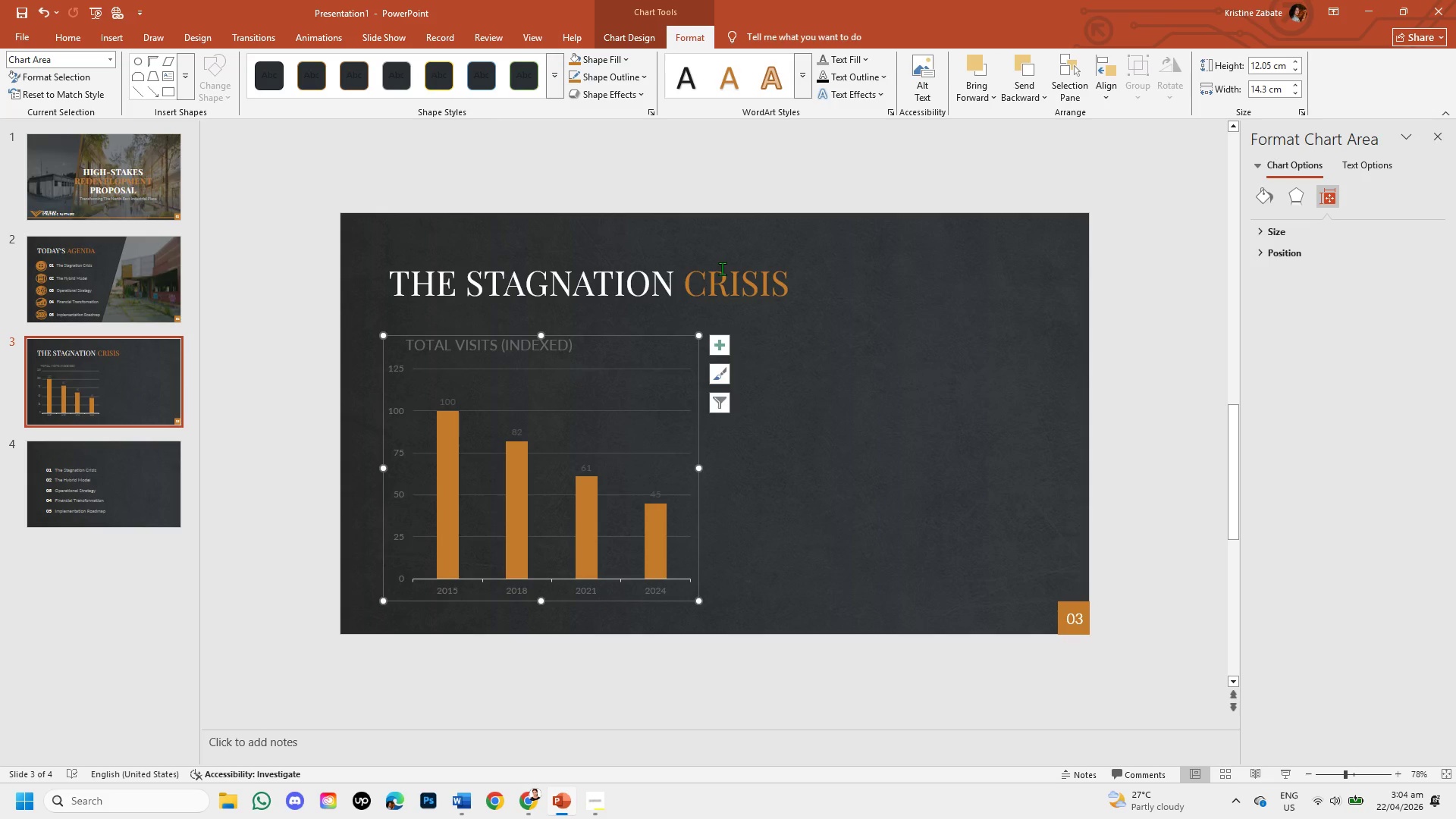 
left_click([722, 268])
 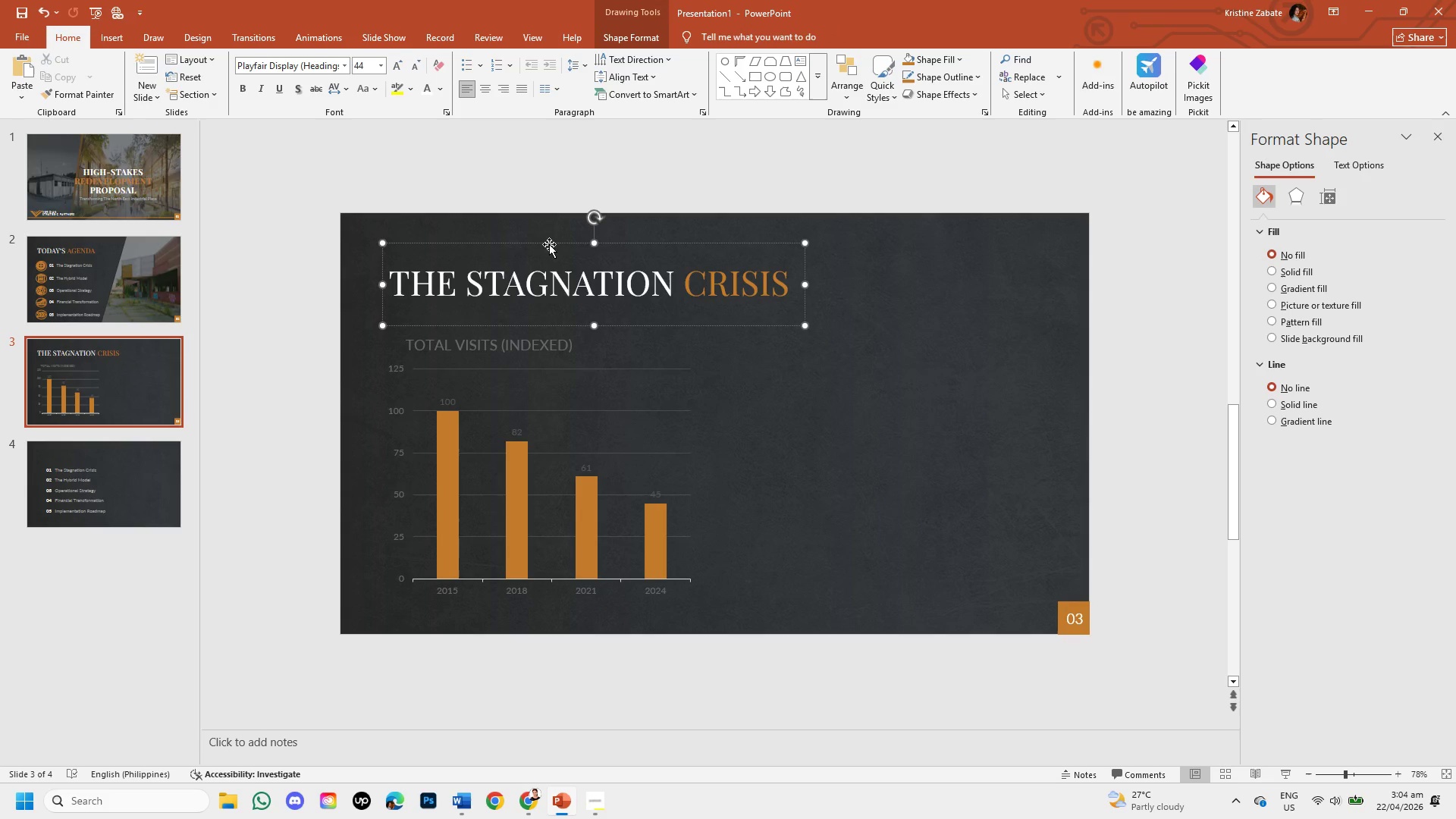 
left_click_drag(start_coordinate=[549, 244], to_coordinate=[544, 216])
 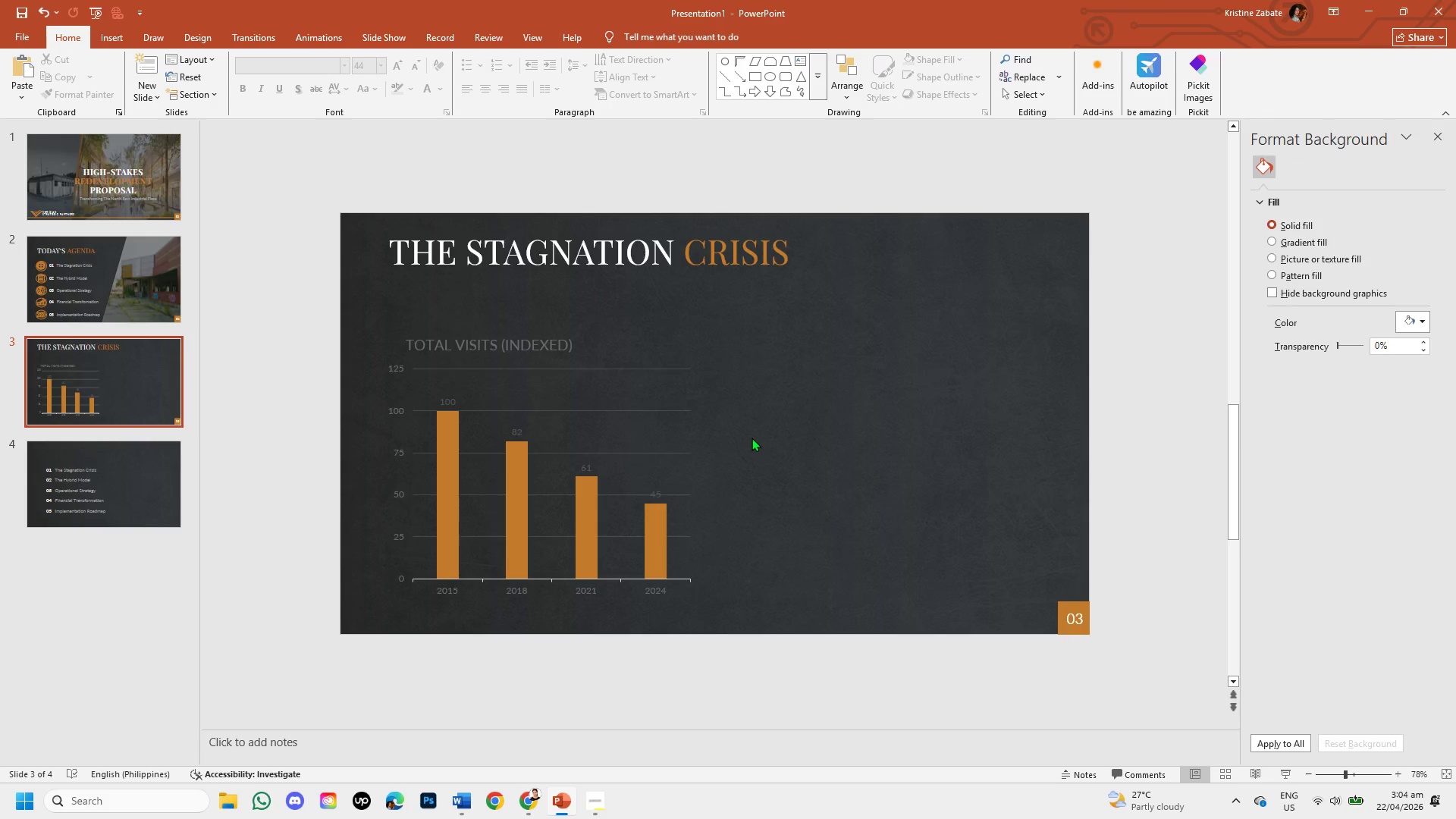 
left_click([648, 507])
 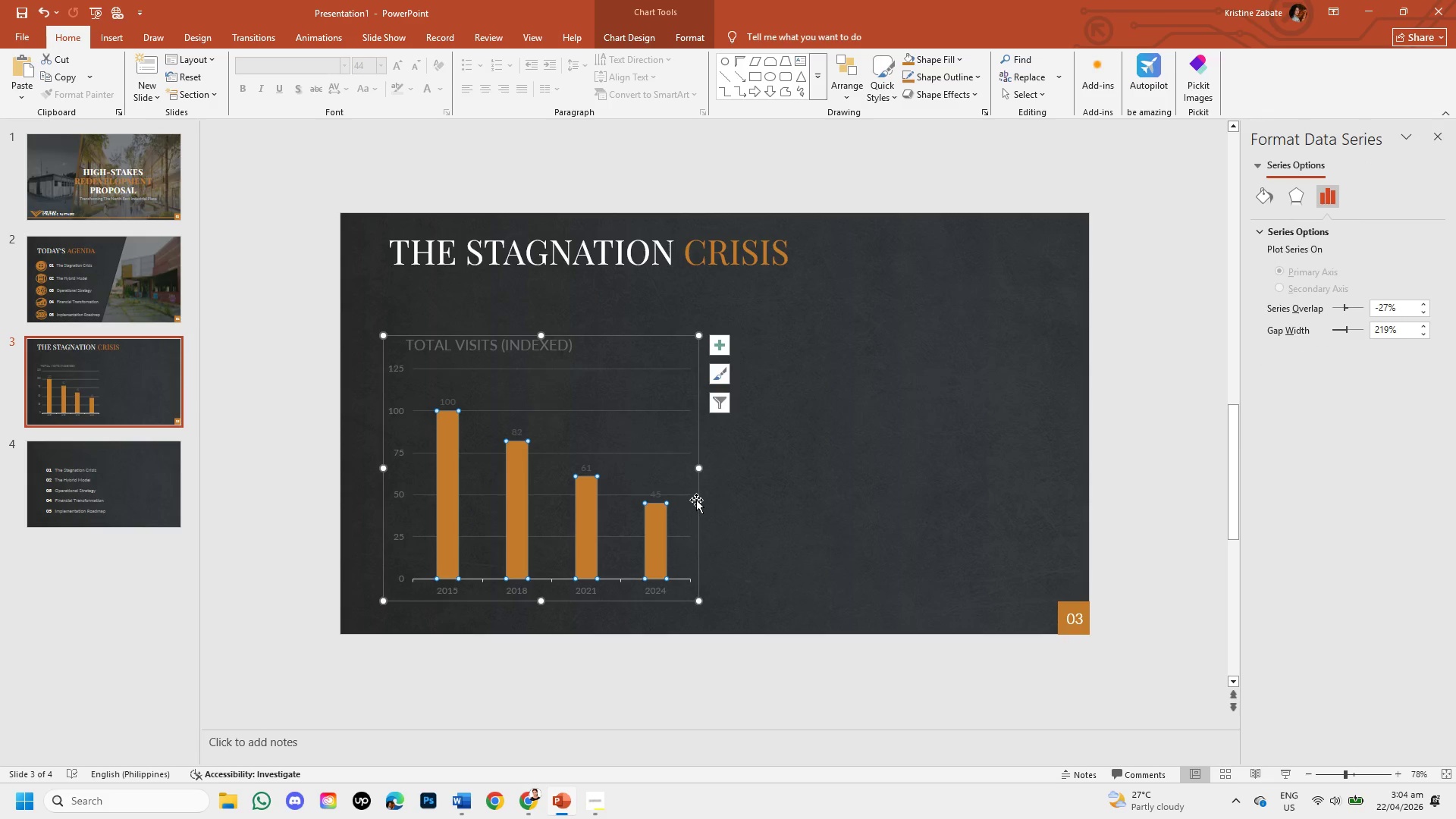 
left_click_drag(start_coordinate=[698, 500], to_coordinate=[698, 485])
 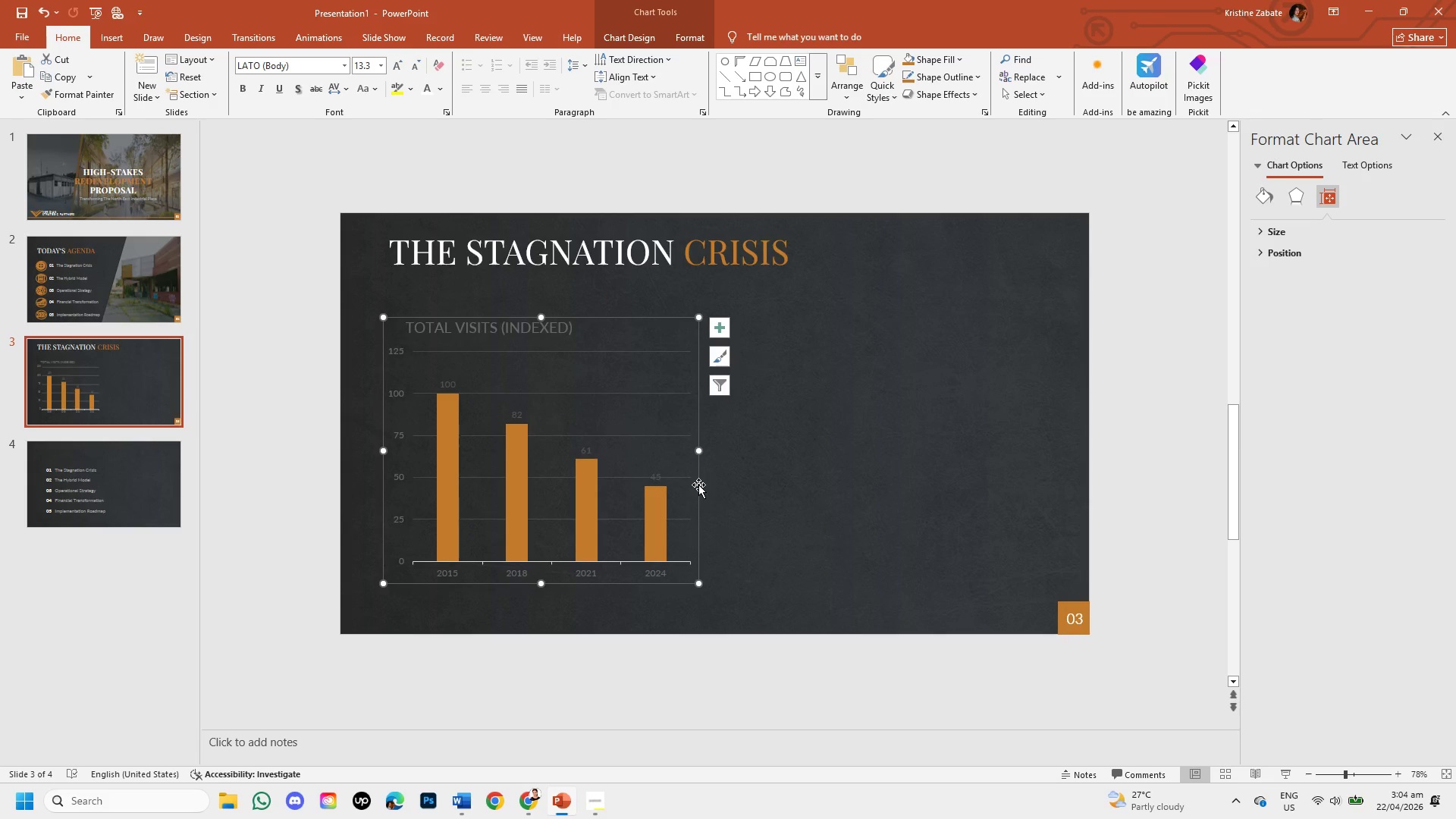 
left_click_drag(start_coordinate=[698, 485], to_coordinate=[695, 480])
 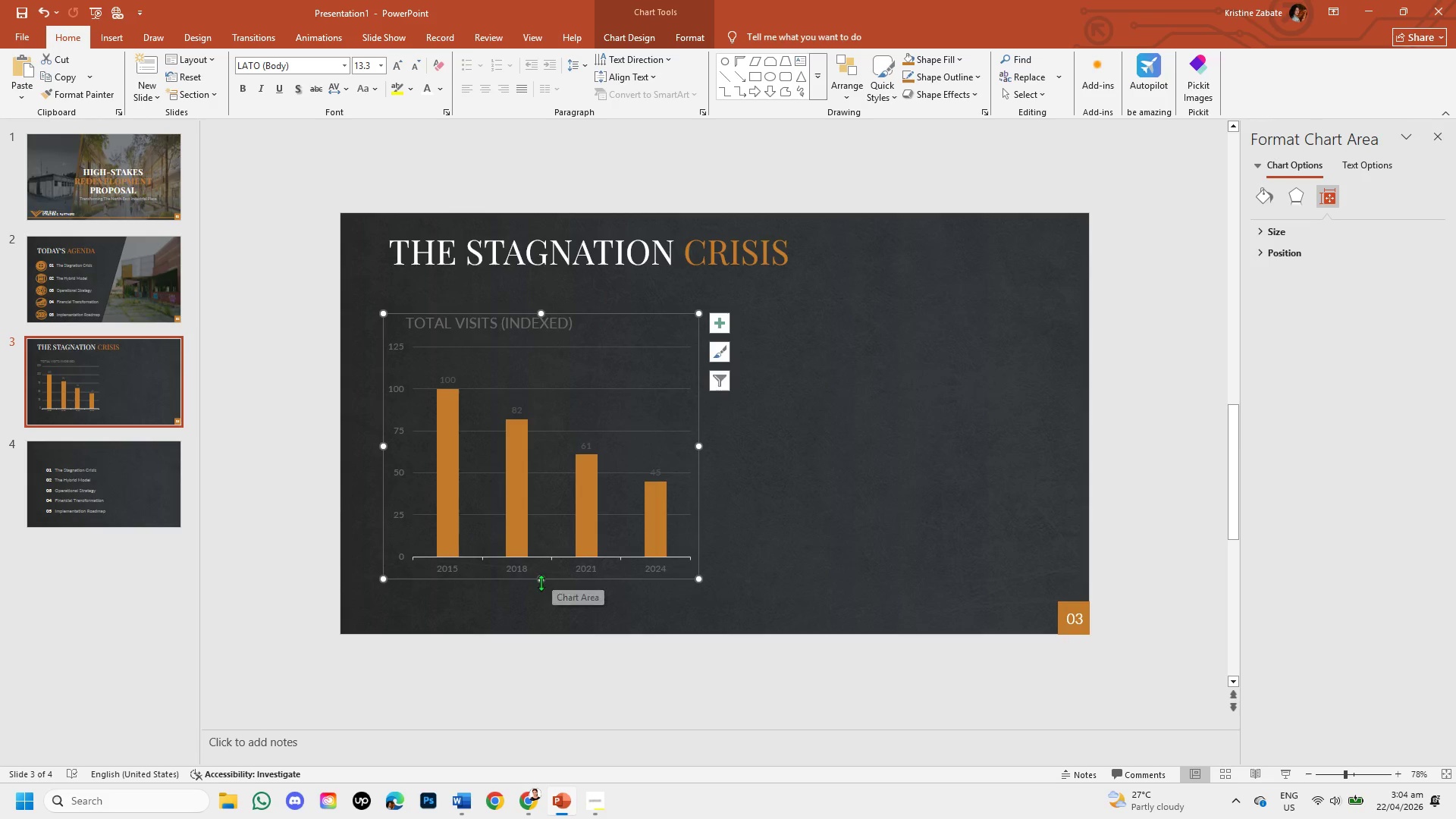 
left_click_drag(start_coordinate=[541, 582], to_coordinate=[548, 560])
 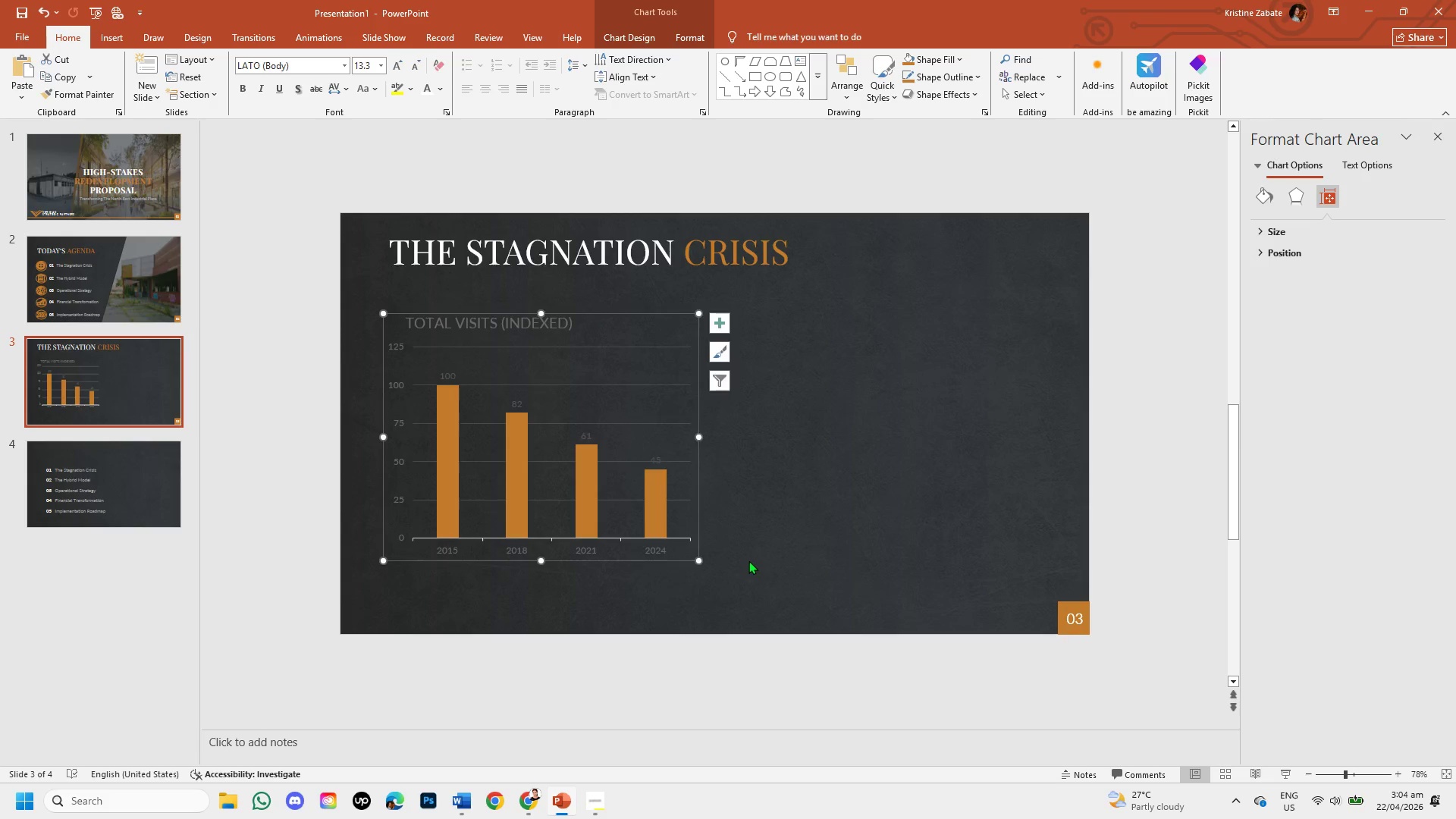 
left_click([748, 560])
 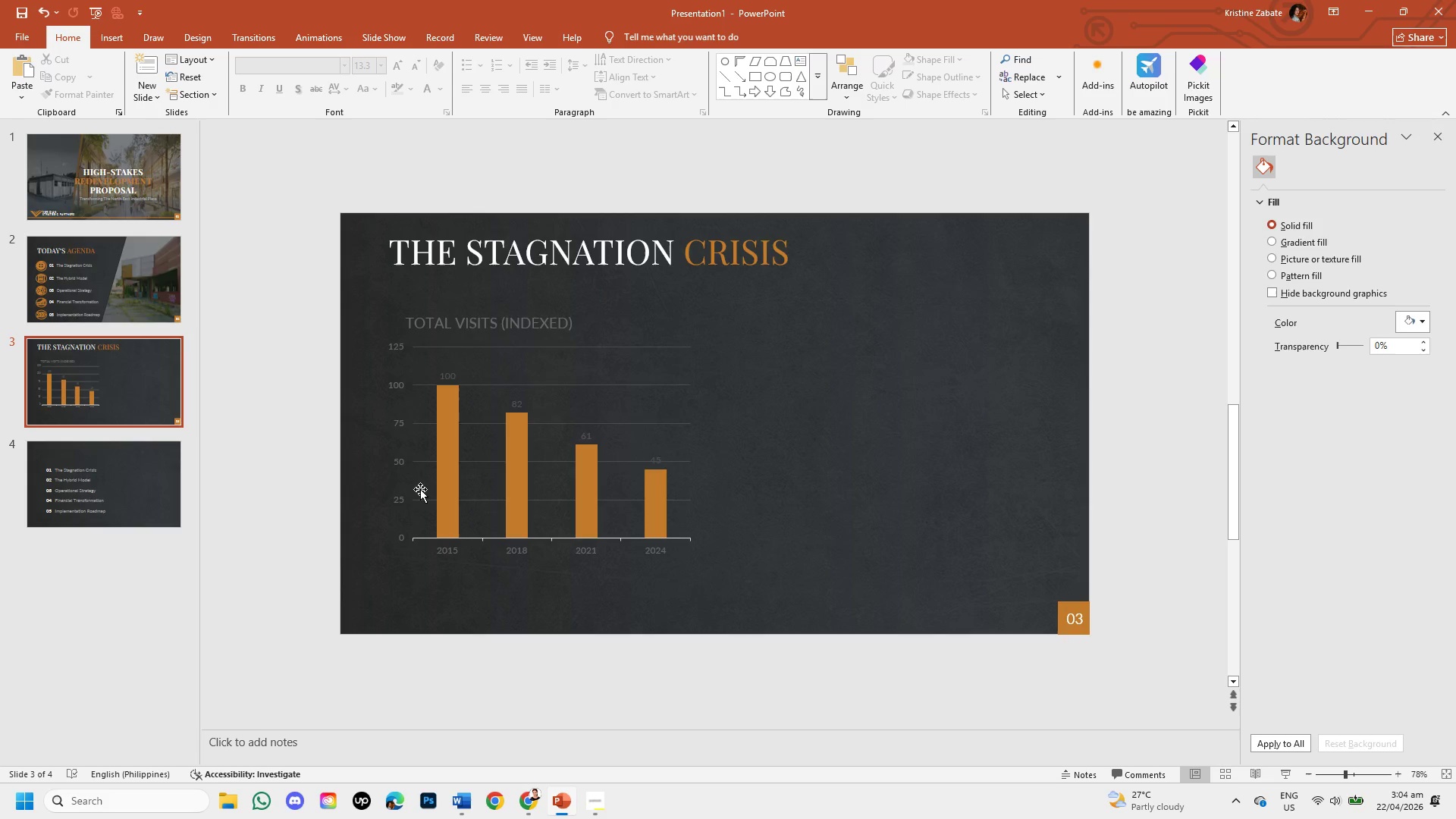 
left_click([446, 481])
 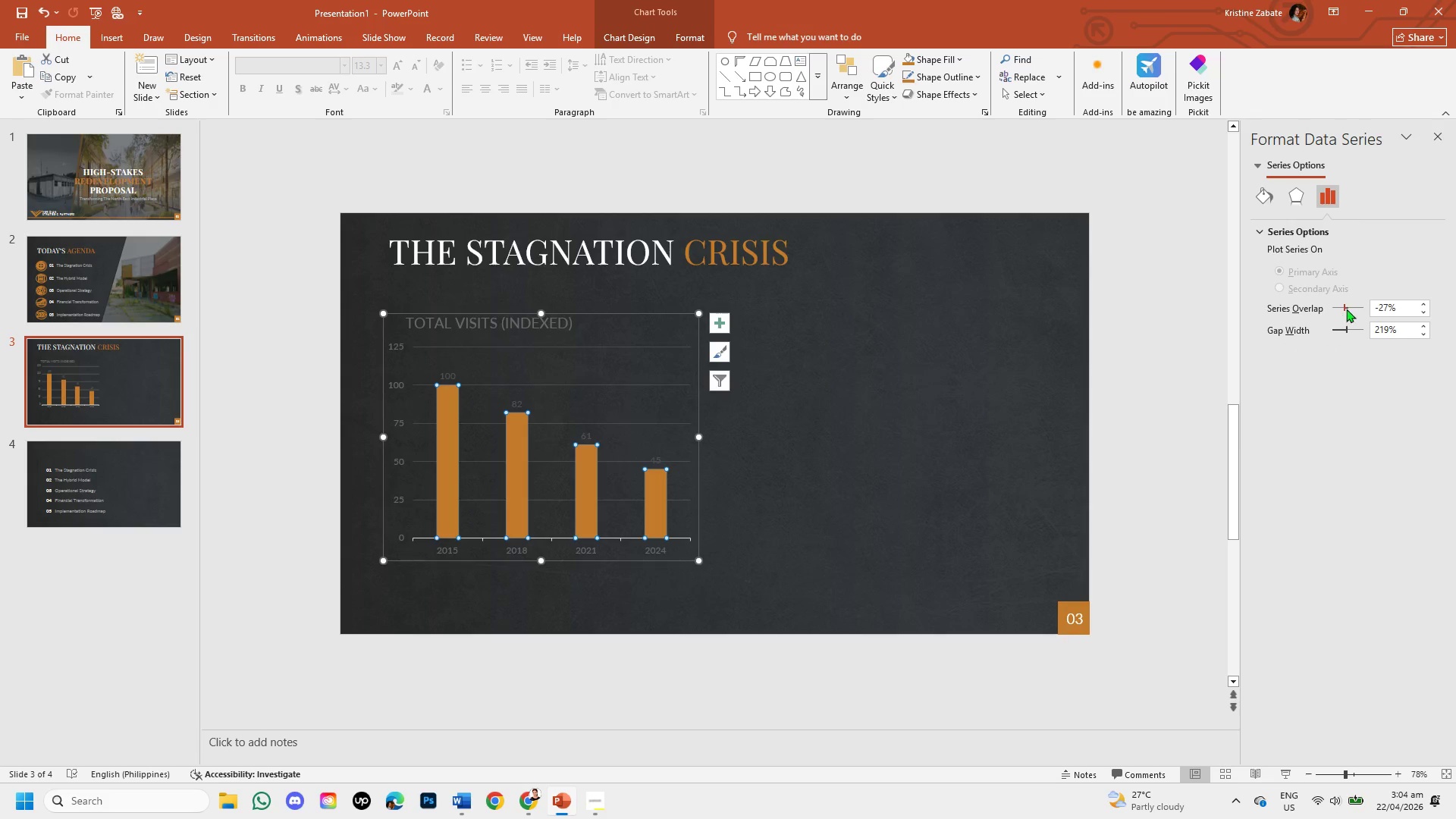 
wait(5.41)
 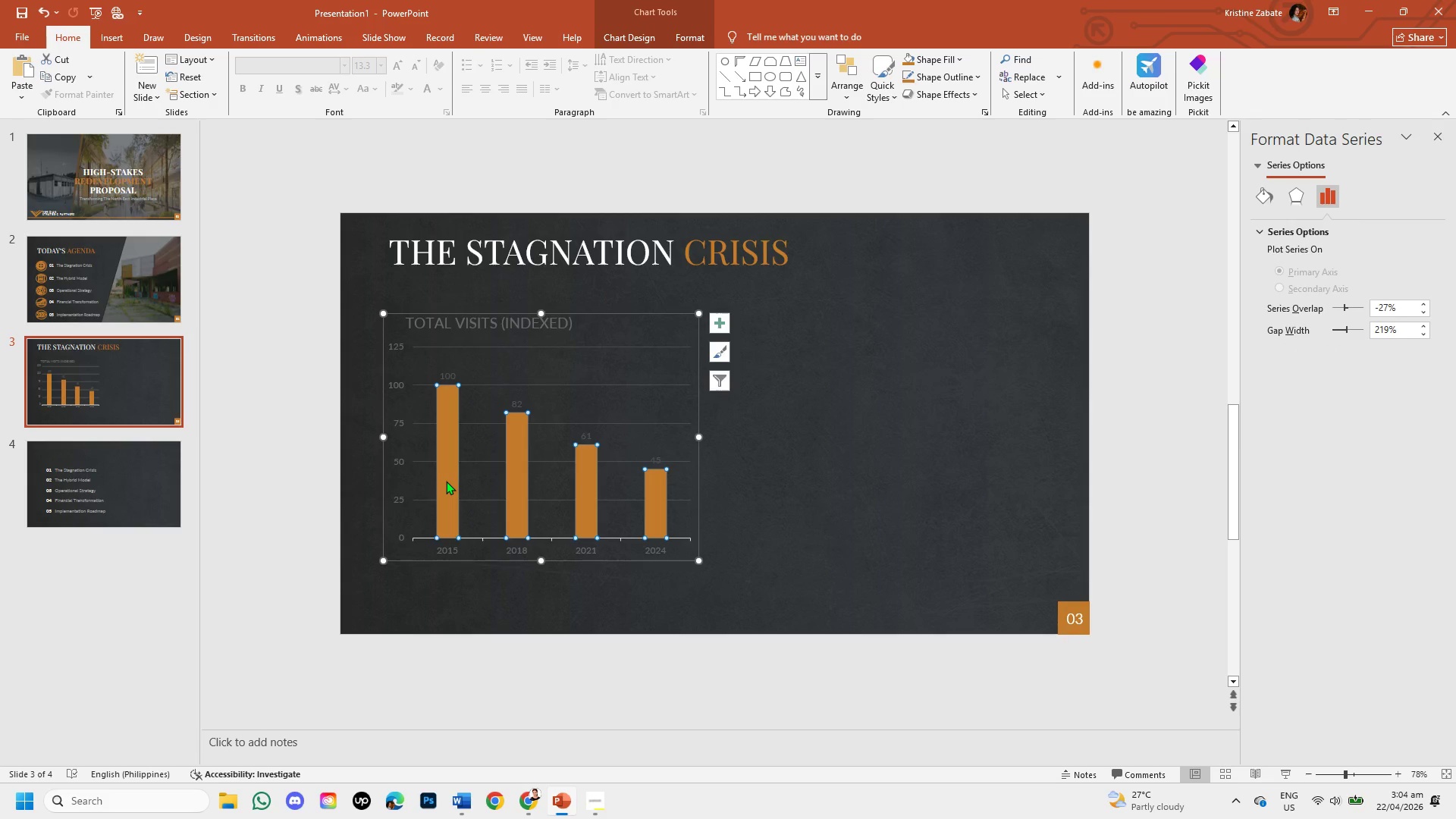 
left_click_drag(start_coordinate=[1345, 309], to_coordinate=[1364, 312])
 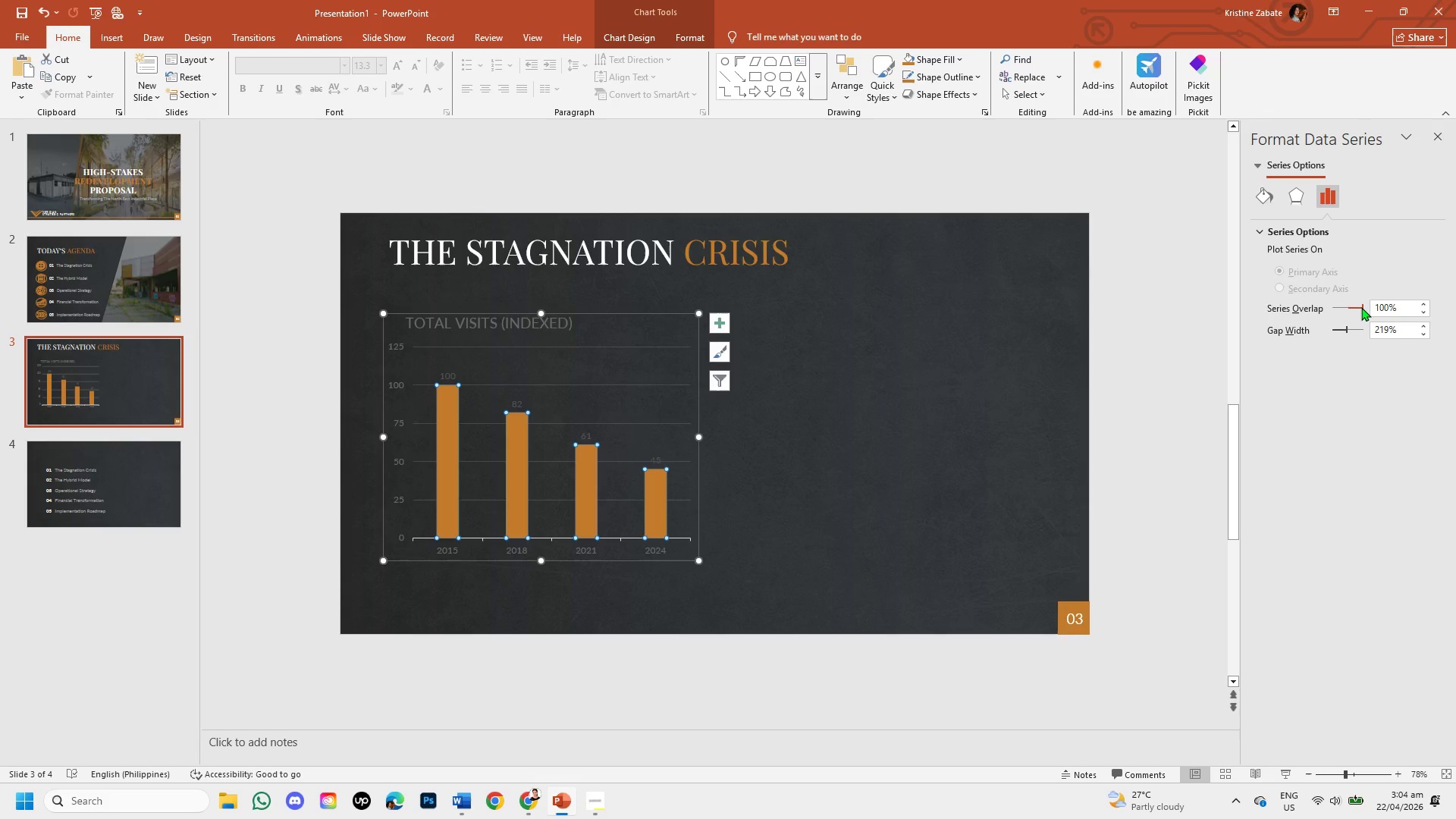 
left_click_drag(start_coordinate=[1361, 307], to_coordinate=[1326, 309])
 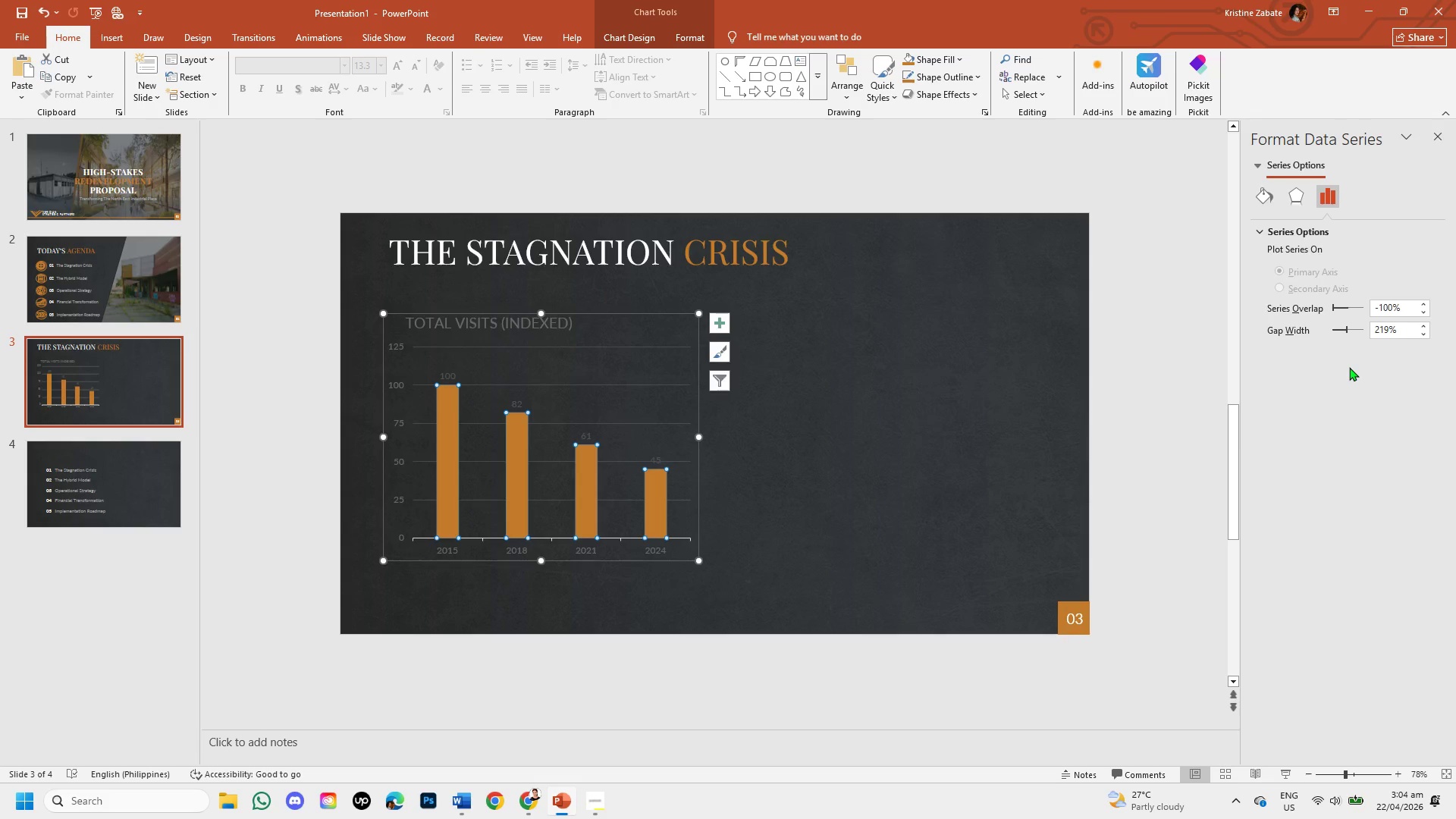 
key(Control+Z)
 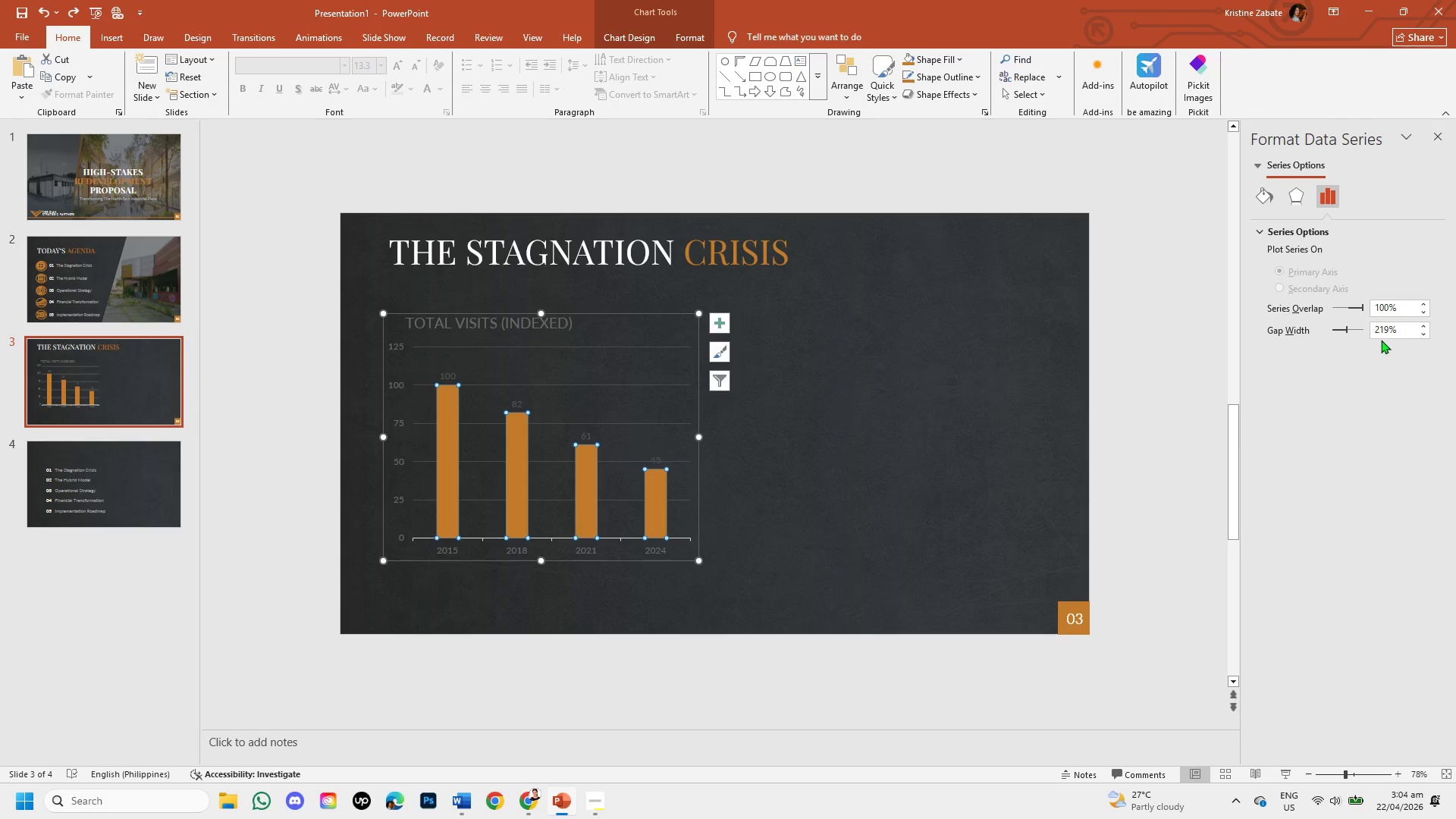 
key(Control+Z)
 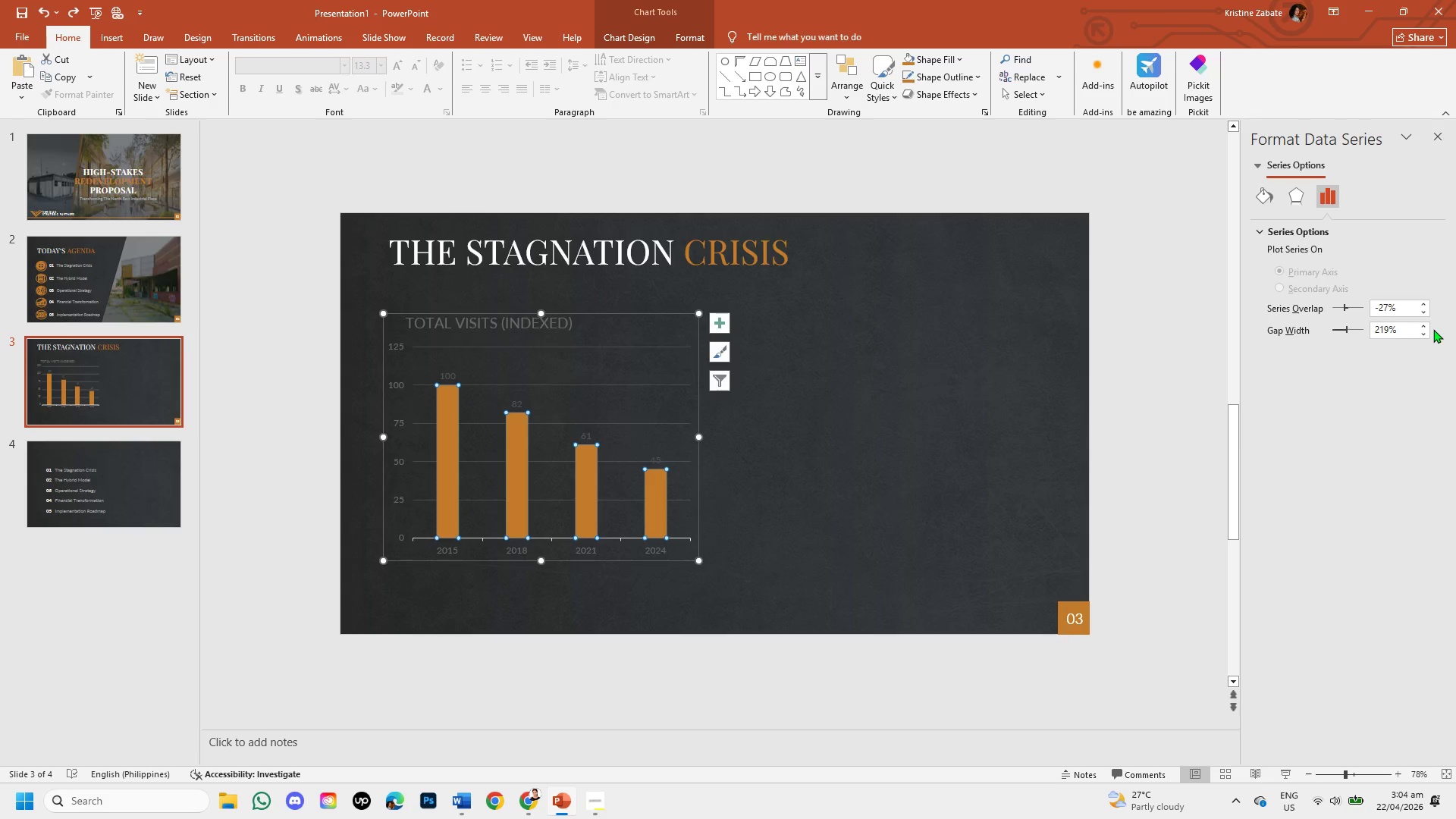 
double_click([1427, 327])
 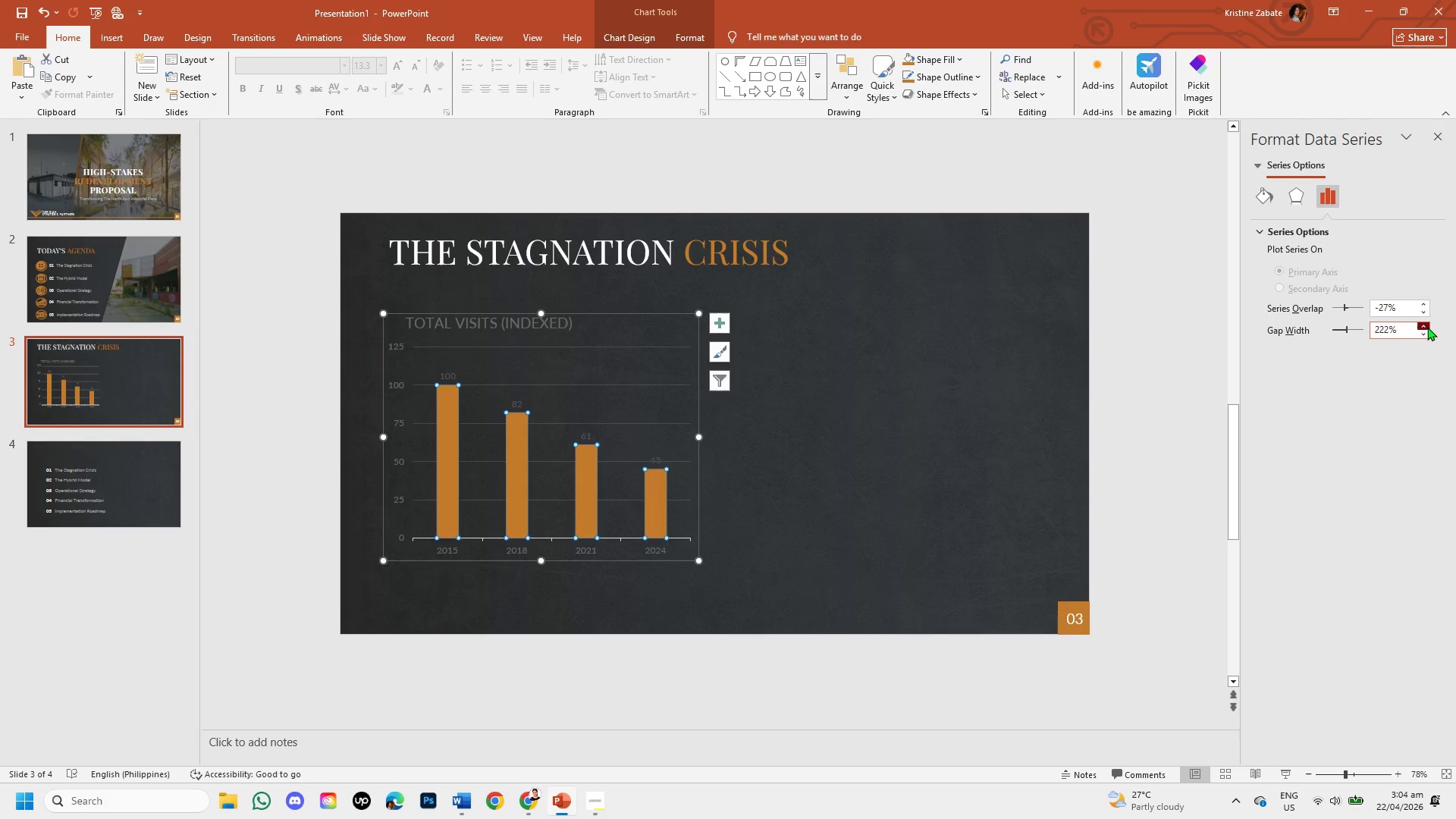 
triple_click([1427, 327])
 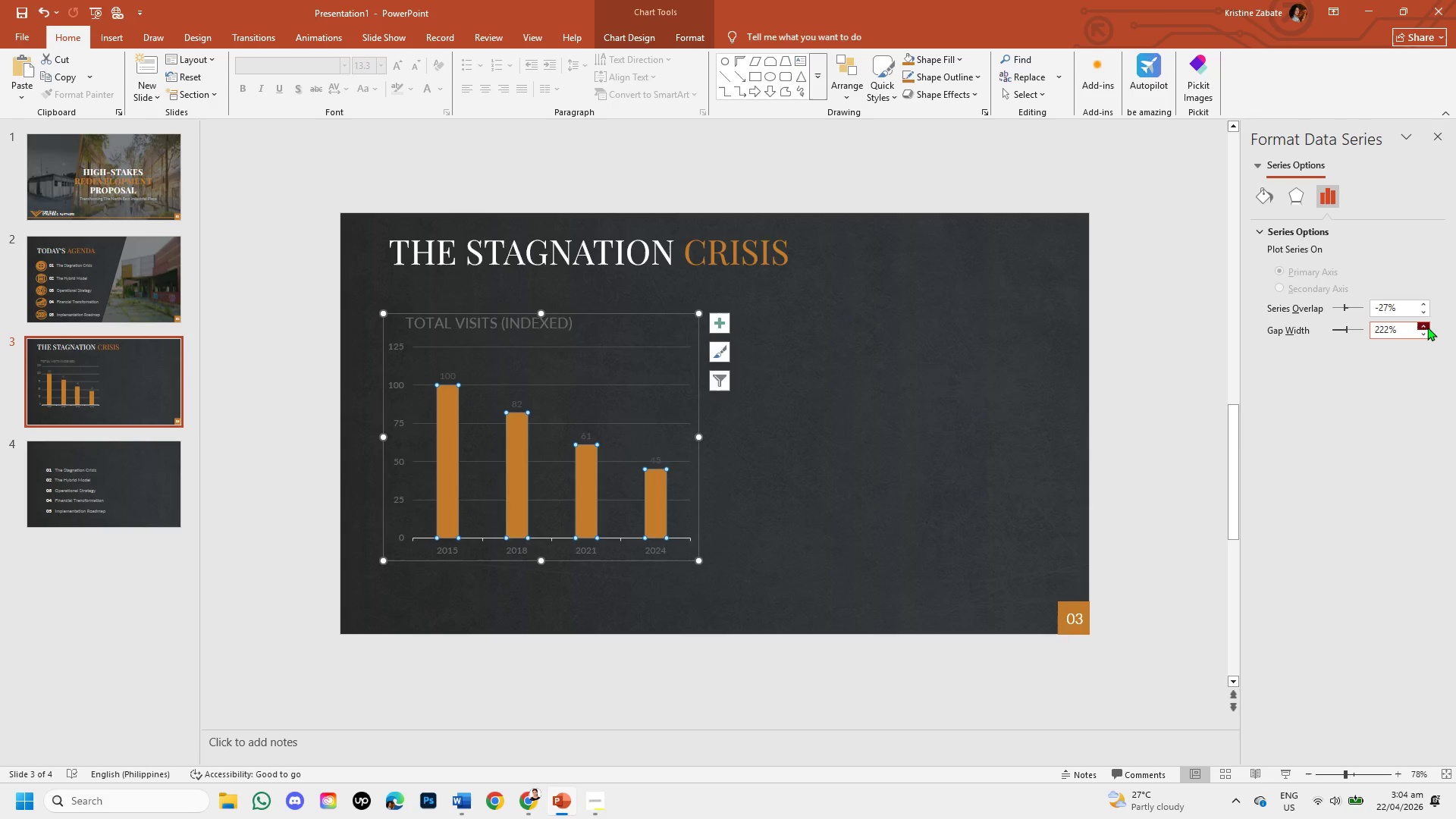 
triple_click([1427, 327])
 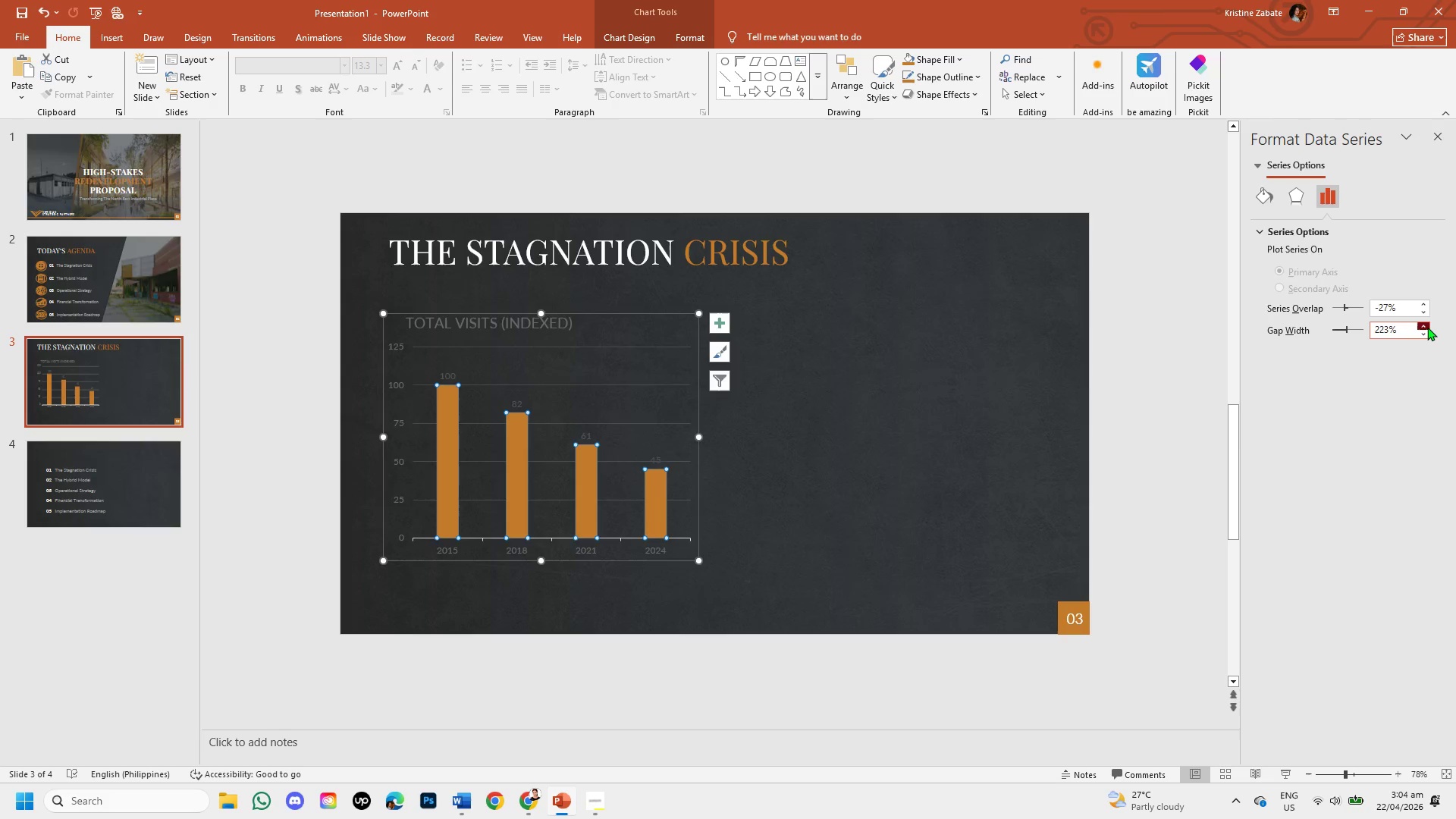 
triple_click([1427, 327])
 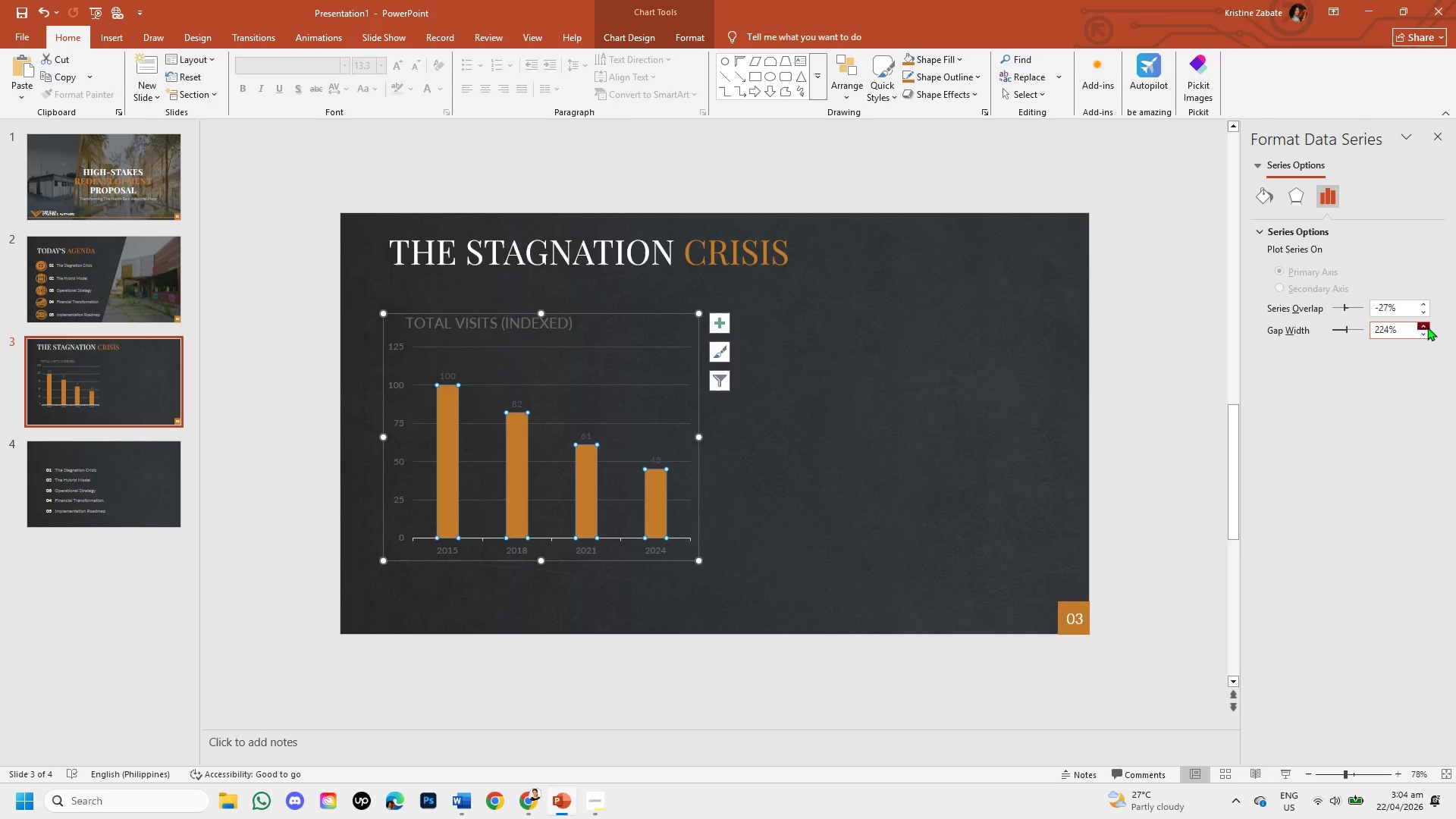 
triple_click([1427, 327])
 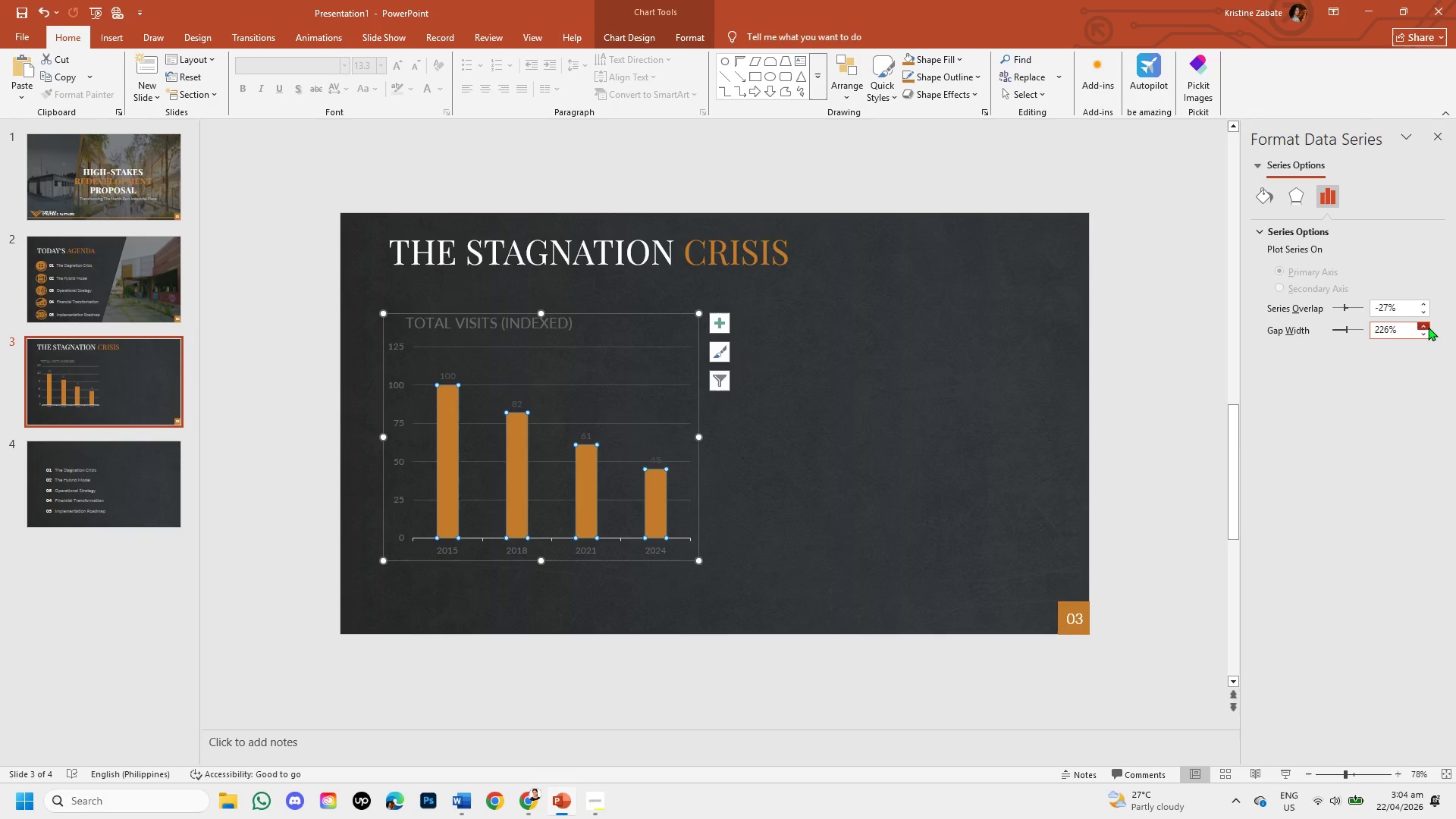 
triple_click([1428, 327])
 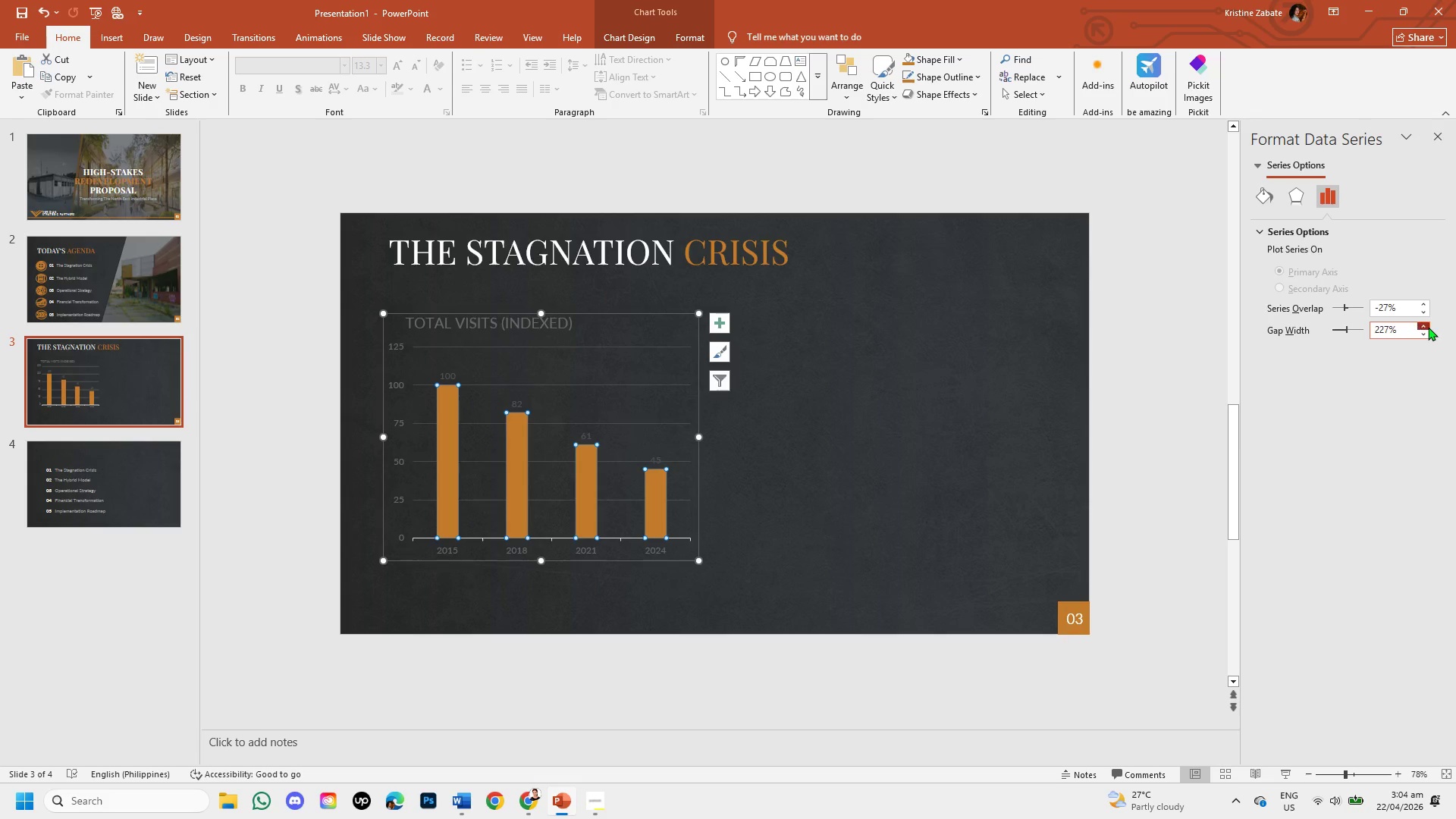 
triple_click([1428, 327])
 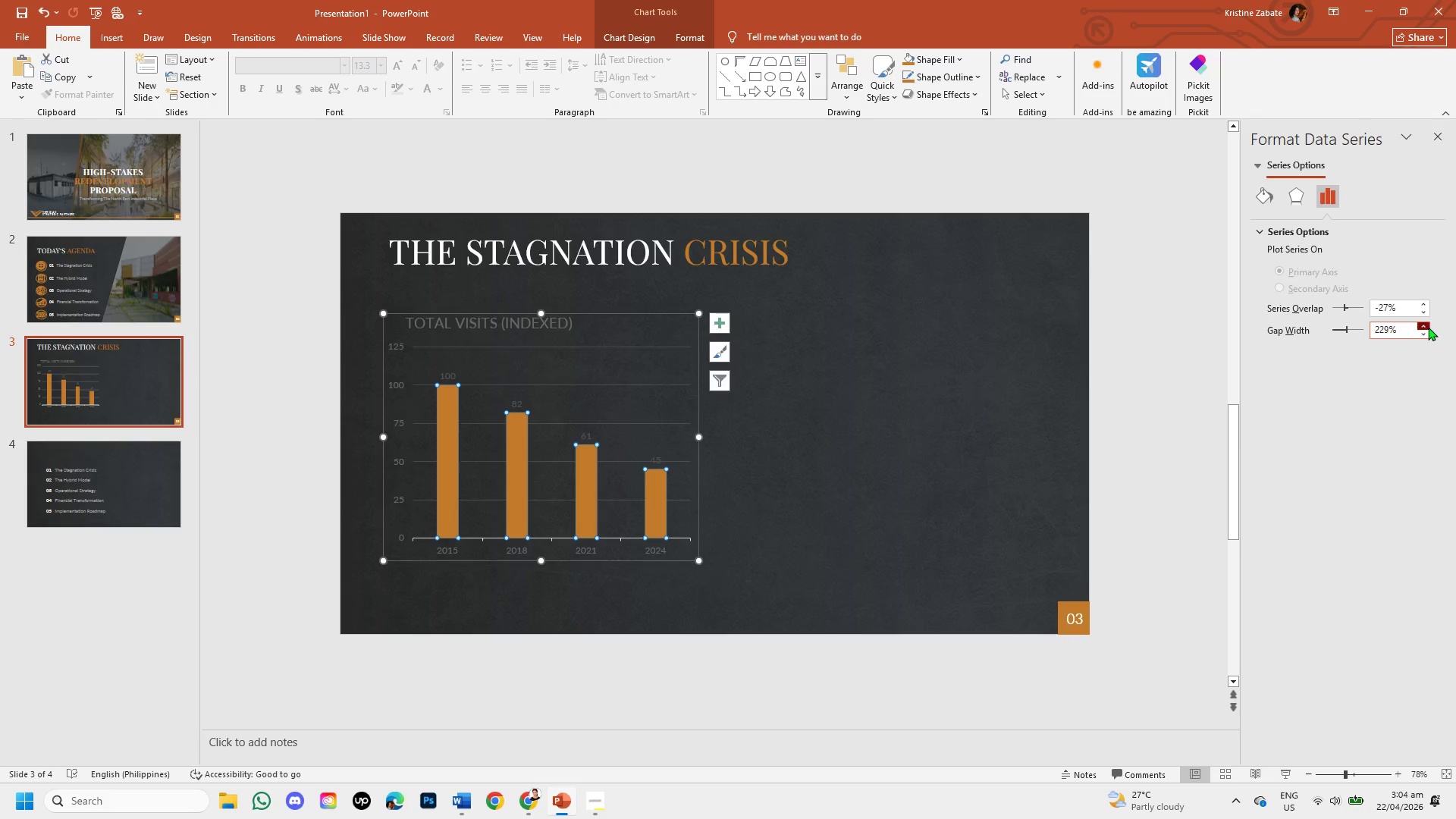 
double_click([1428, 327])
 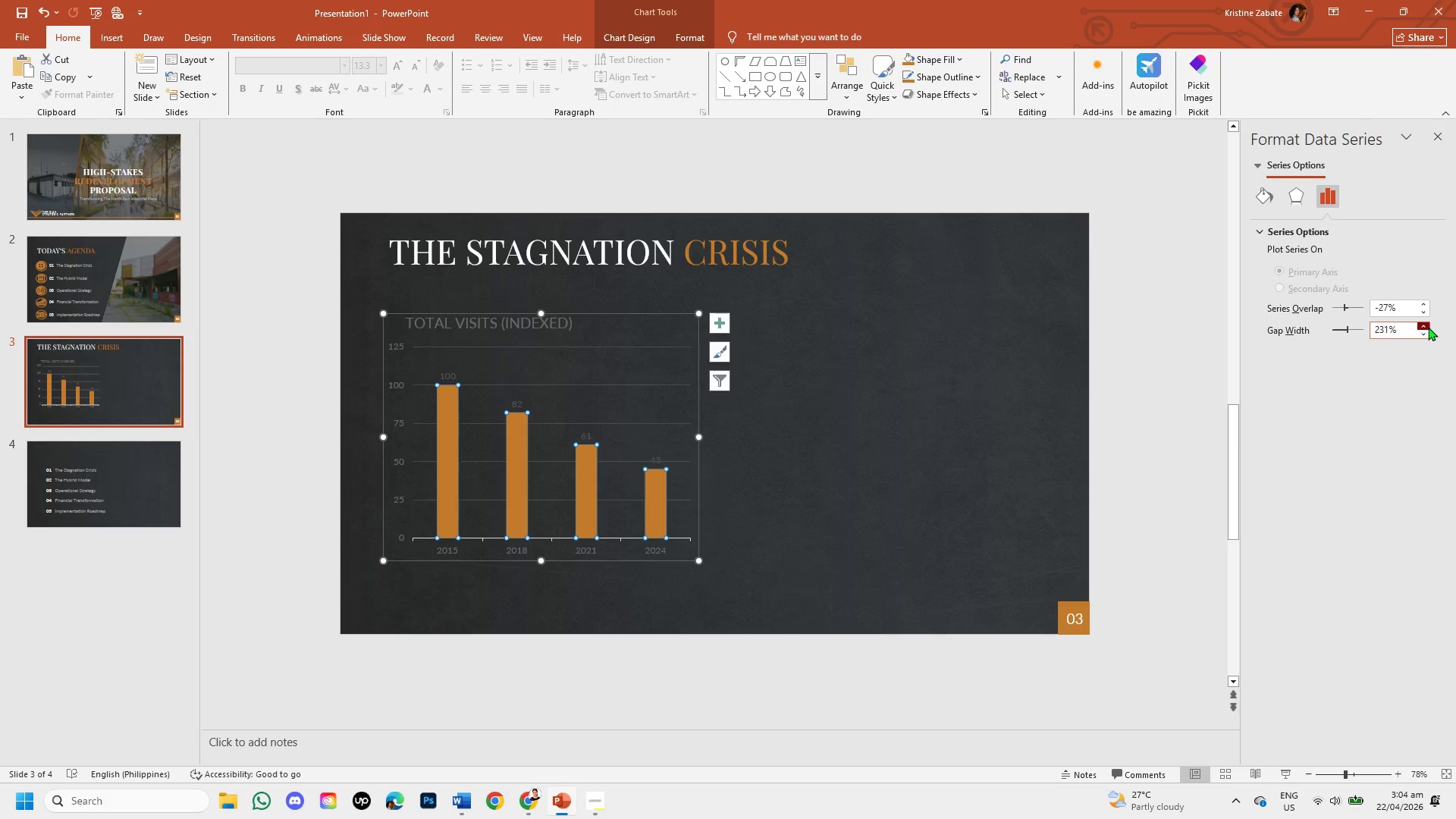 
triple_click([1428, 327])
 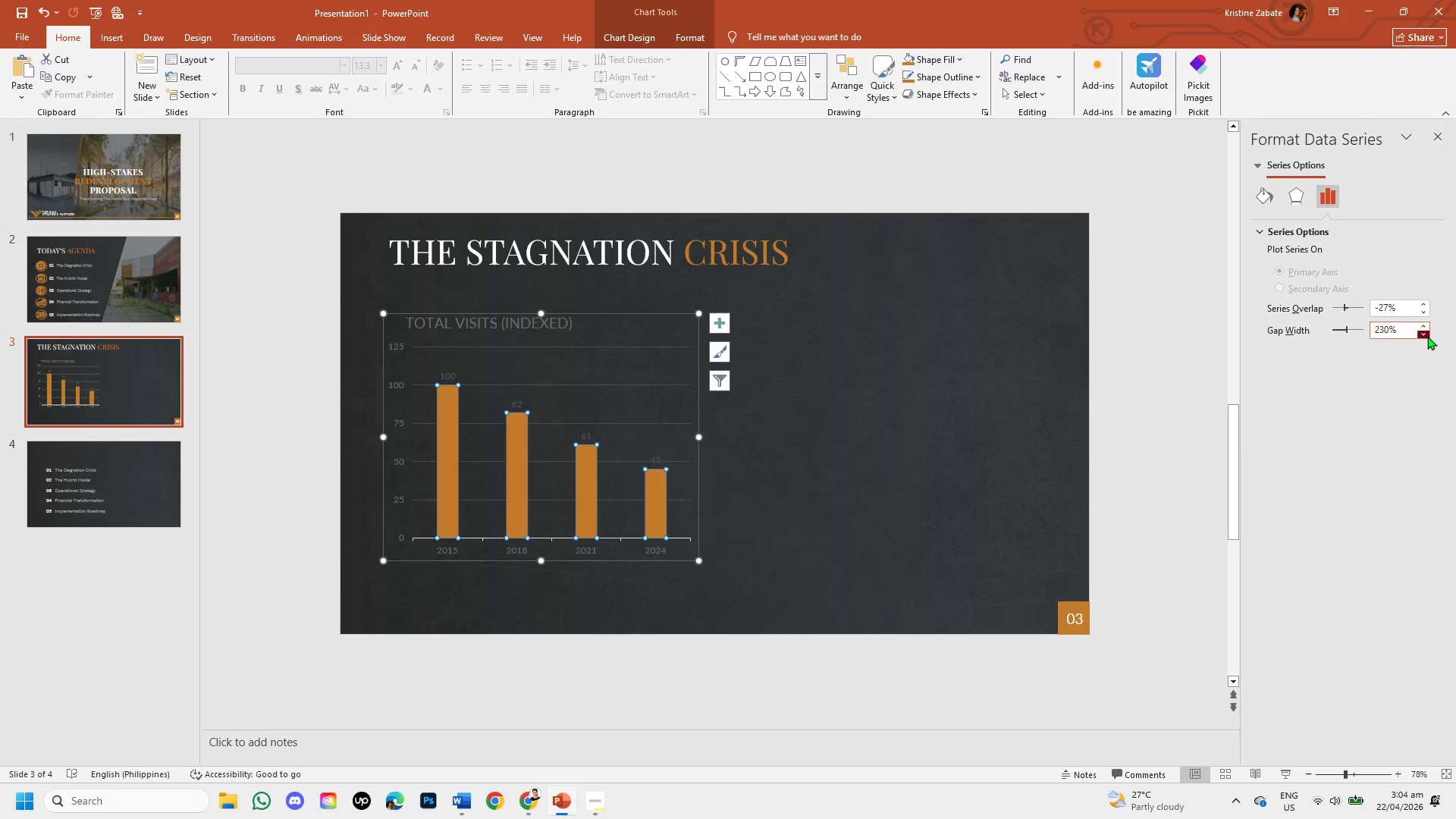 
double_click([1427, 336])
 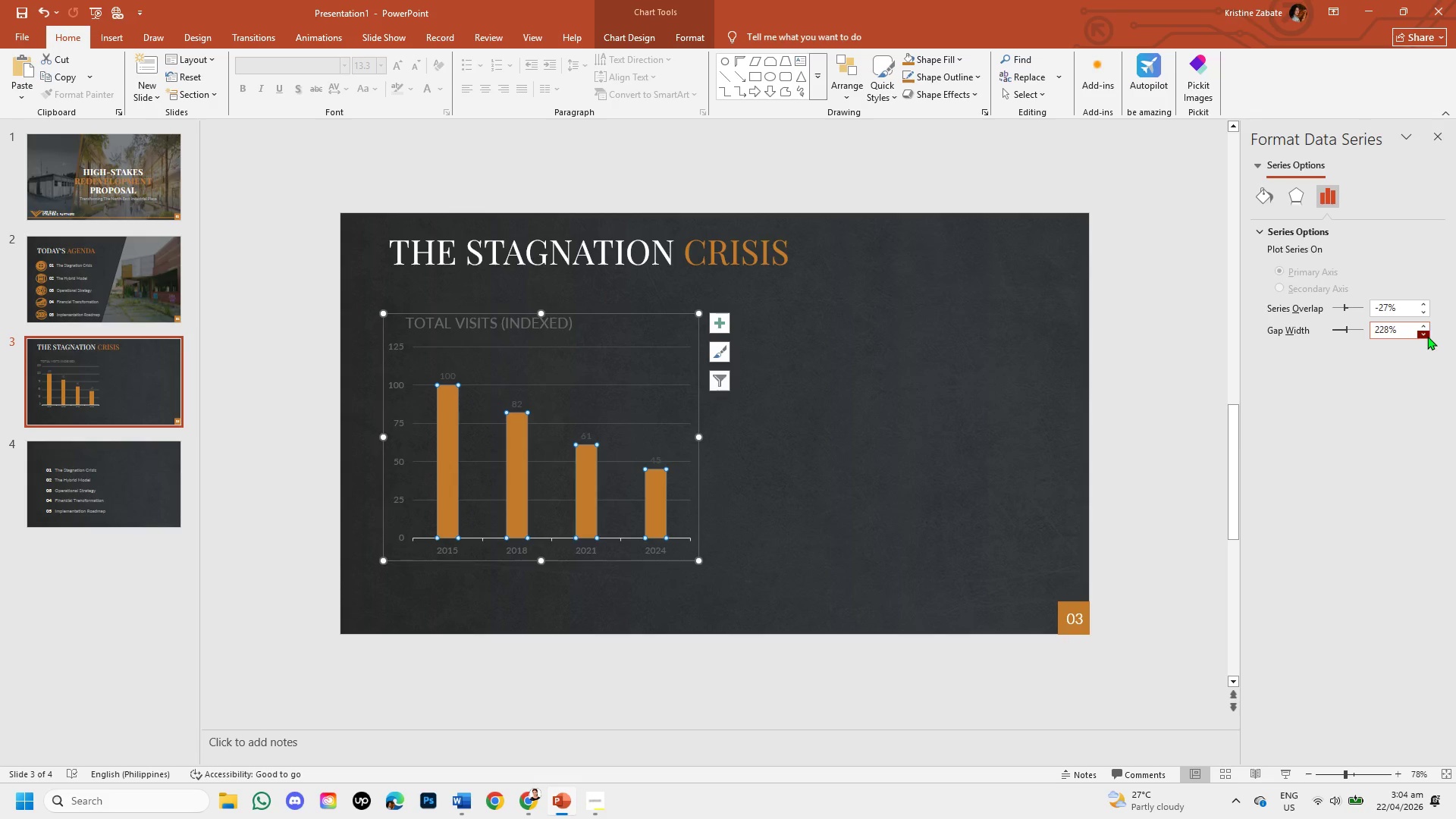 
triple_click([1427, 336])
 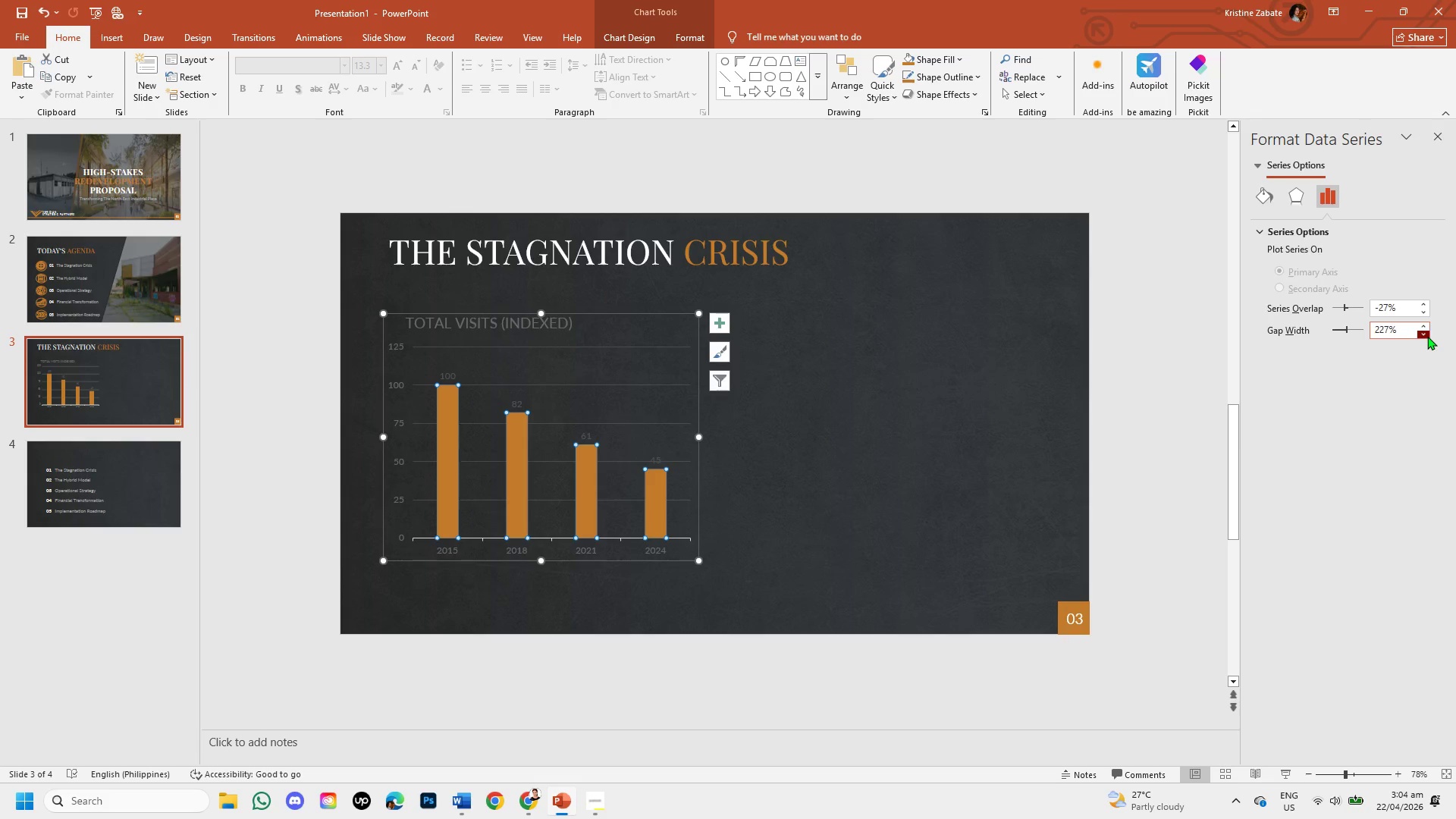 
triple_click([1427, 336])
 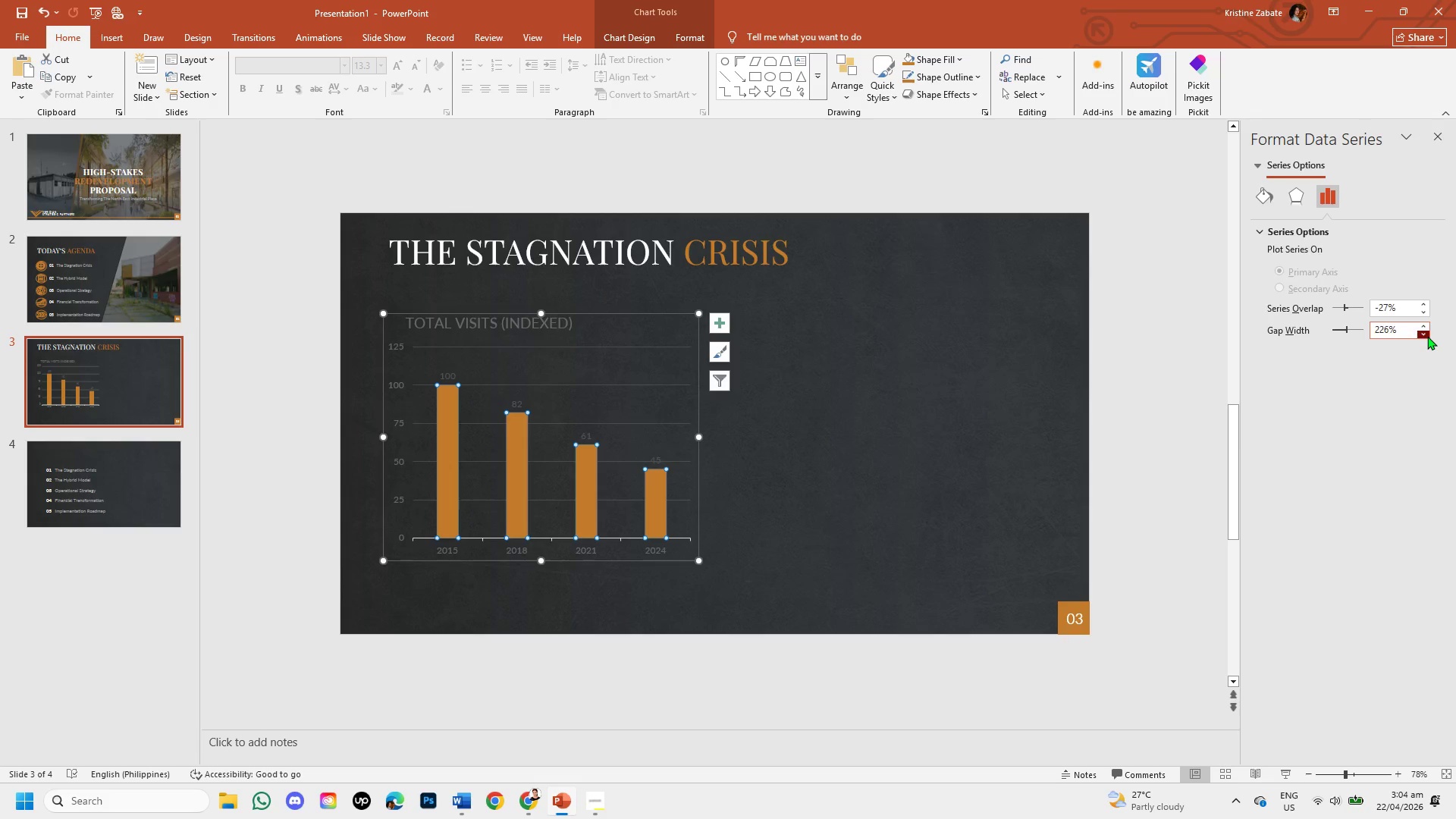 
triple_click([1427, 336])
 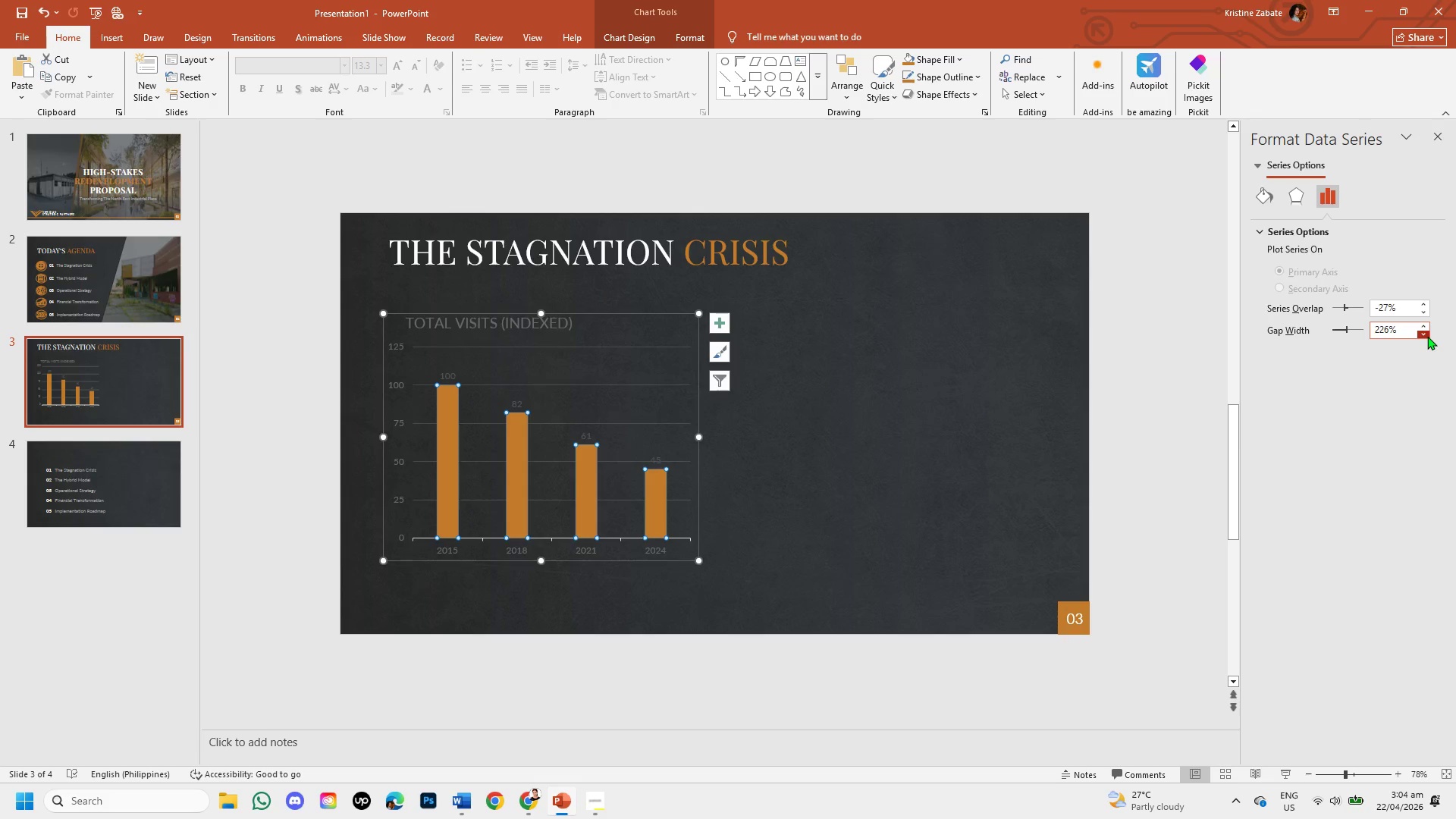 
triple_click([1427, 336])
 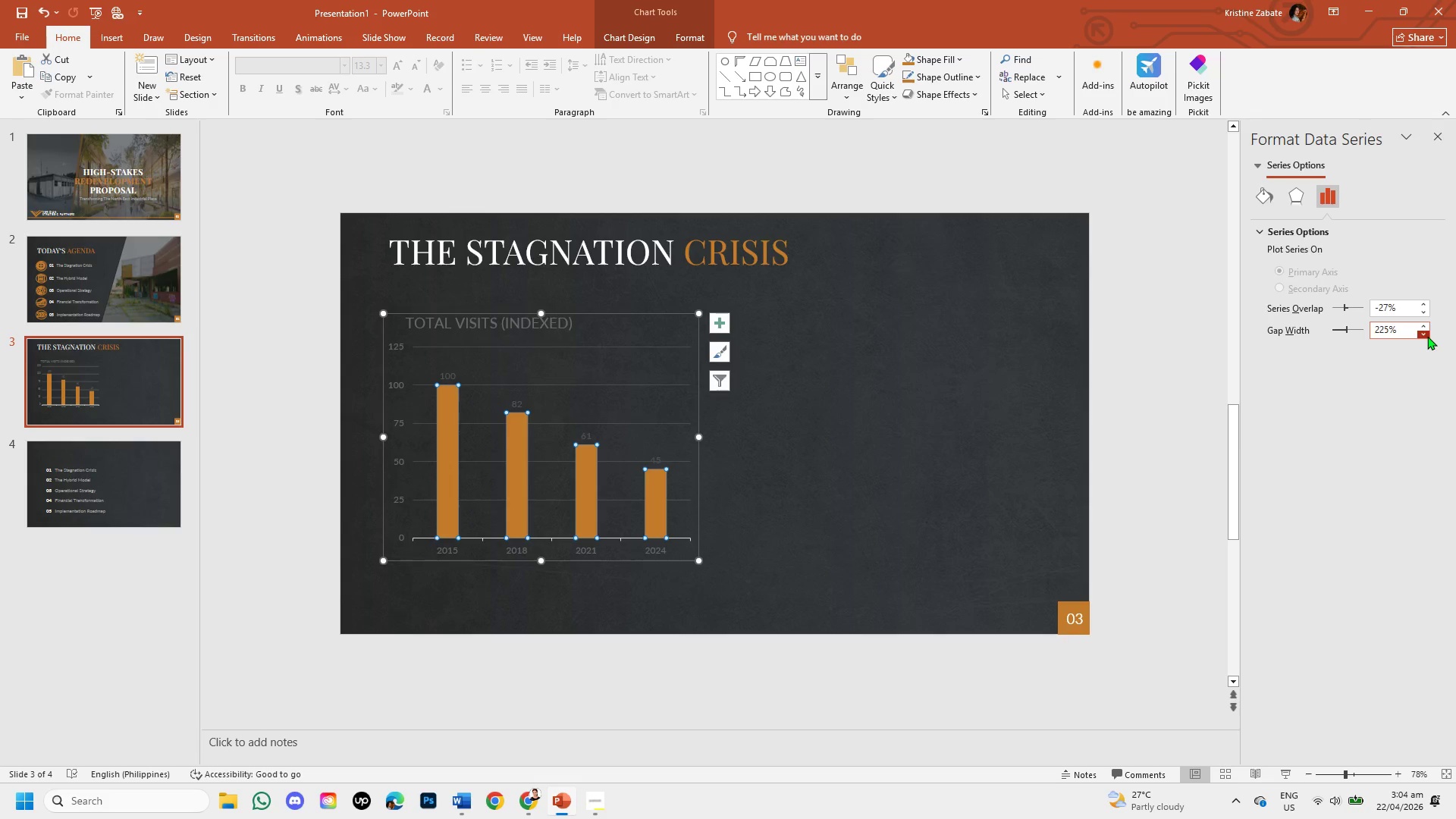 
triple_click([1427, 336])
 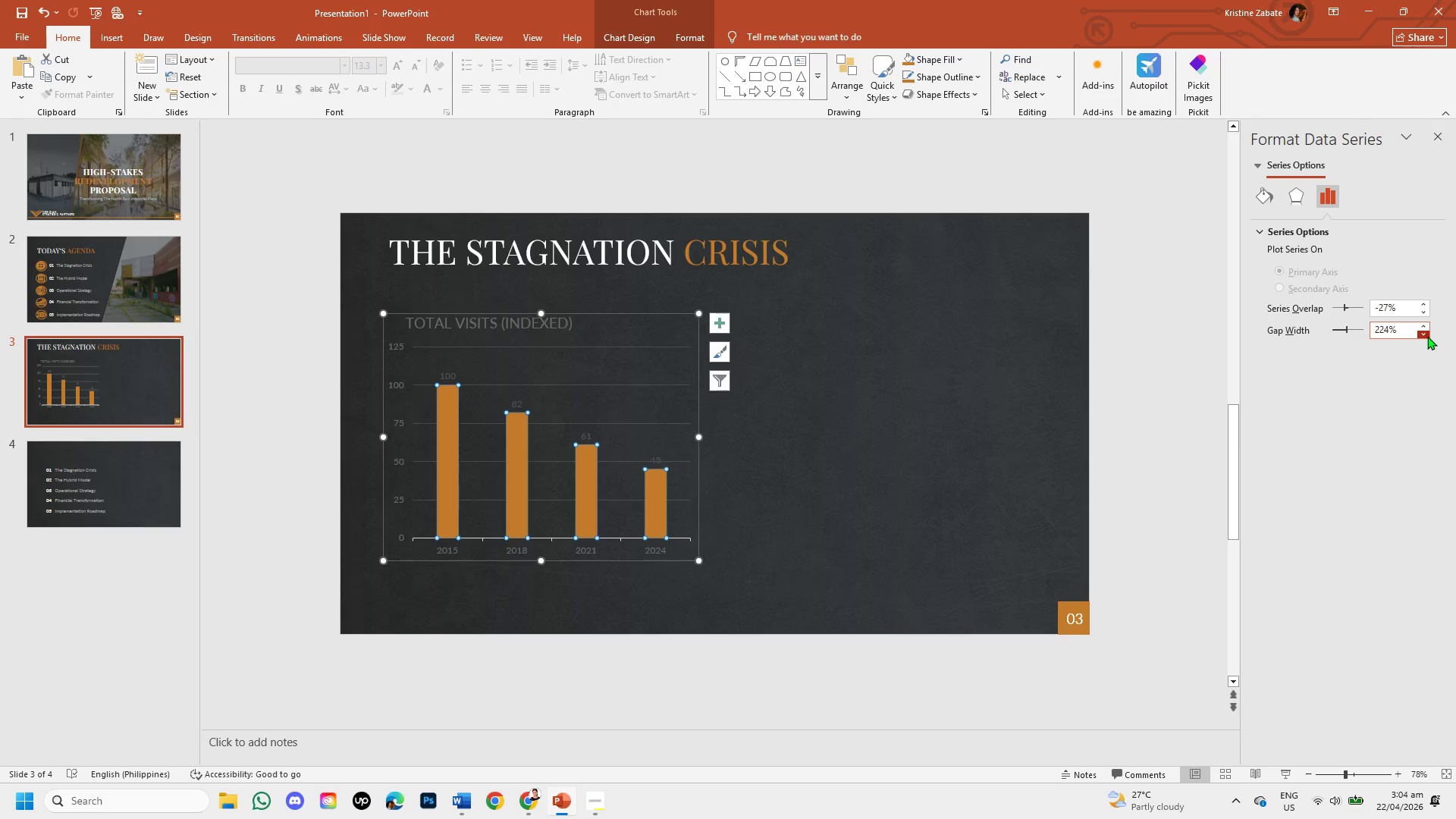 
triple_click([1427, 336])
 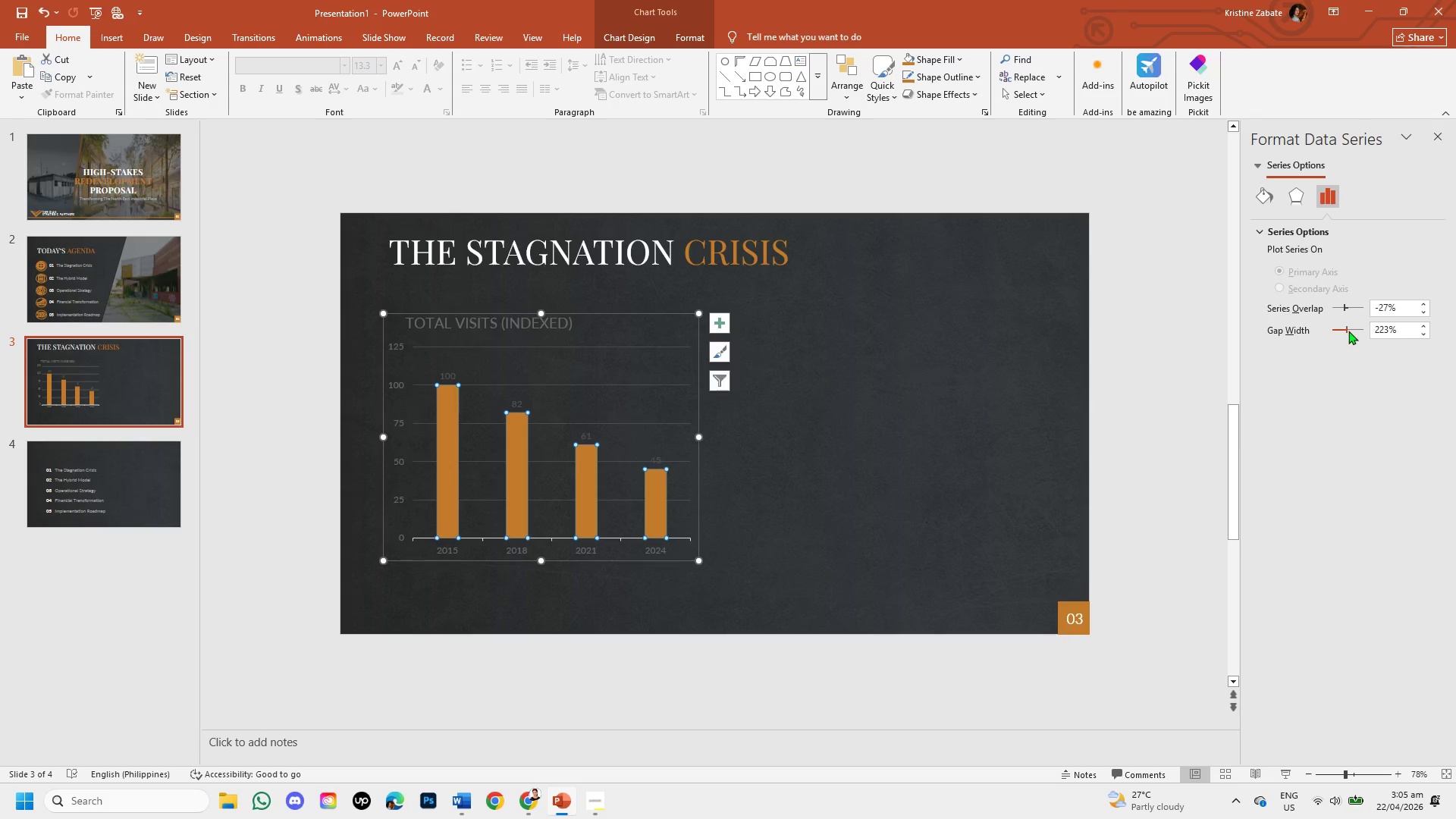 
left_click_drag(start_coordinate=[1346, 331], to_coordinate=[1359, 332])
 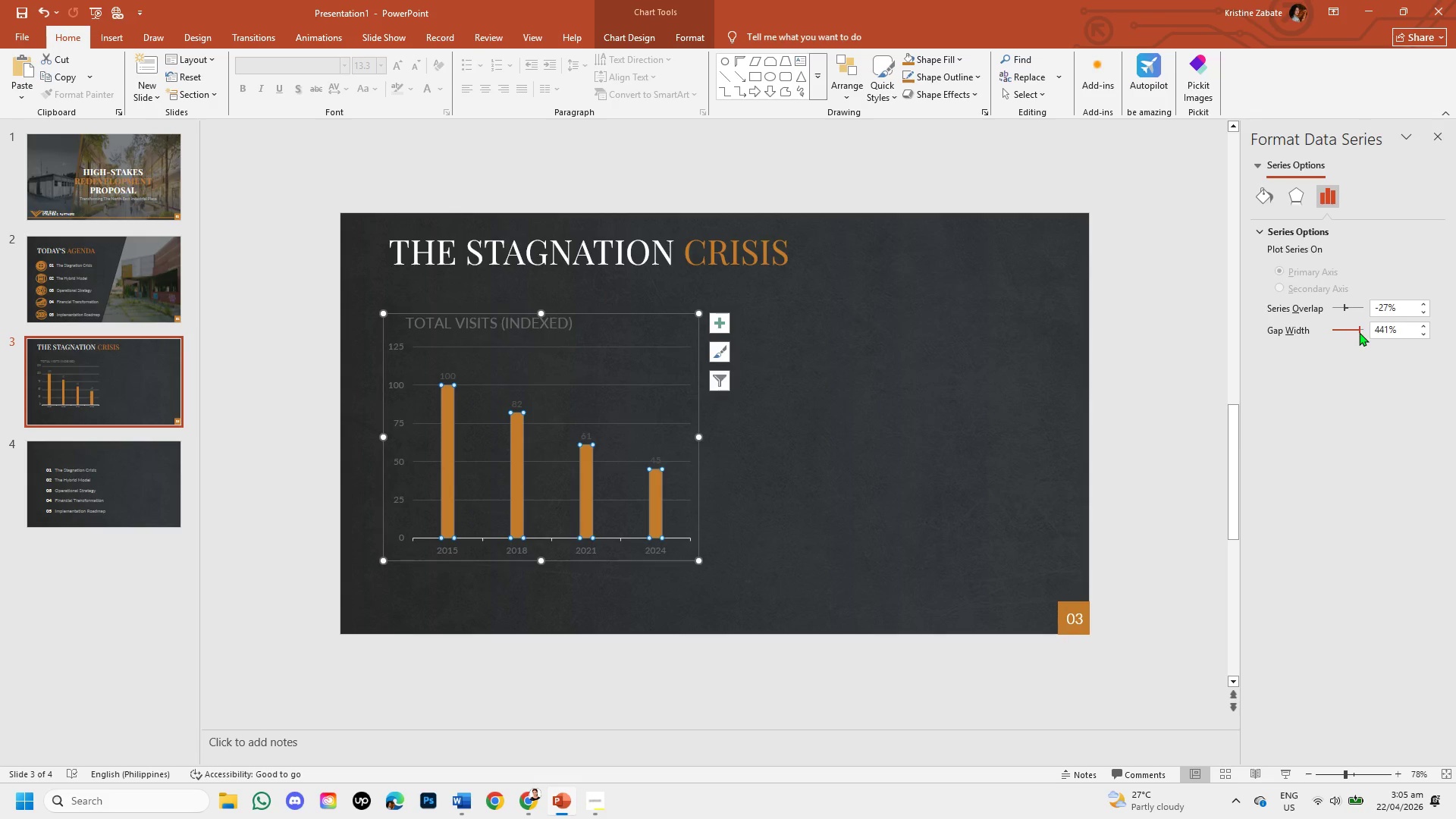 
left_click_drag(start_coordinate=[1359, 332], to_coordinate=[1325, 325])
 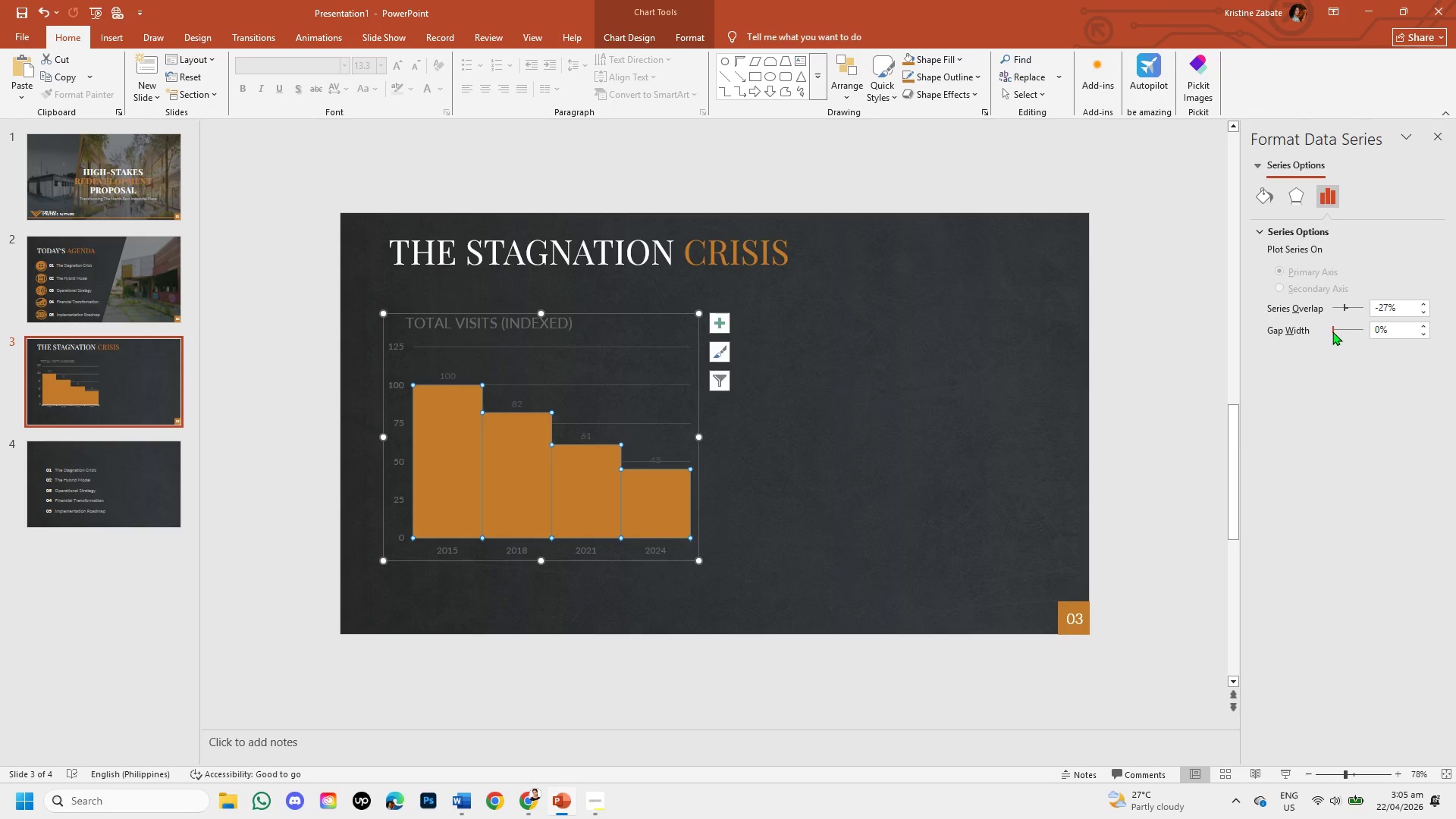 
left_click_drag(start_coordinate=[1332, 331], to_coordinate=[1341, 331])
 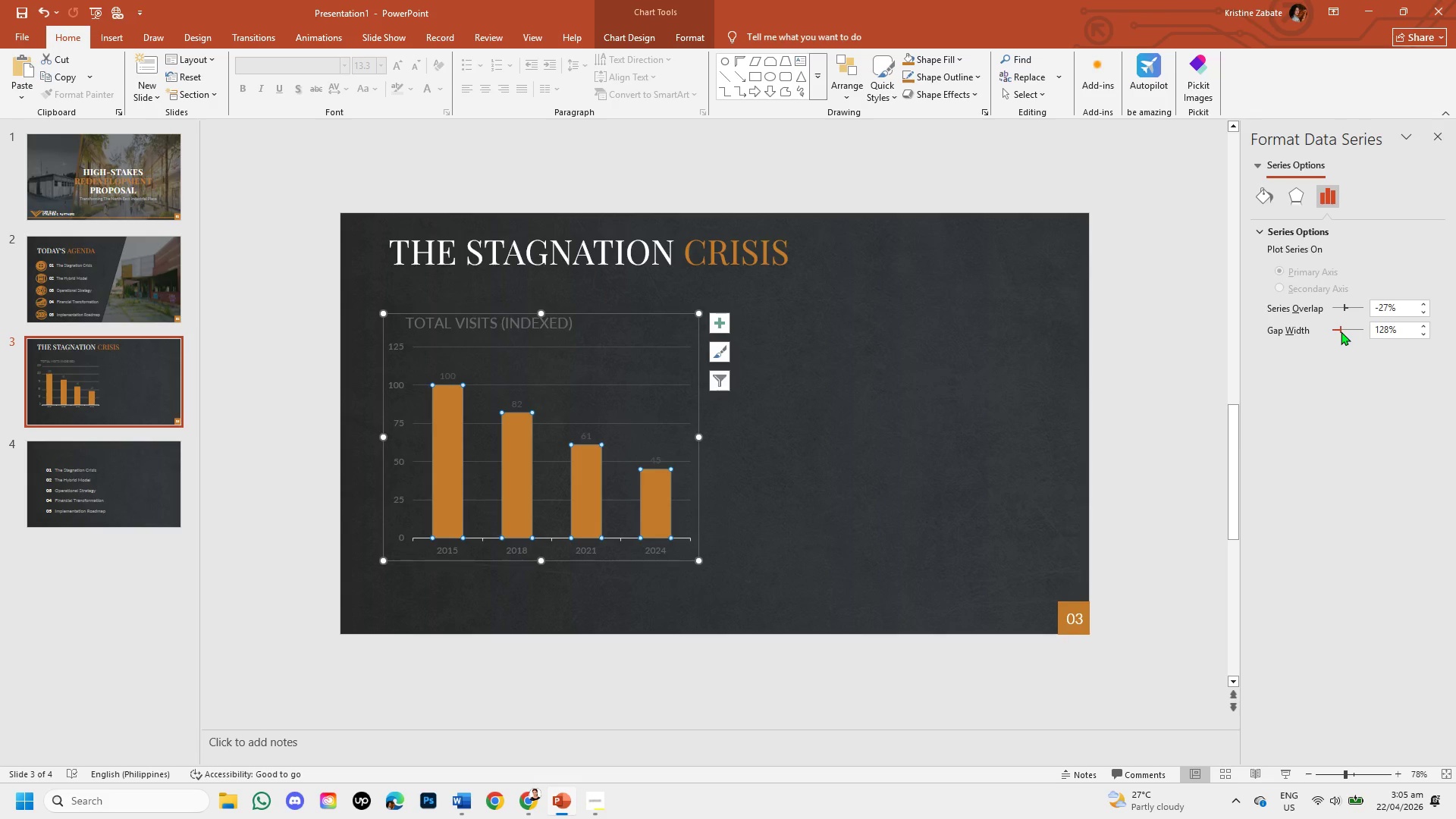 
left_click([959, 437])
 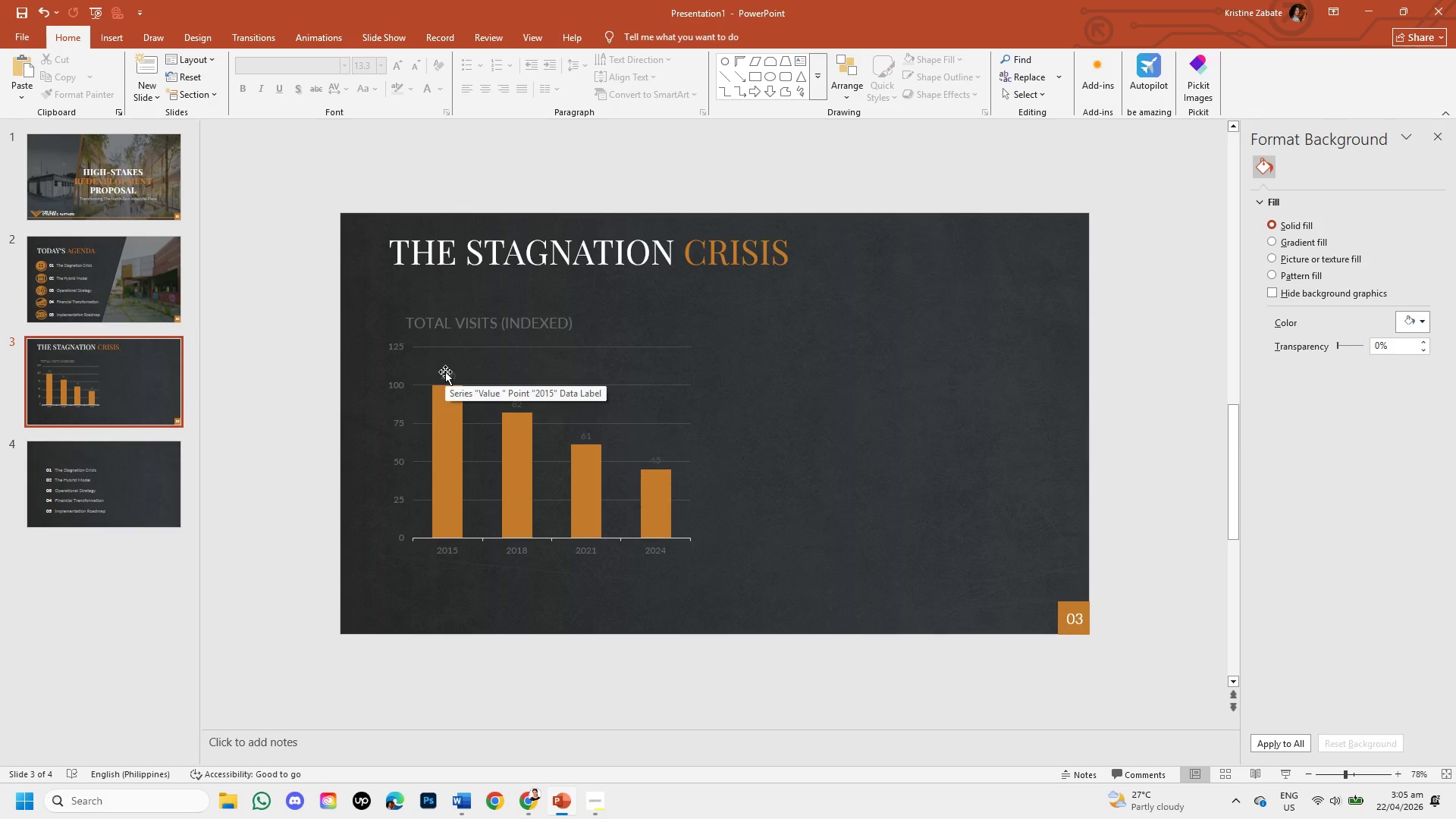 
wait(7.44)
 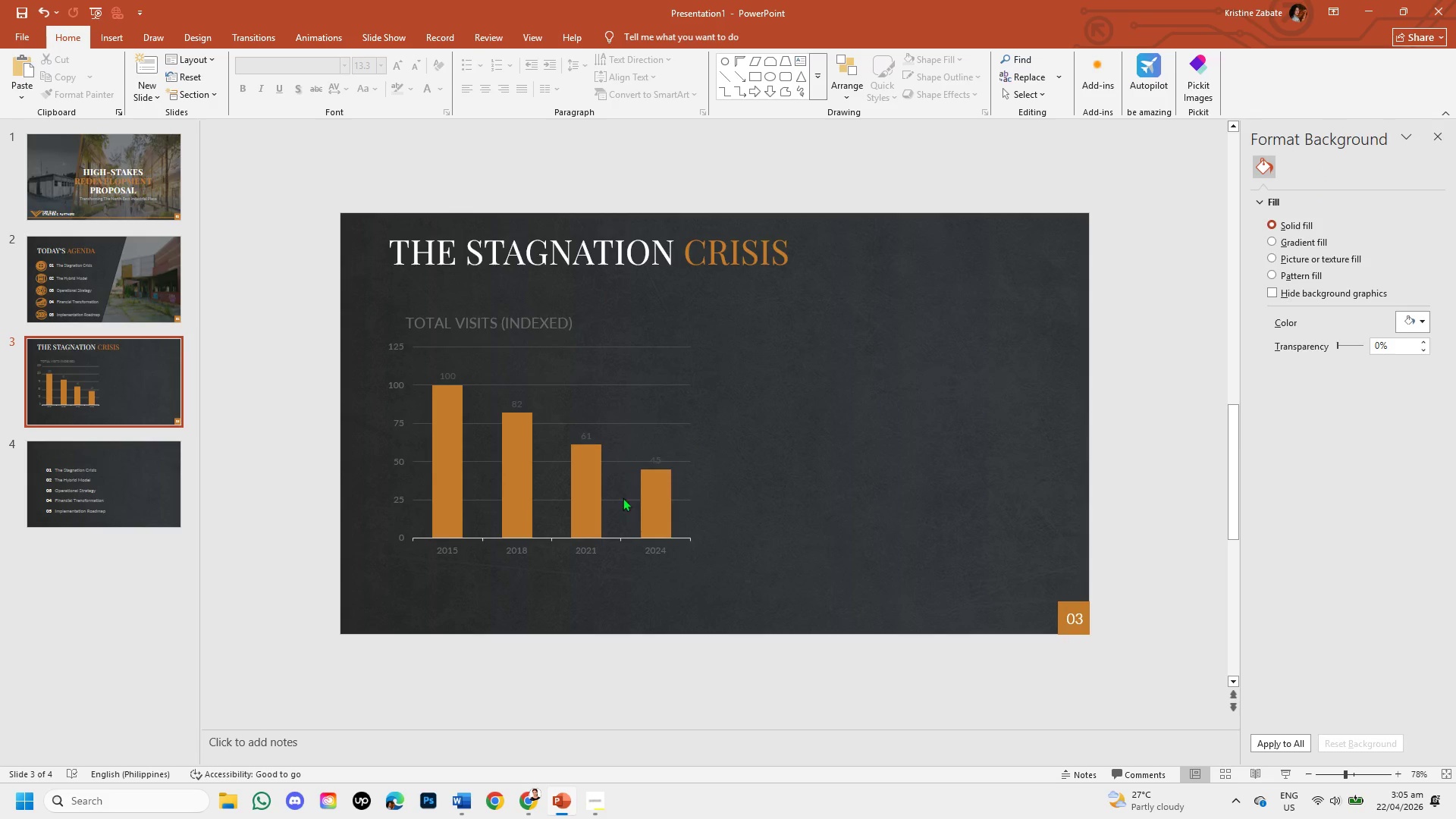 
key(Control+Z)
 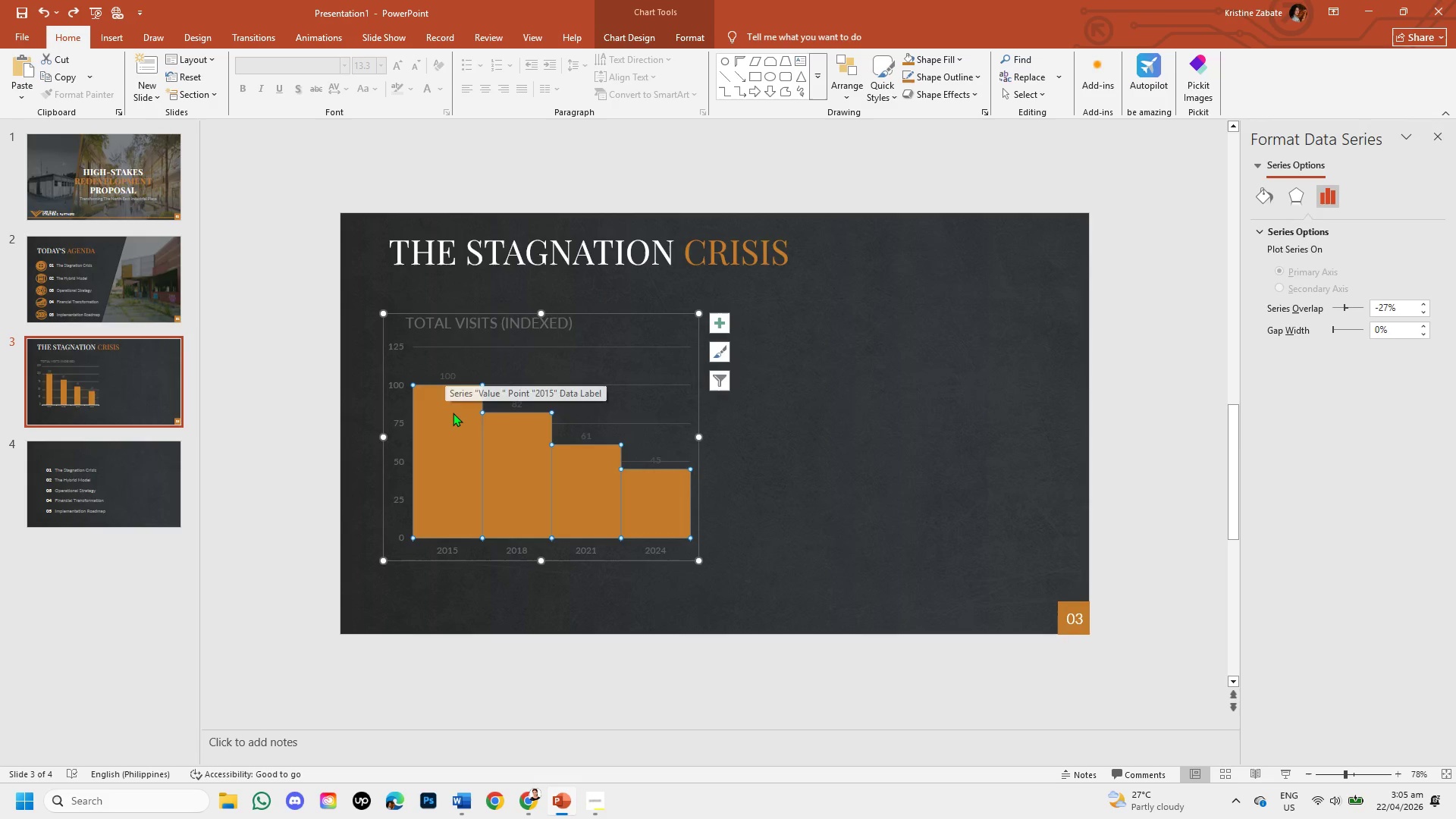 
key(Control+Z)
 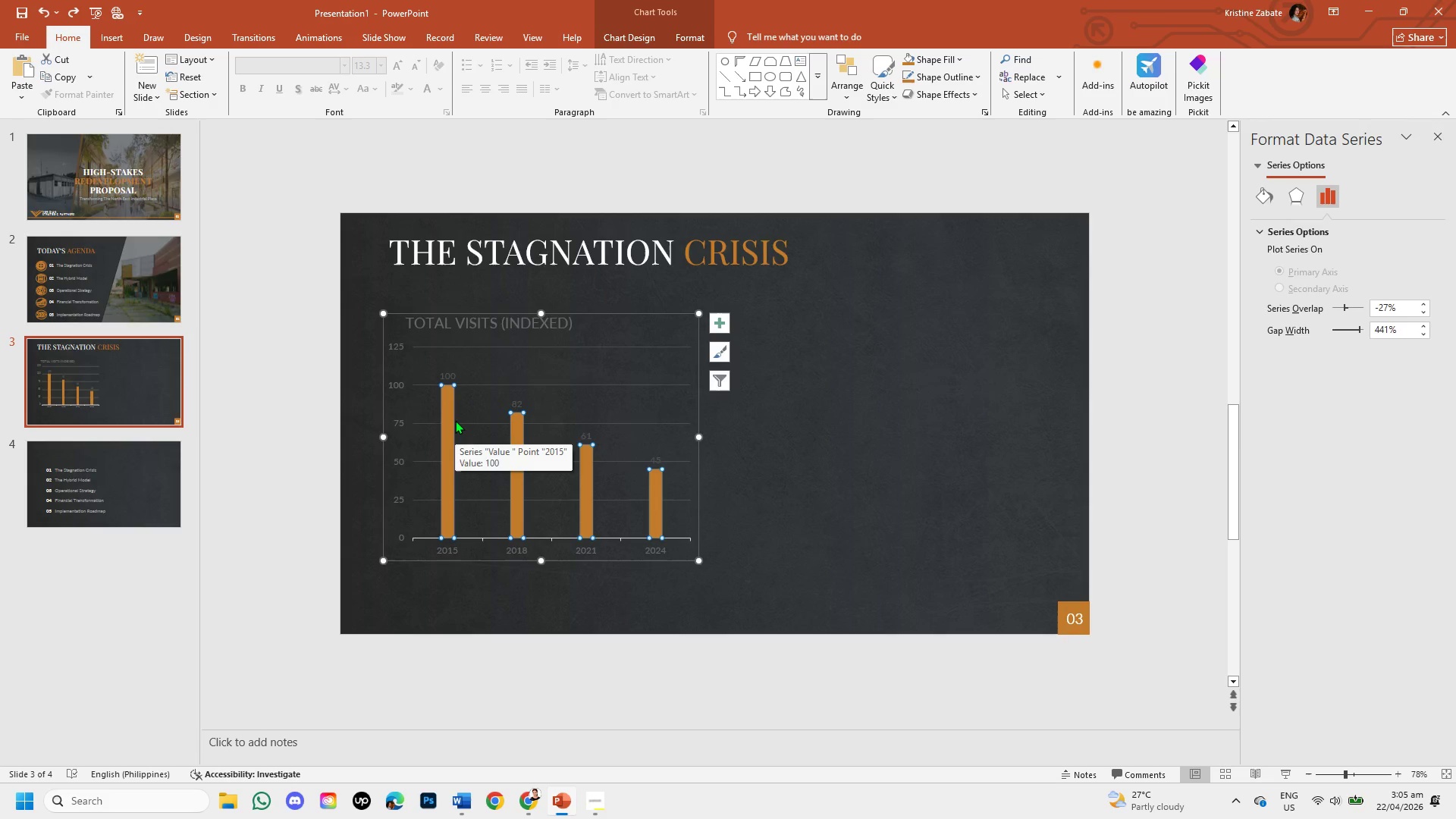 
key(Control+Z)
 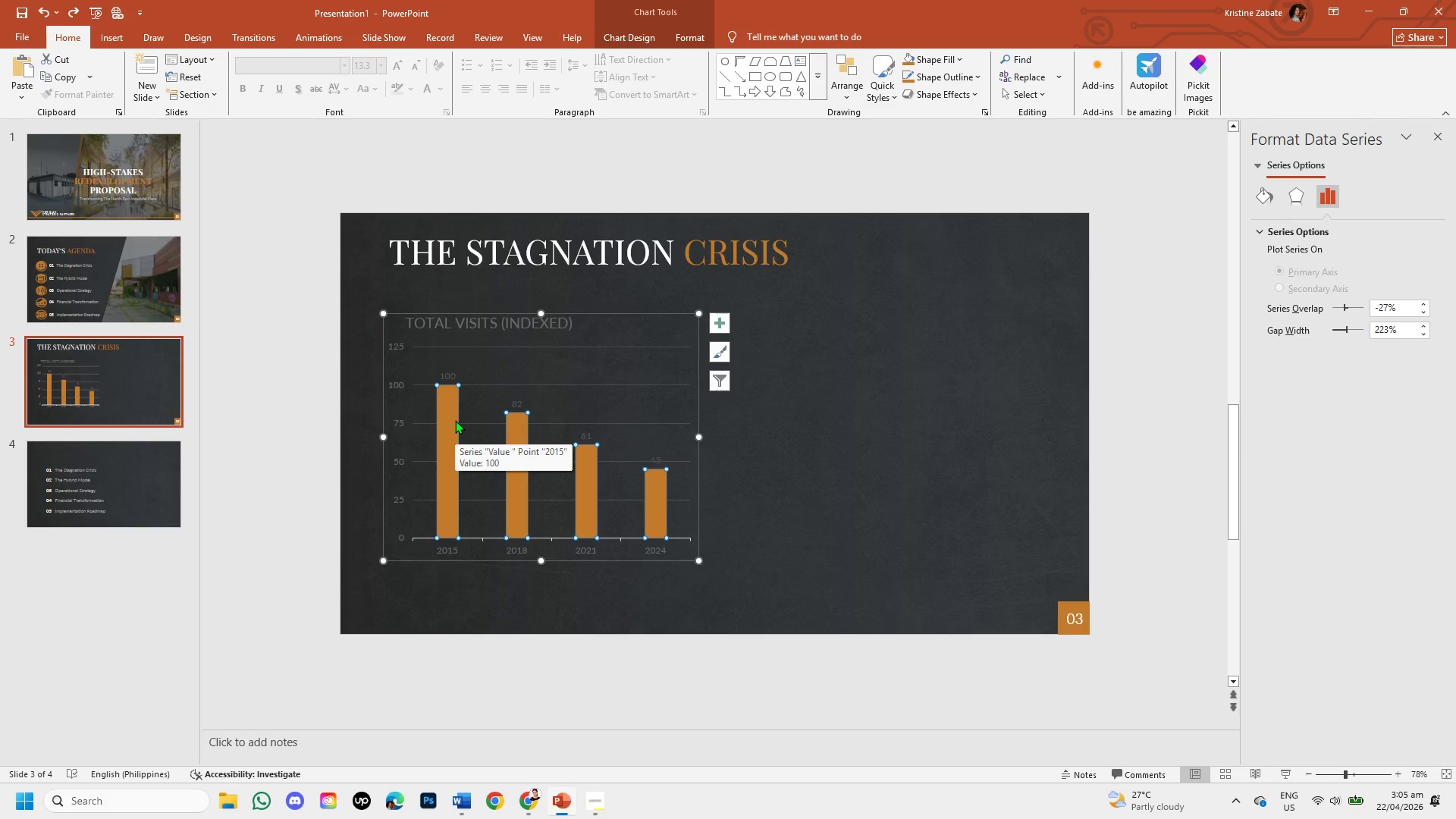 
key(Control+Z)
 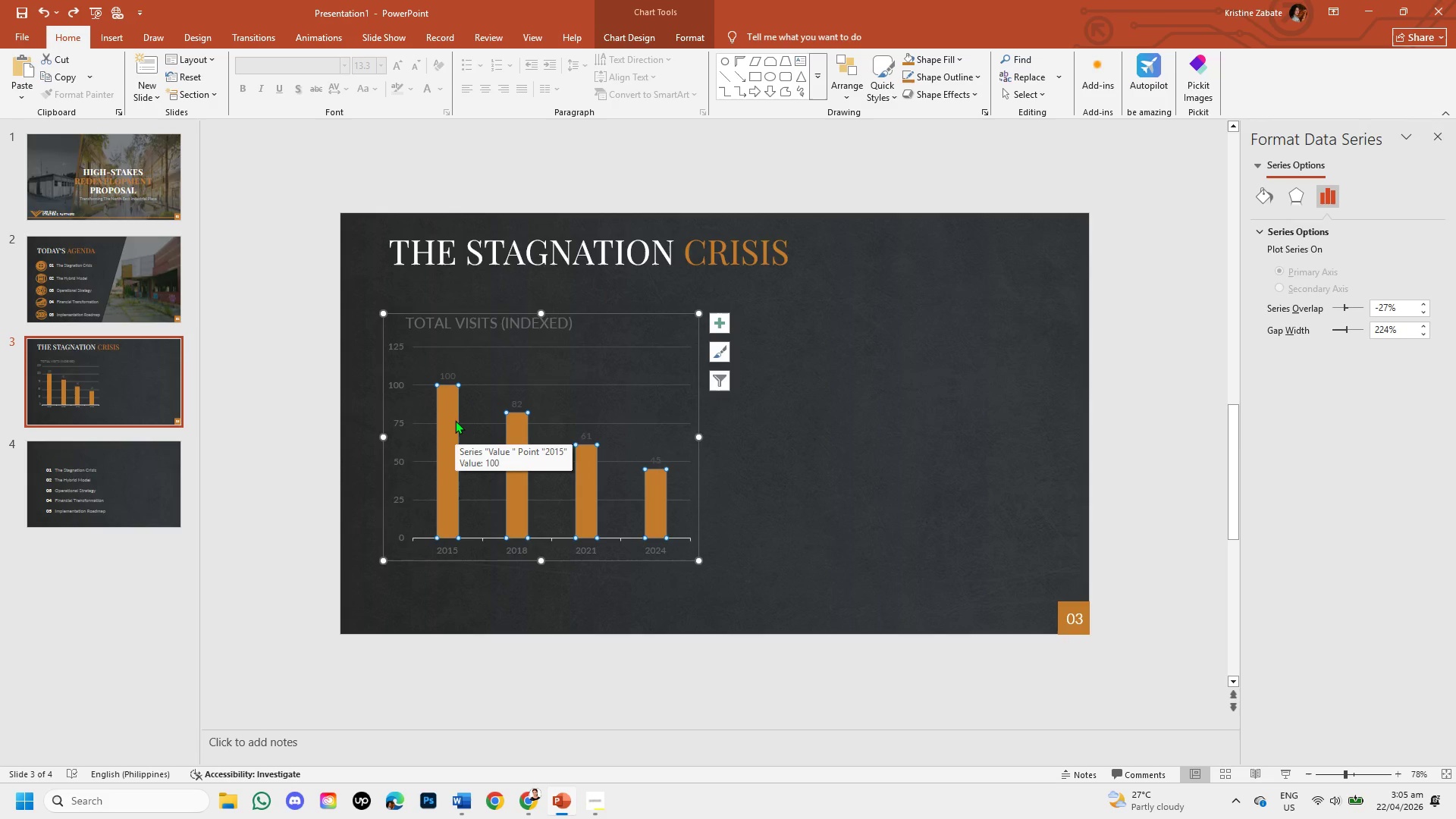 
key(Control+Z)
 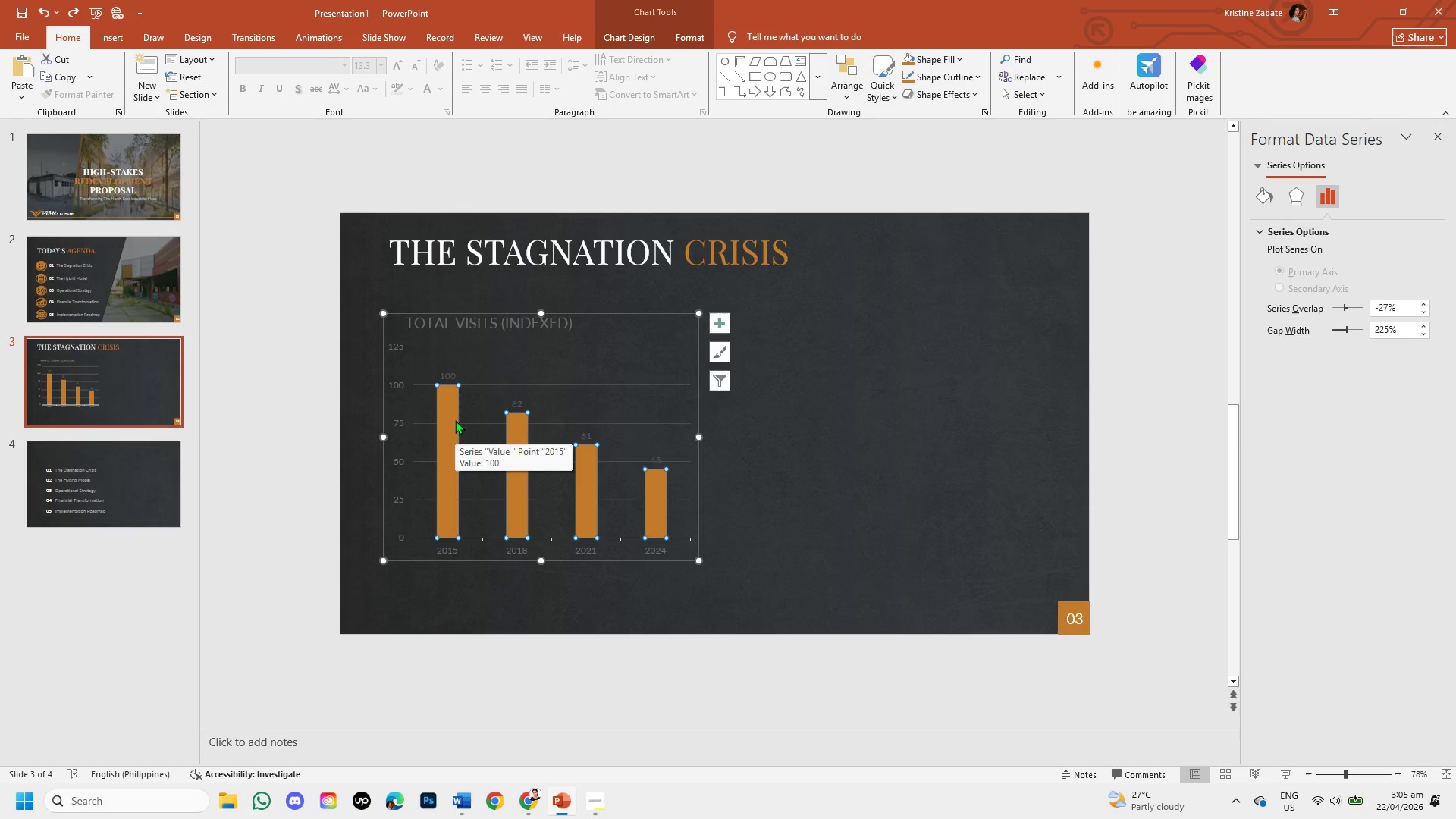 
key(Control+Z)
 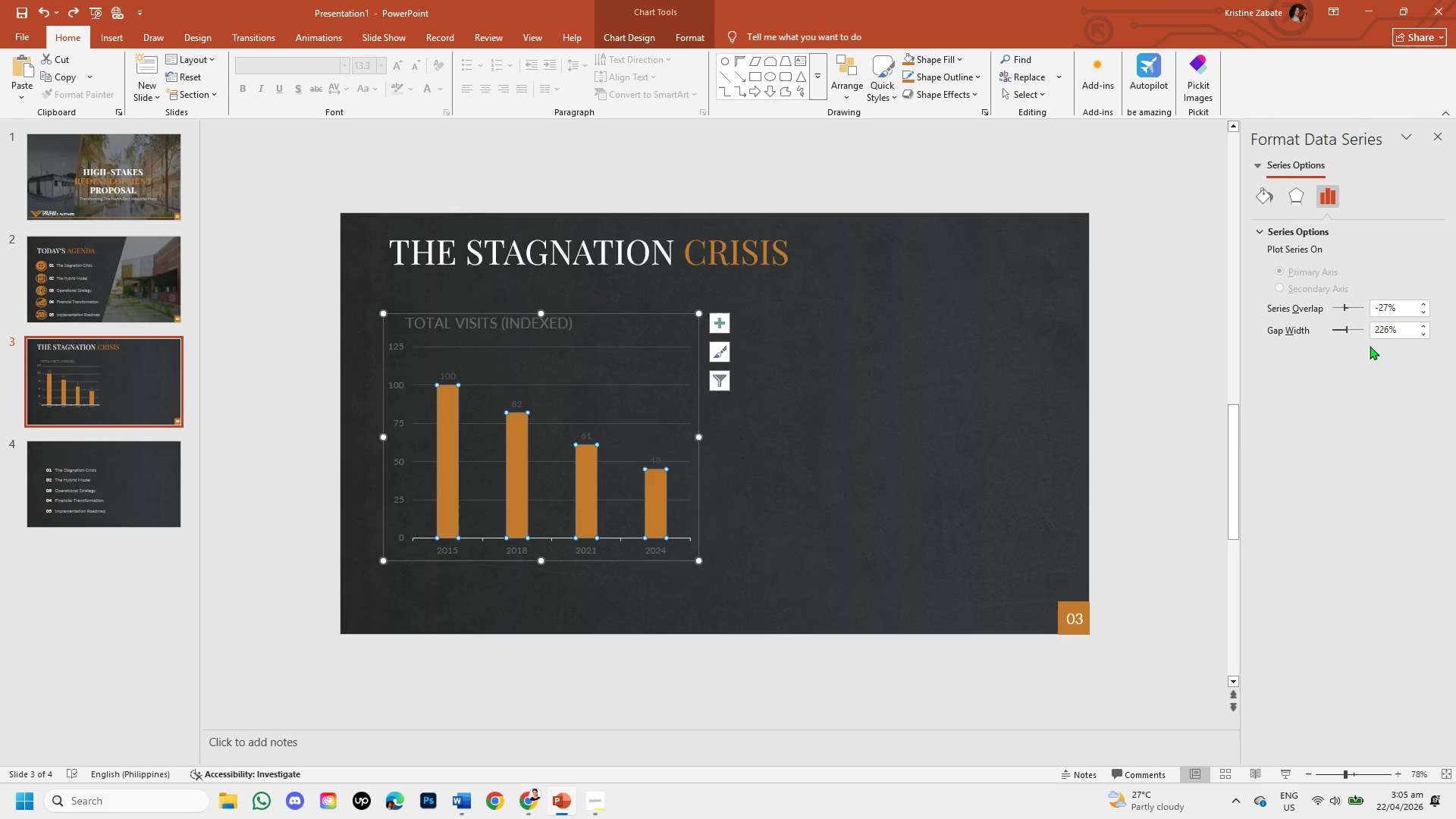 
mouse_move([1377, 339])
 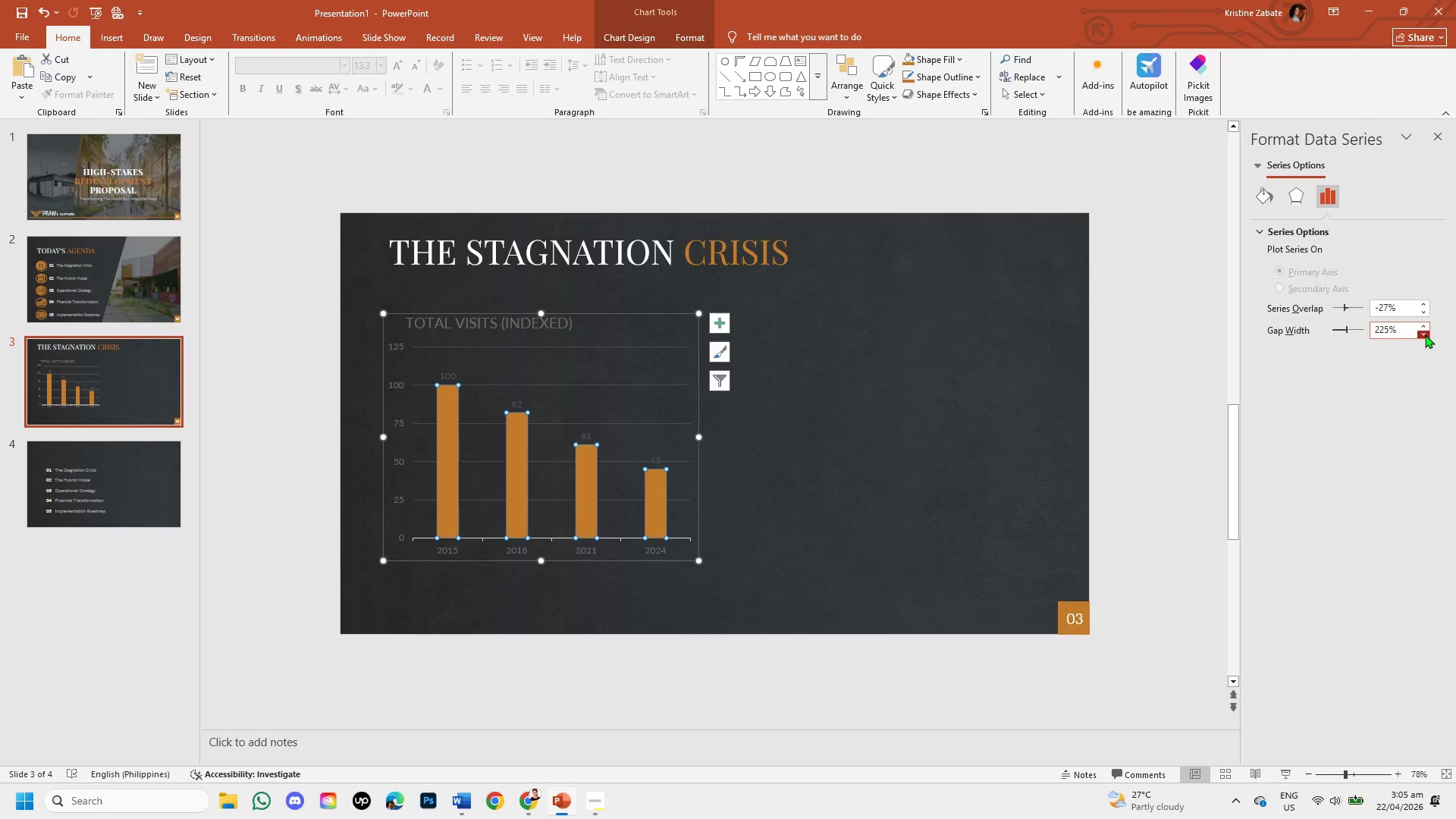 
double_click([1425, 334])
 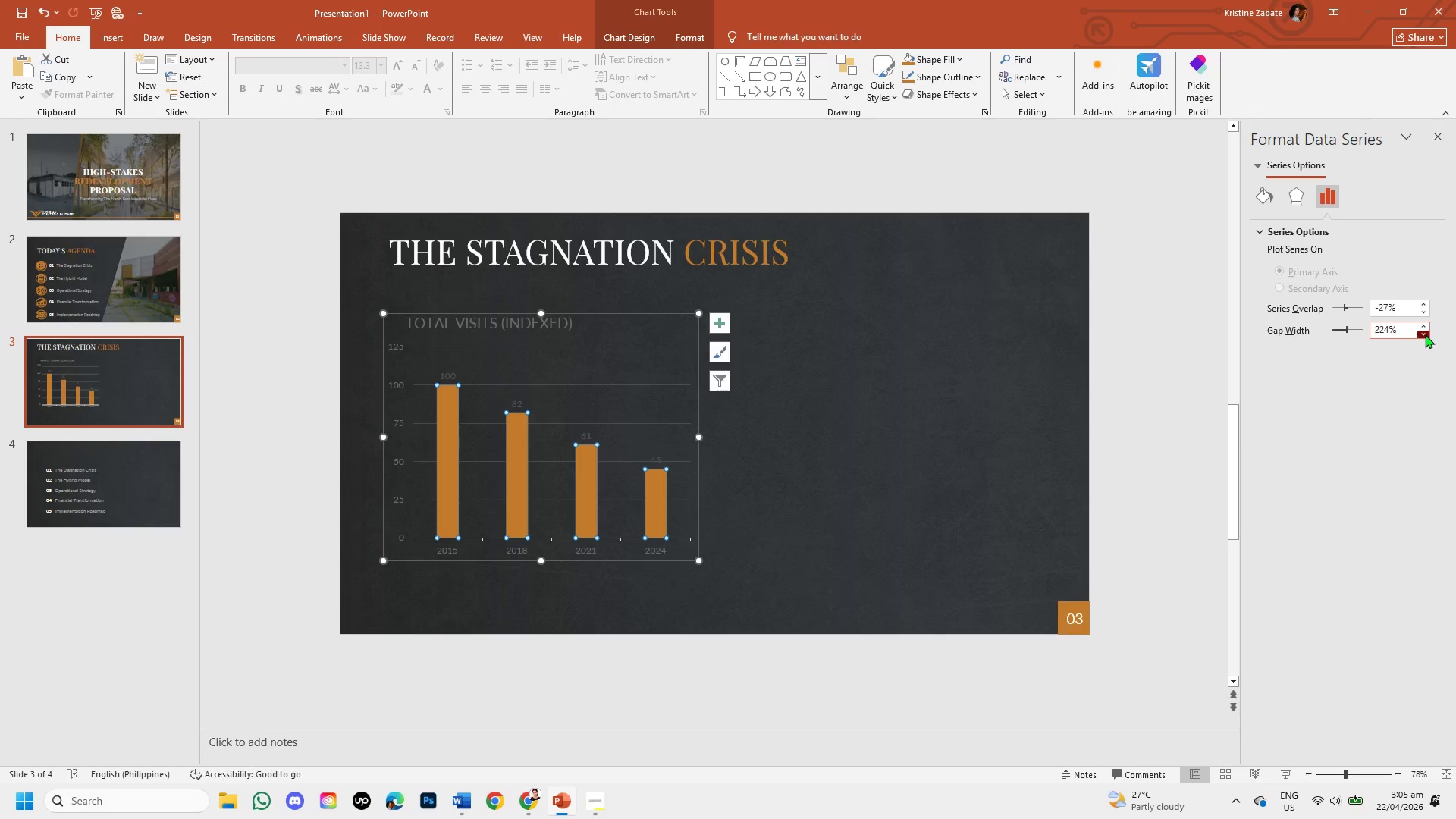 
triple_click([1425, 334])
 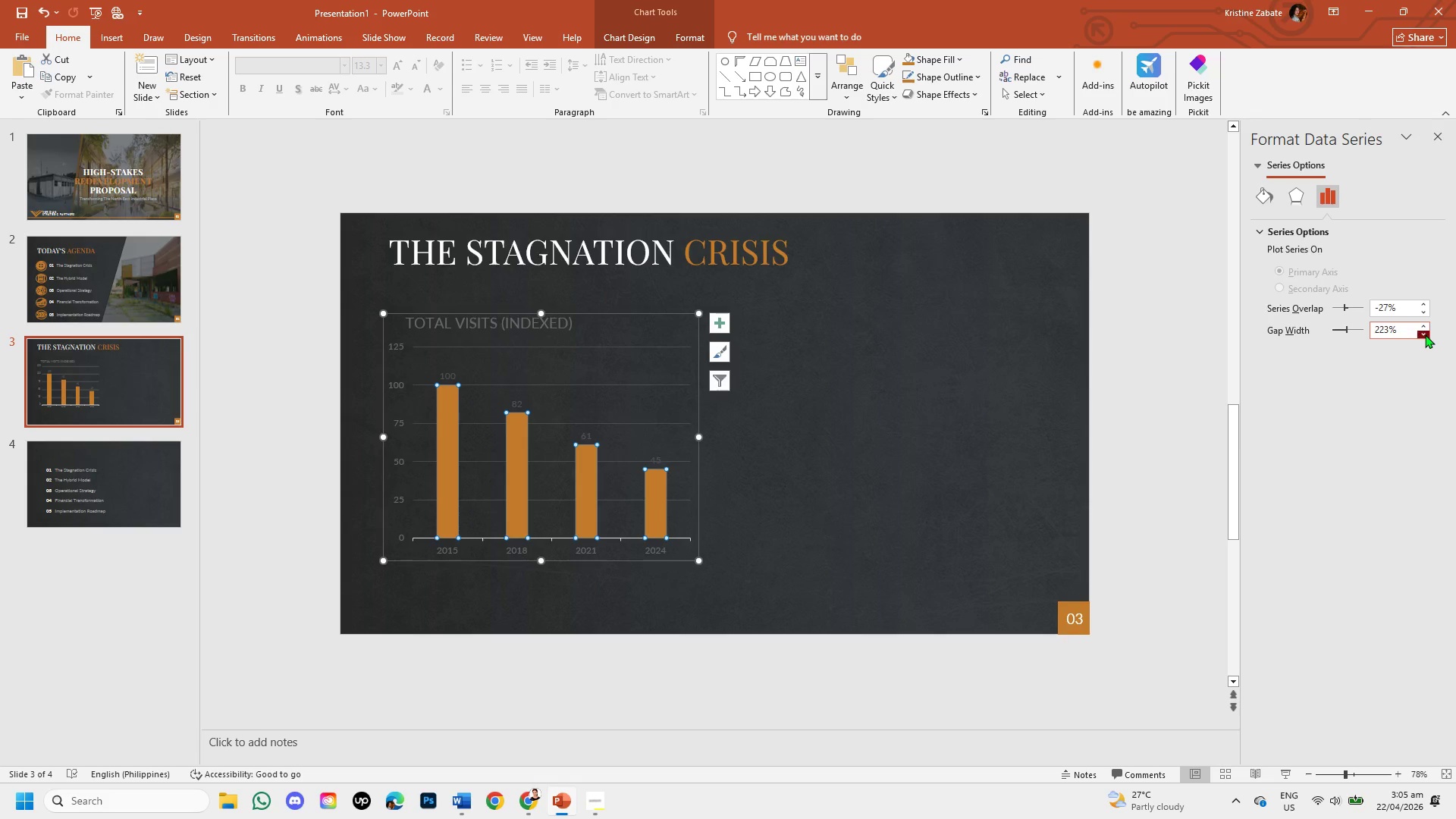 
triple_click([1425, 334])
 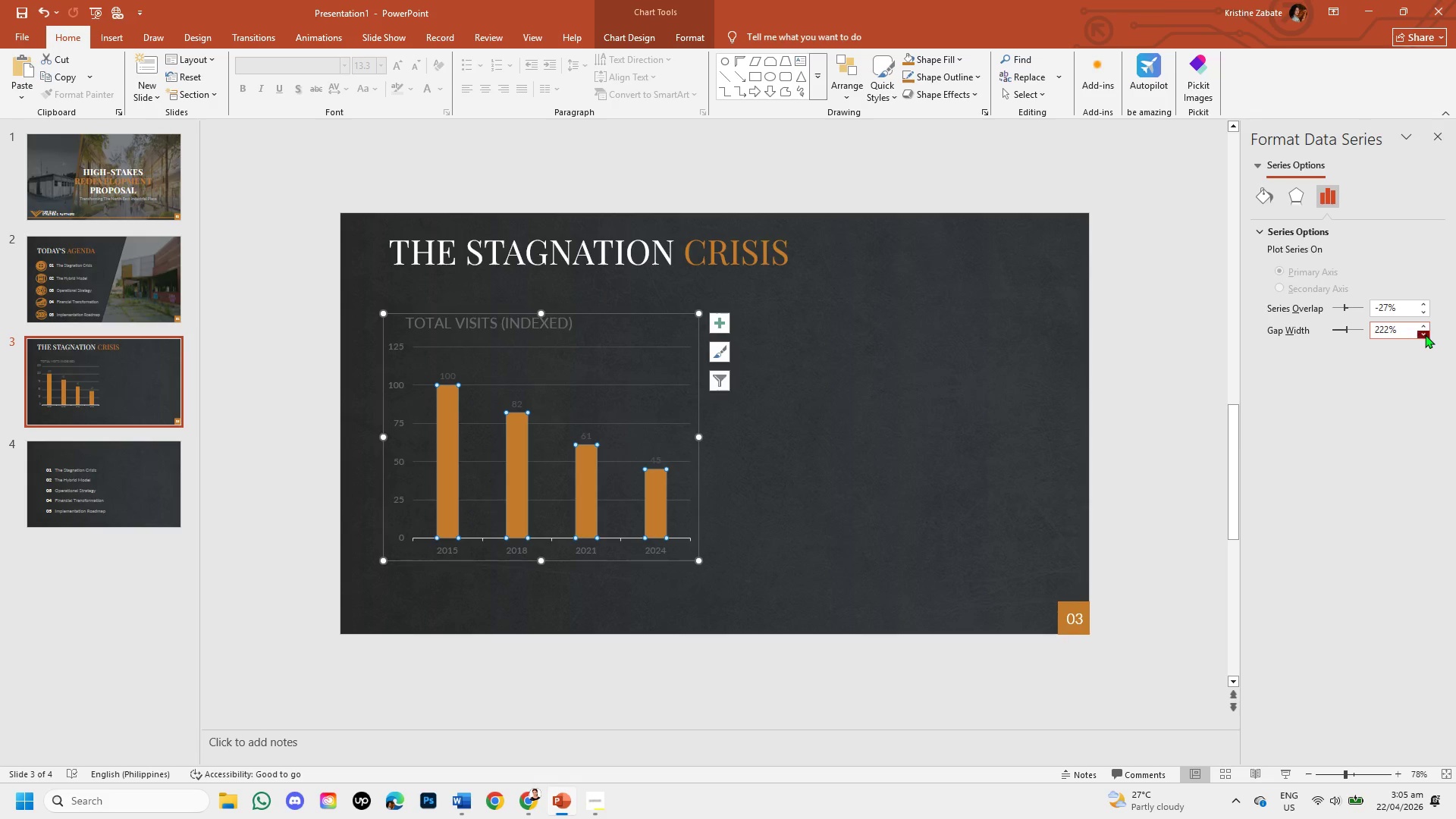 
triple_click([1425, 334])
 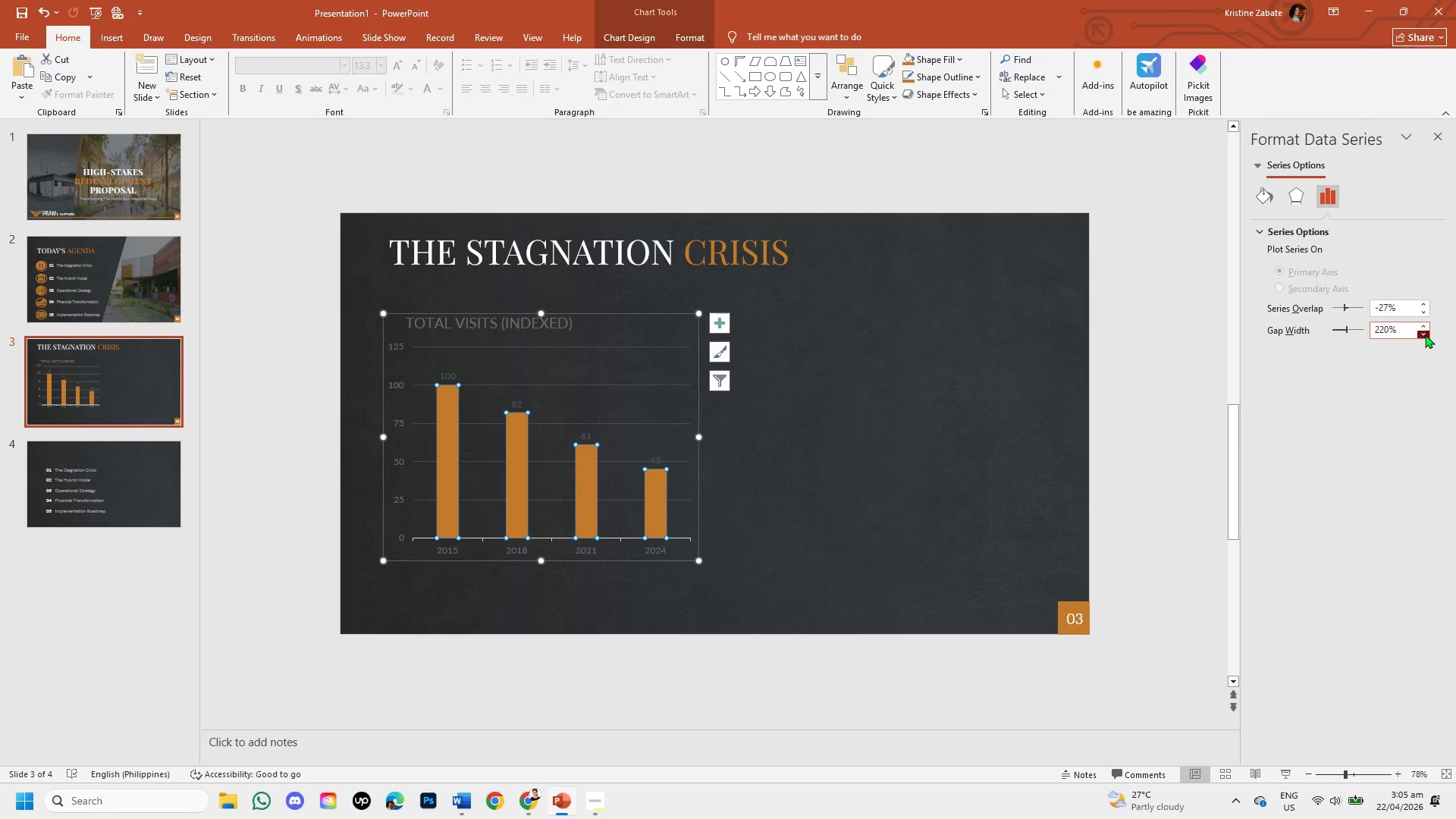 
triple_click([1425, 334])
 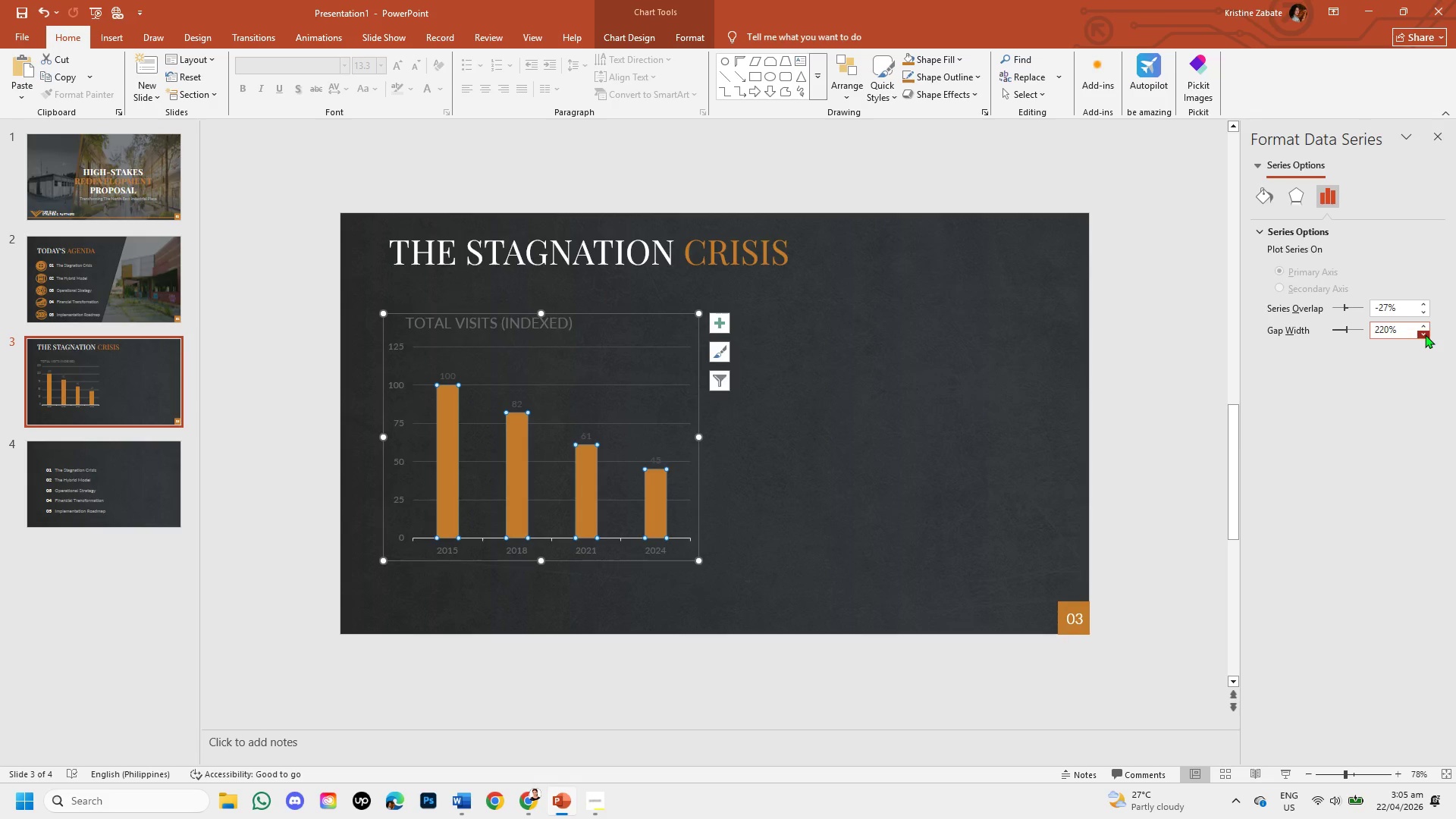 
triple_click([1425, 334])
 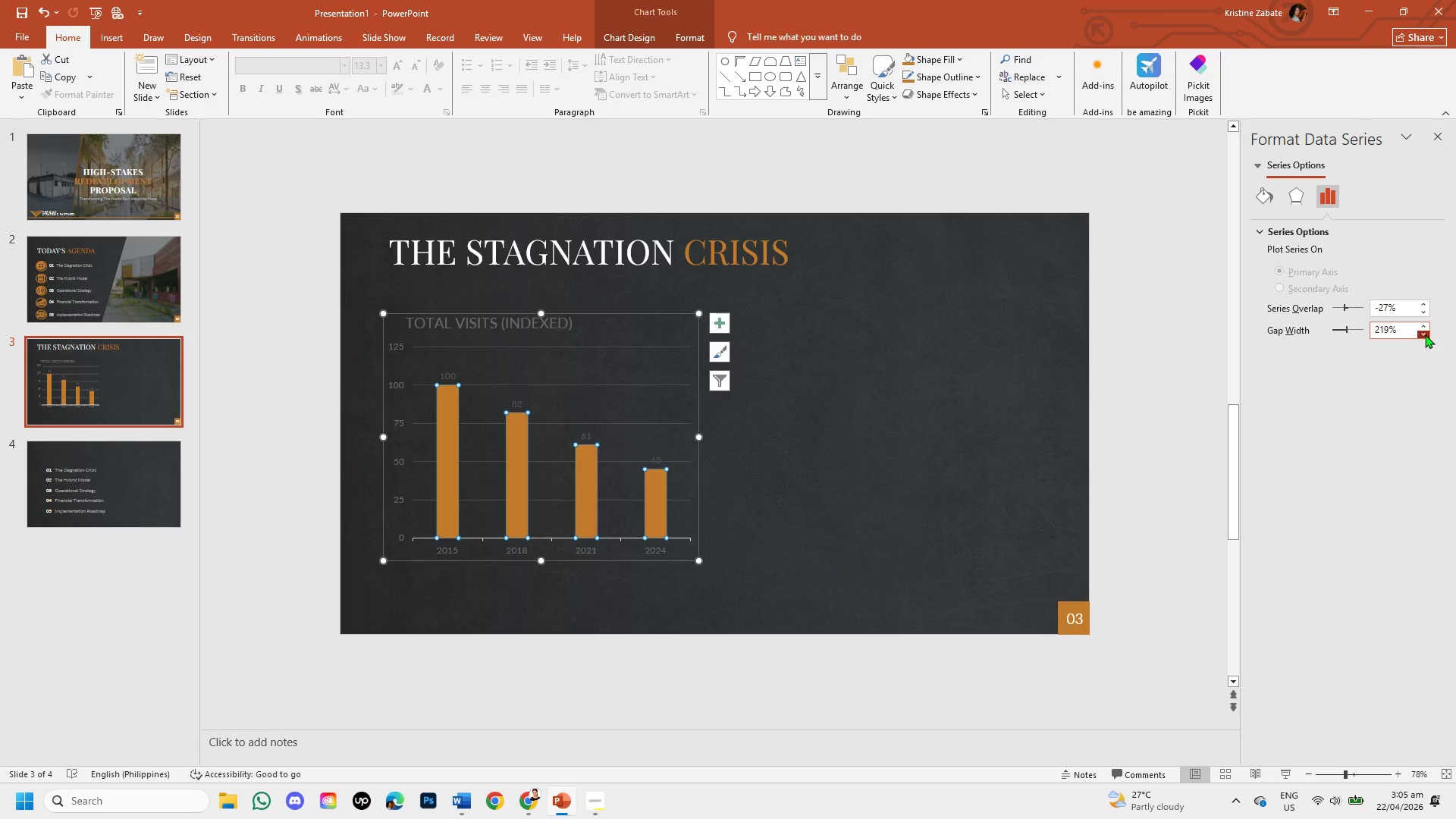 
triple_click([1425, 334])
 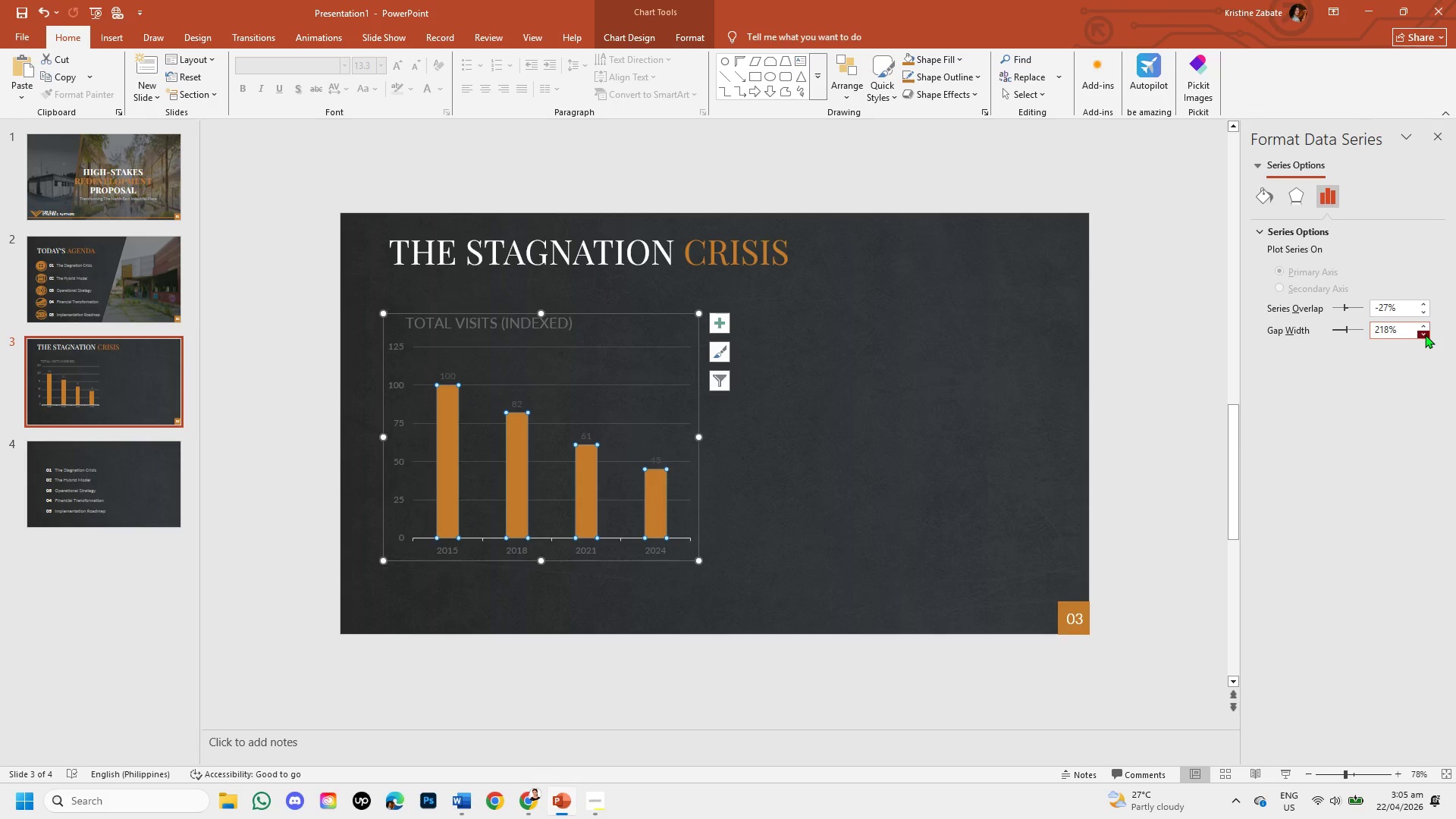 
triple_click([1425, 334])
 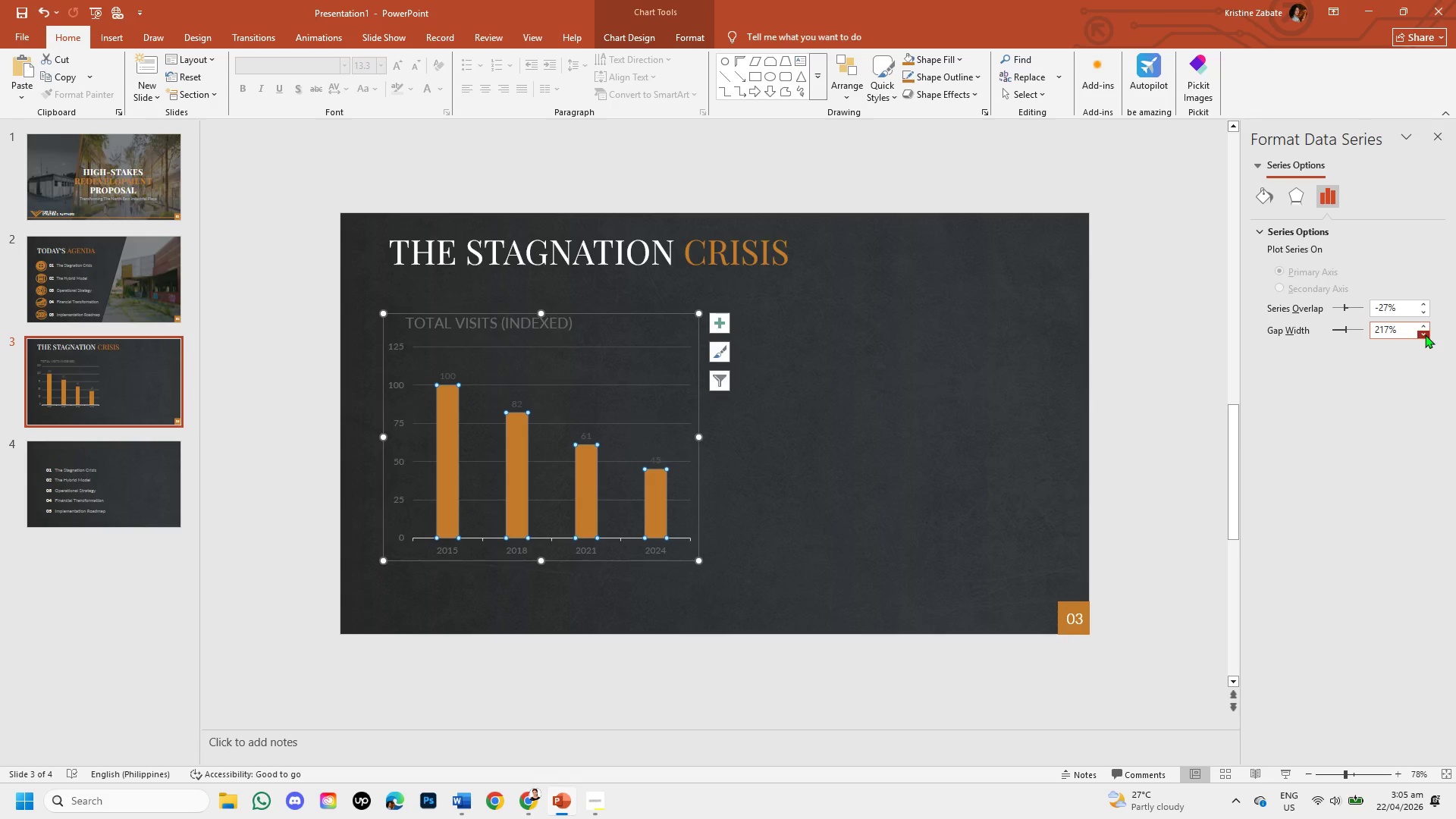 
triple_click([1425, 334])
 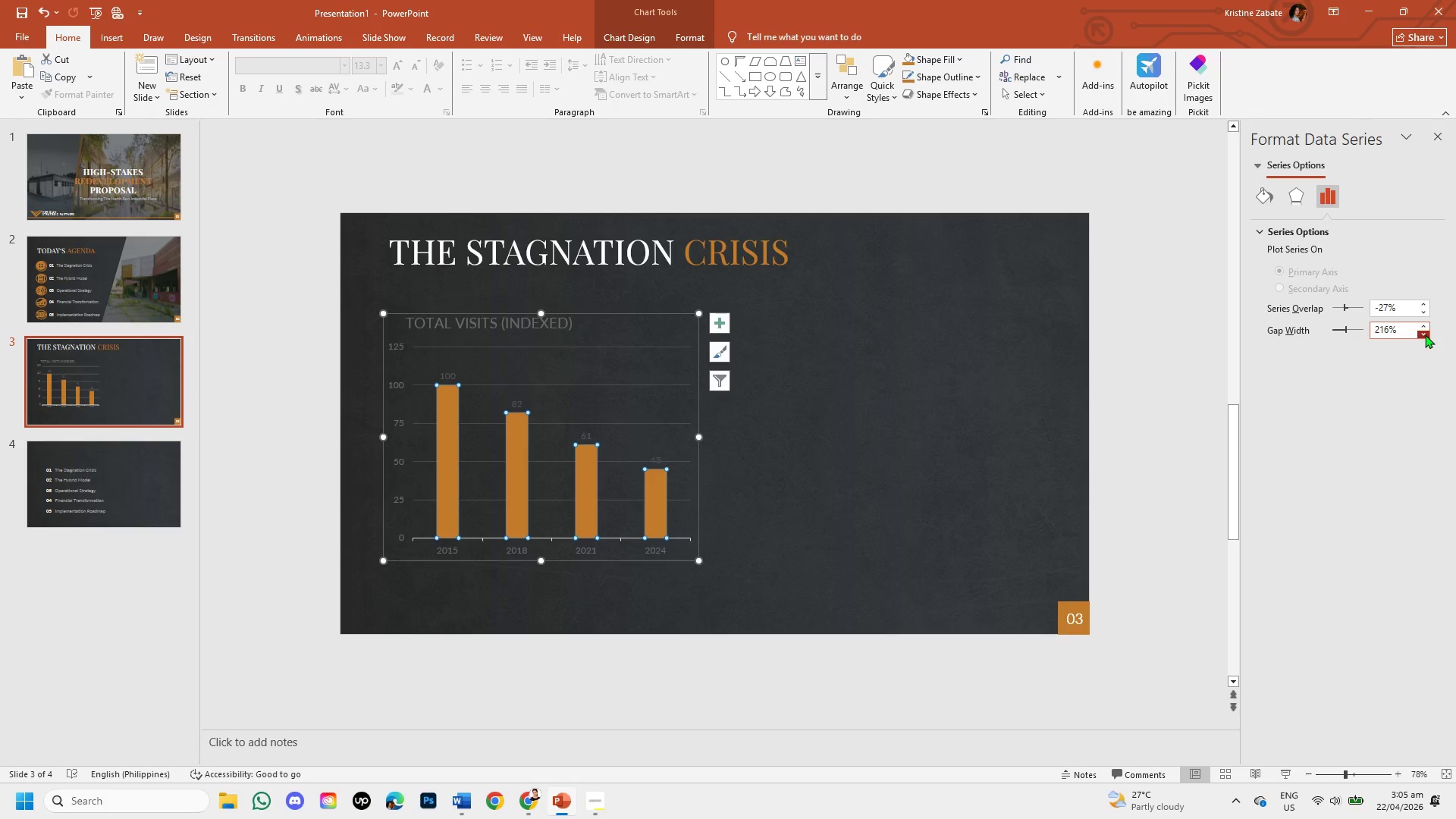 
triple_click([1425, 334])
 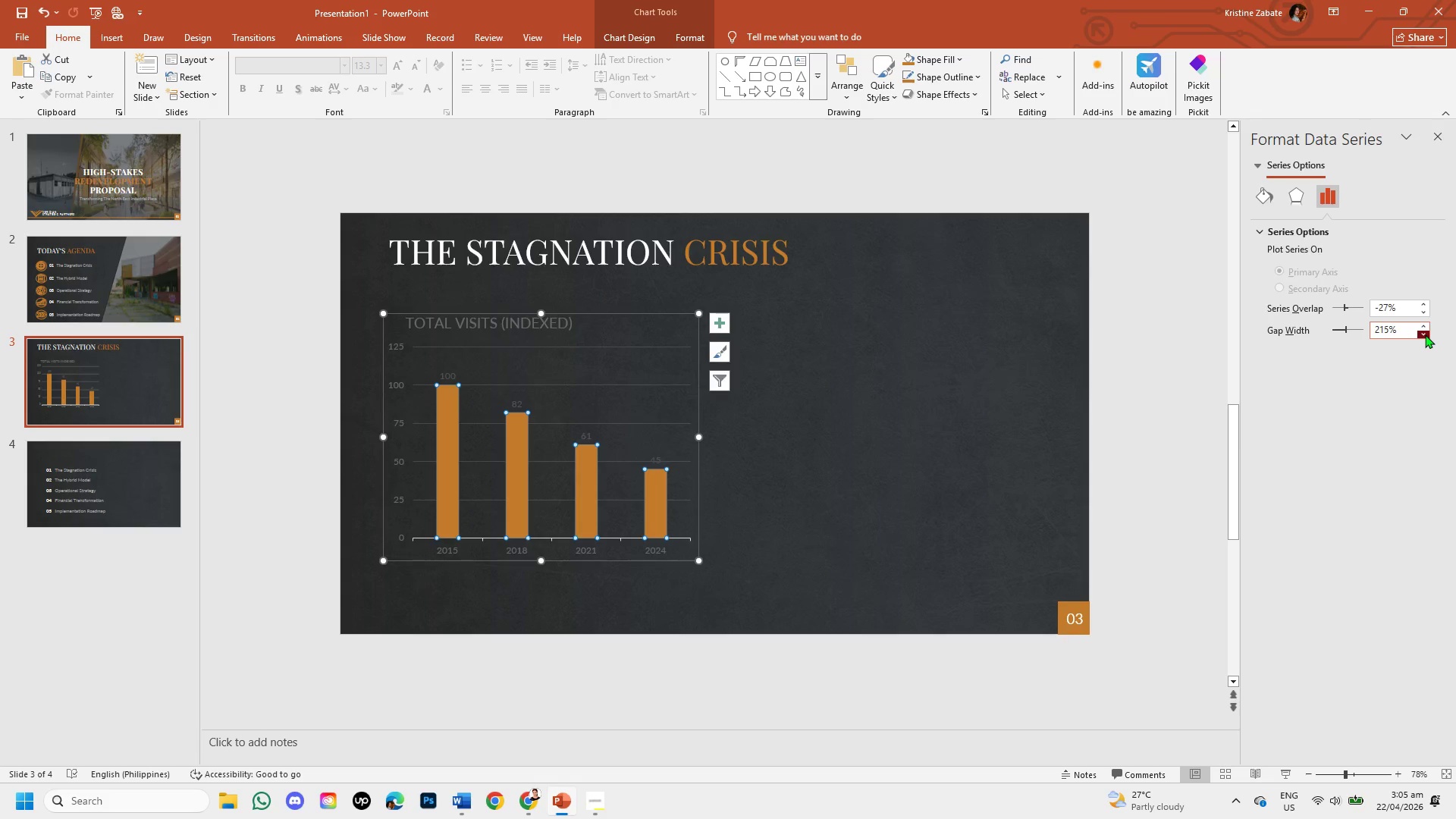 
triple_click([1425, 334])
 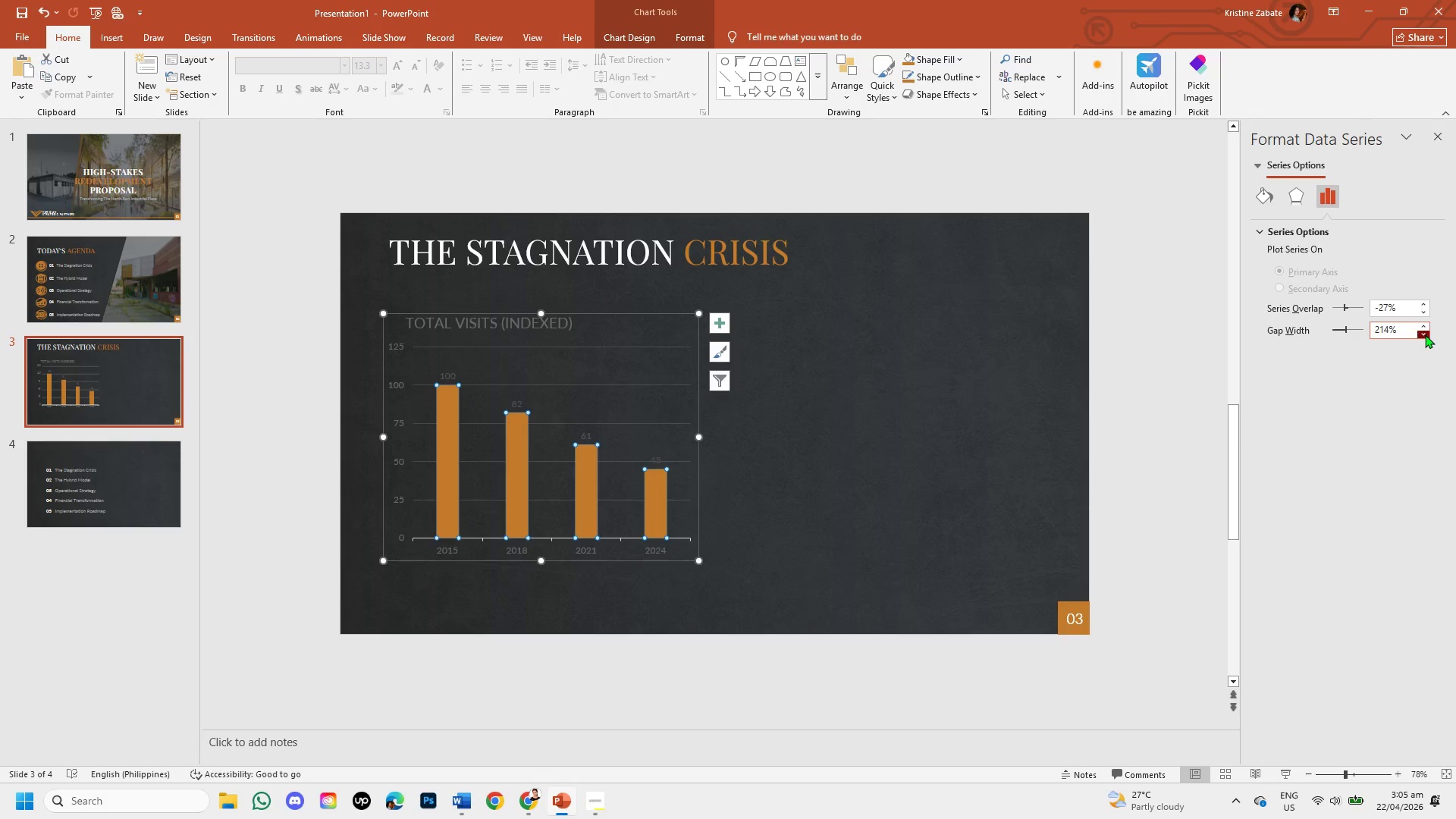 
triple_click([1425, 334])
 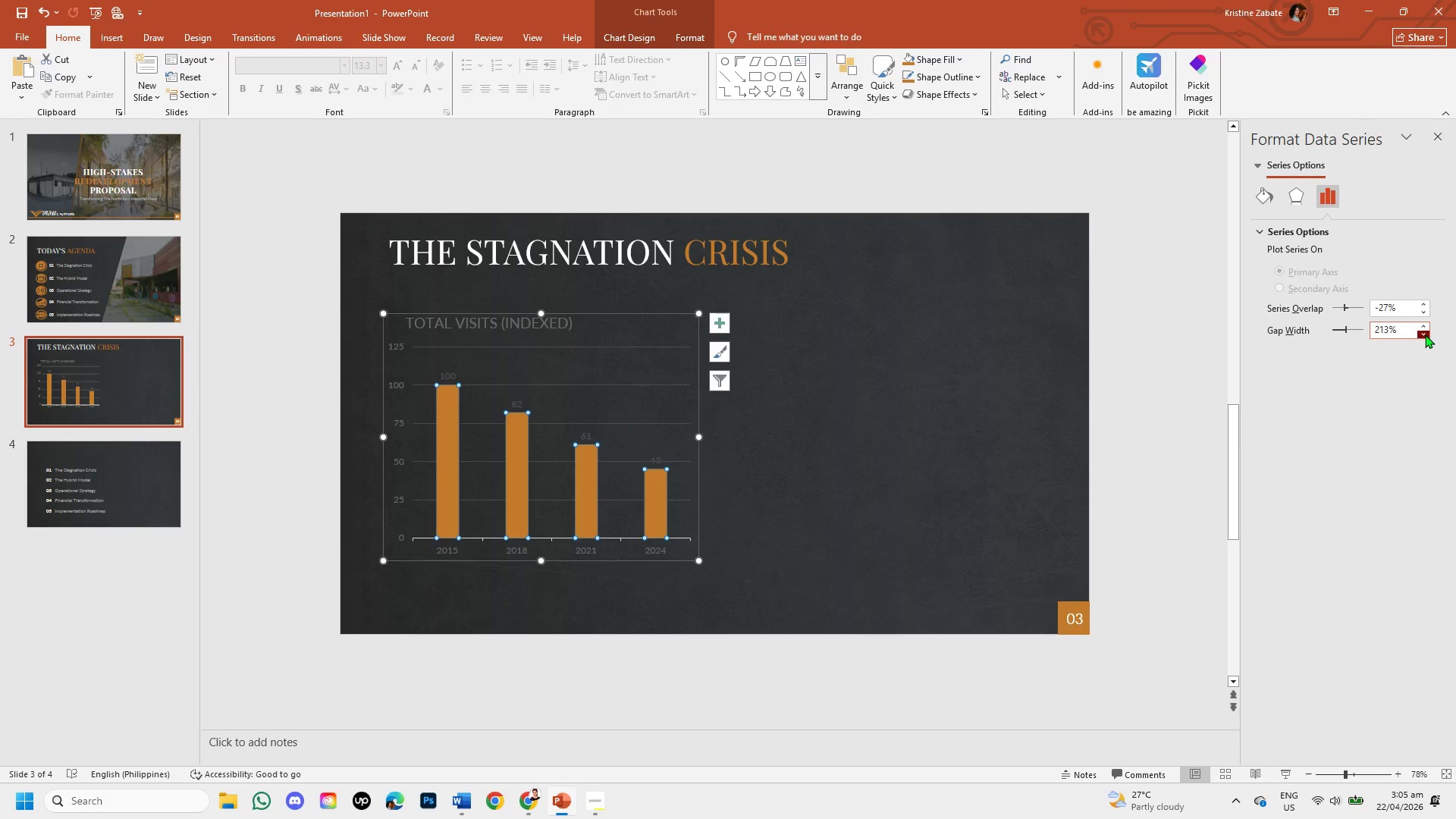 
triple_click([1425, 334])
 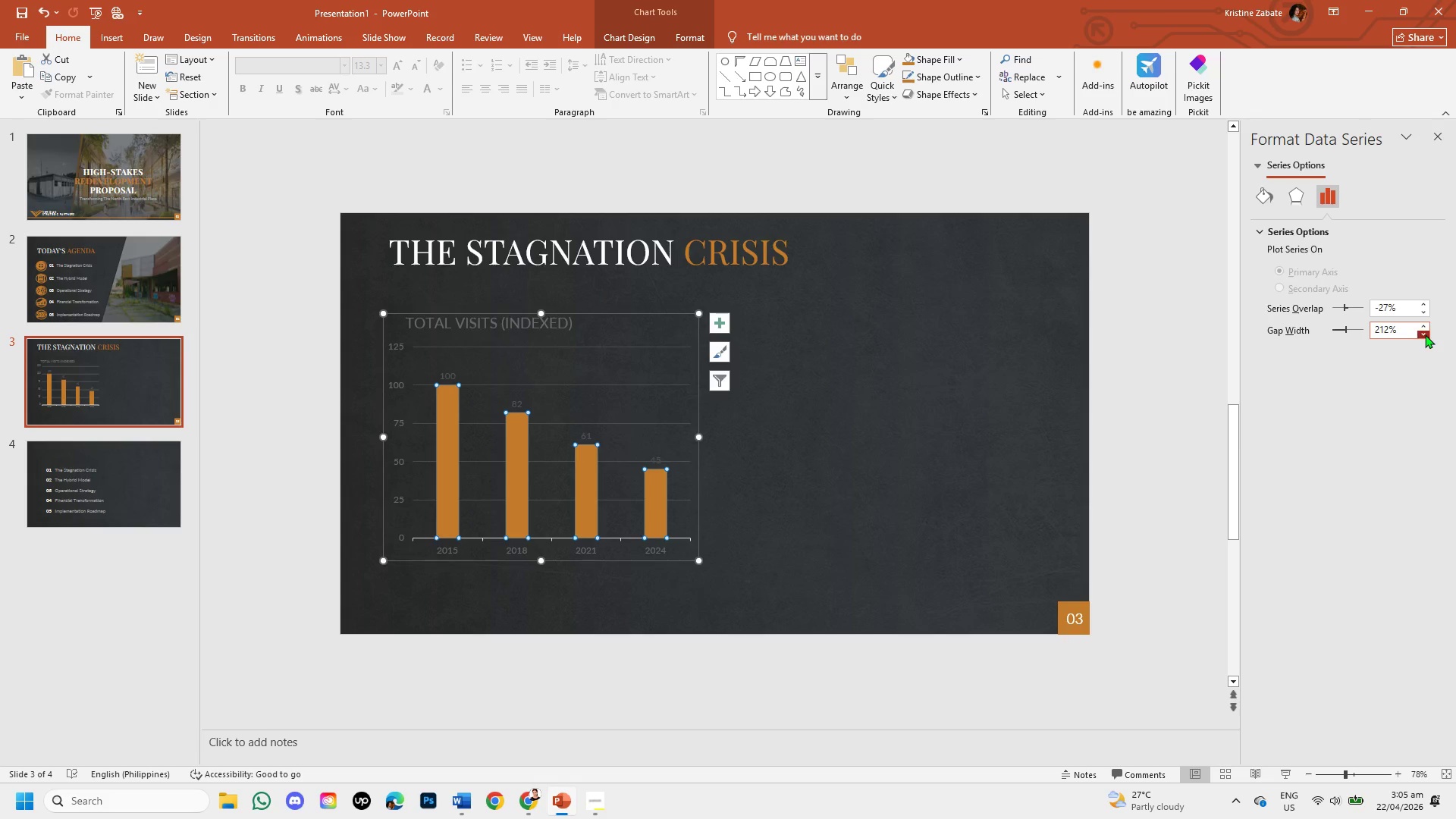 
triple_click([1425, 334])
 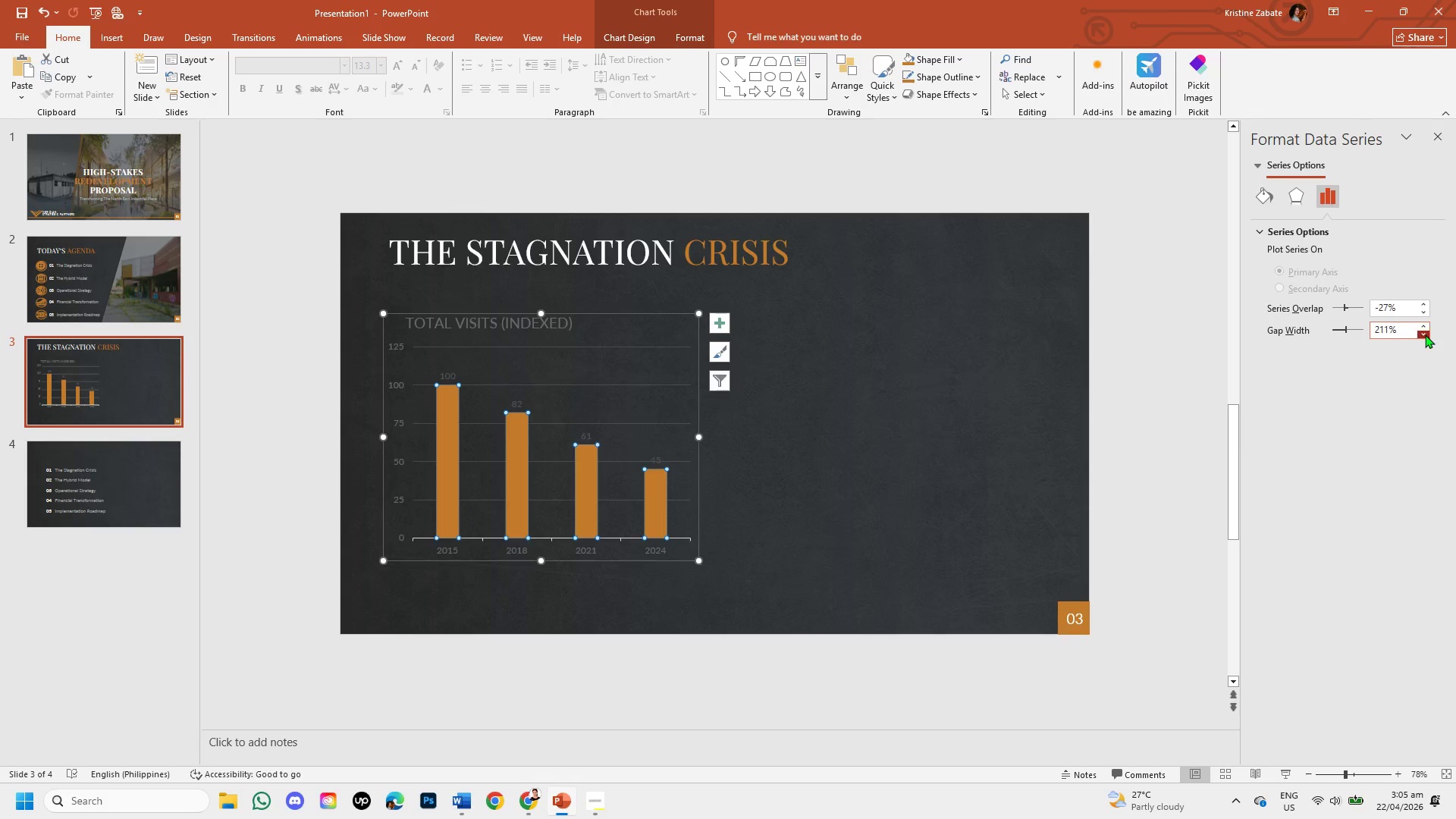 
triple_click([1425, 334])
 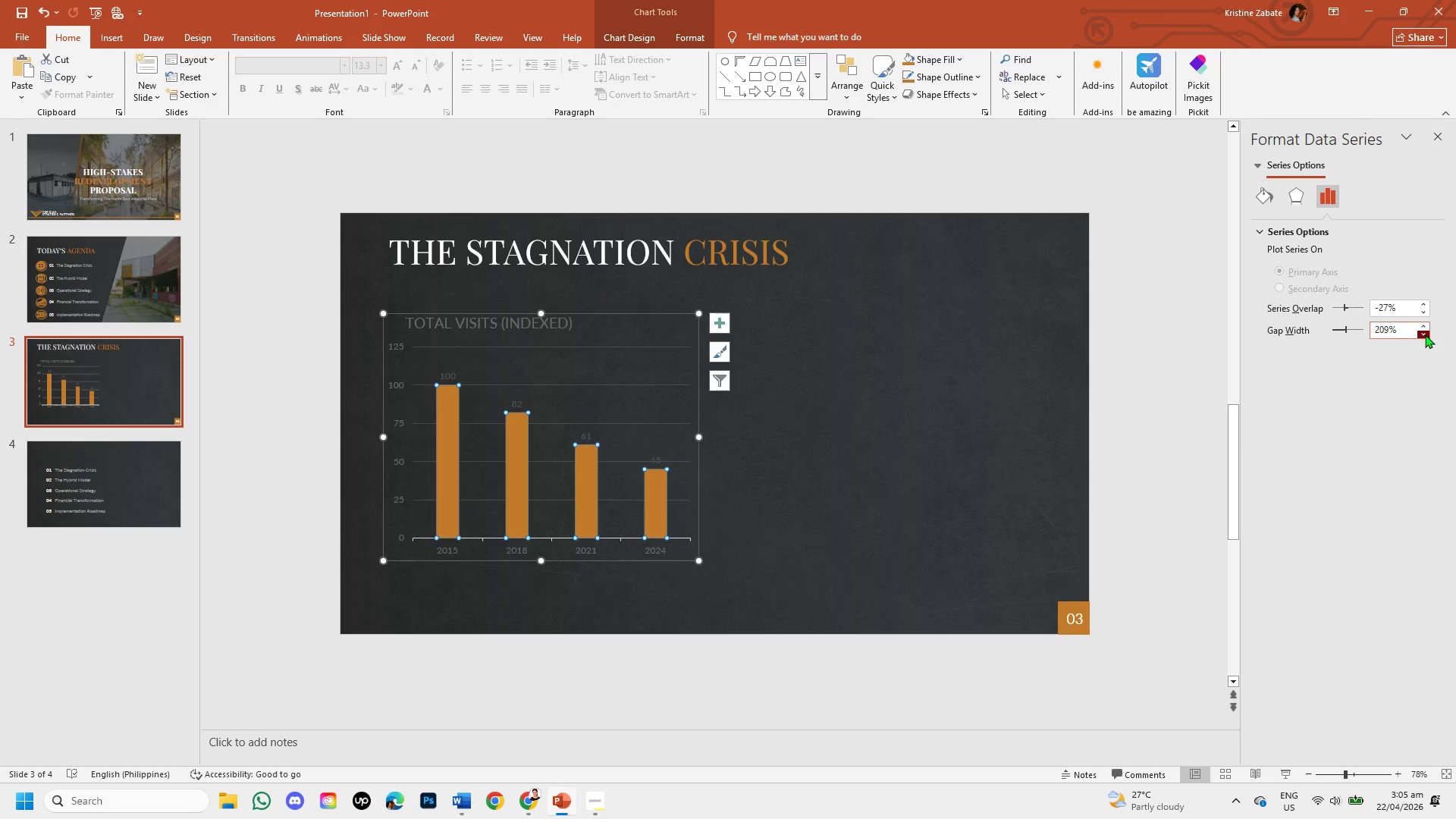 
triple_click([1425, 334])
 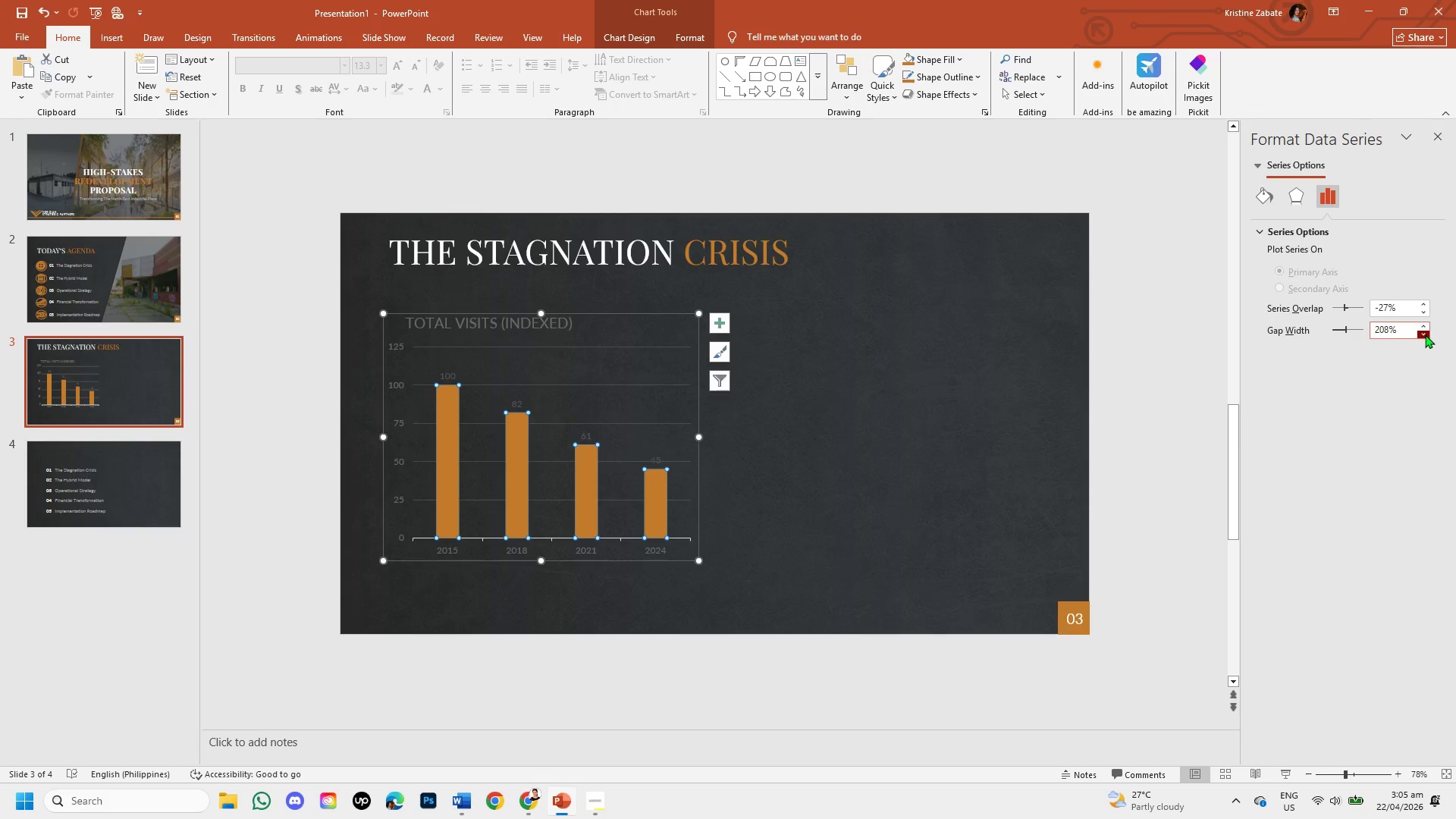 
triple_click([1425, 334])
 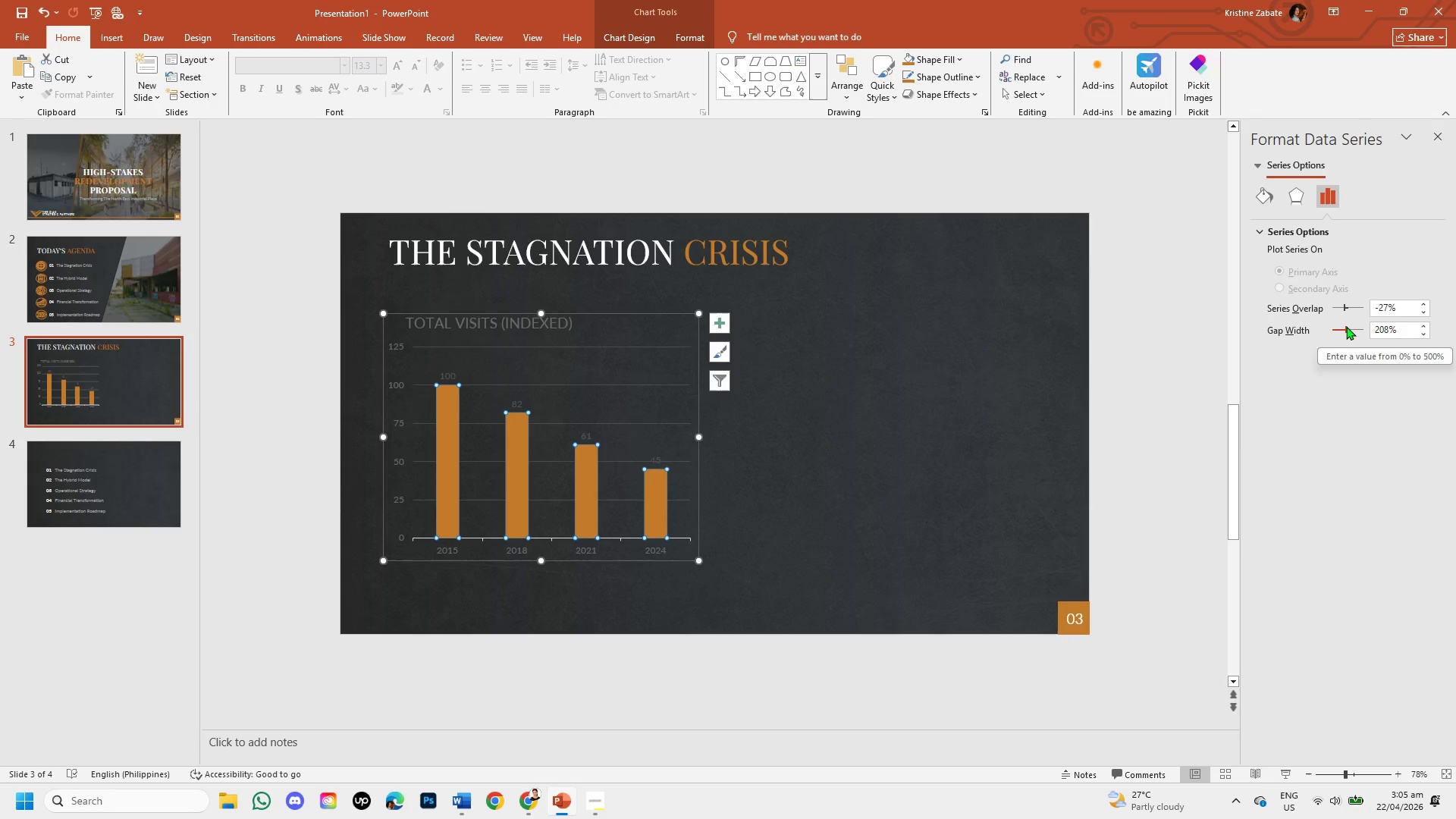 
left_click_drag(start_coordinate=[1346, 326], to_coordinate=[1341, 326])
 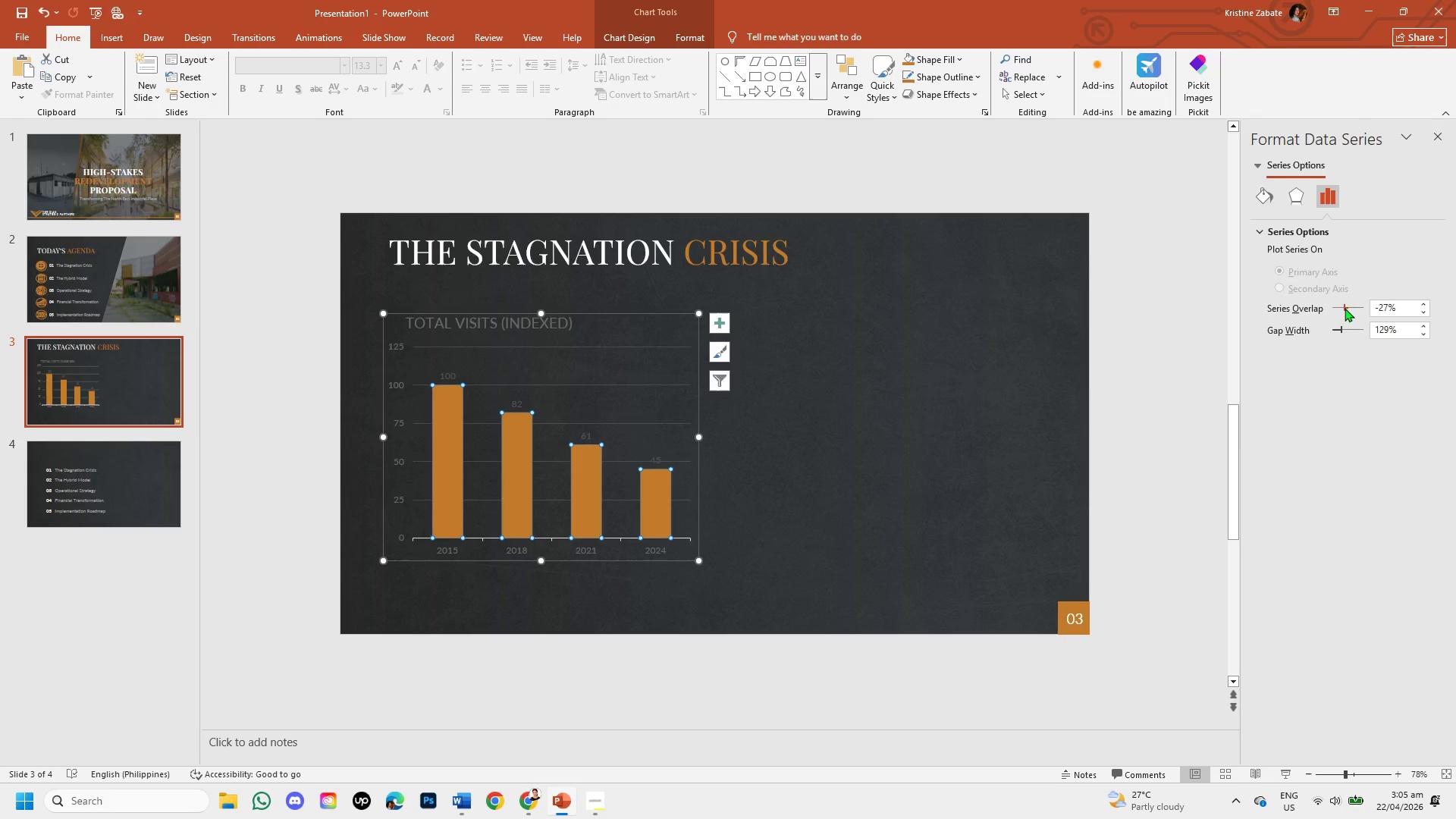 
wait(6.33)
 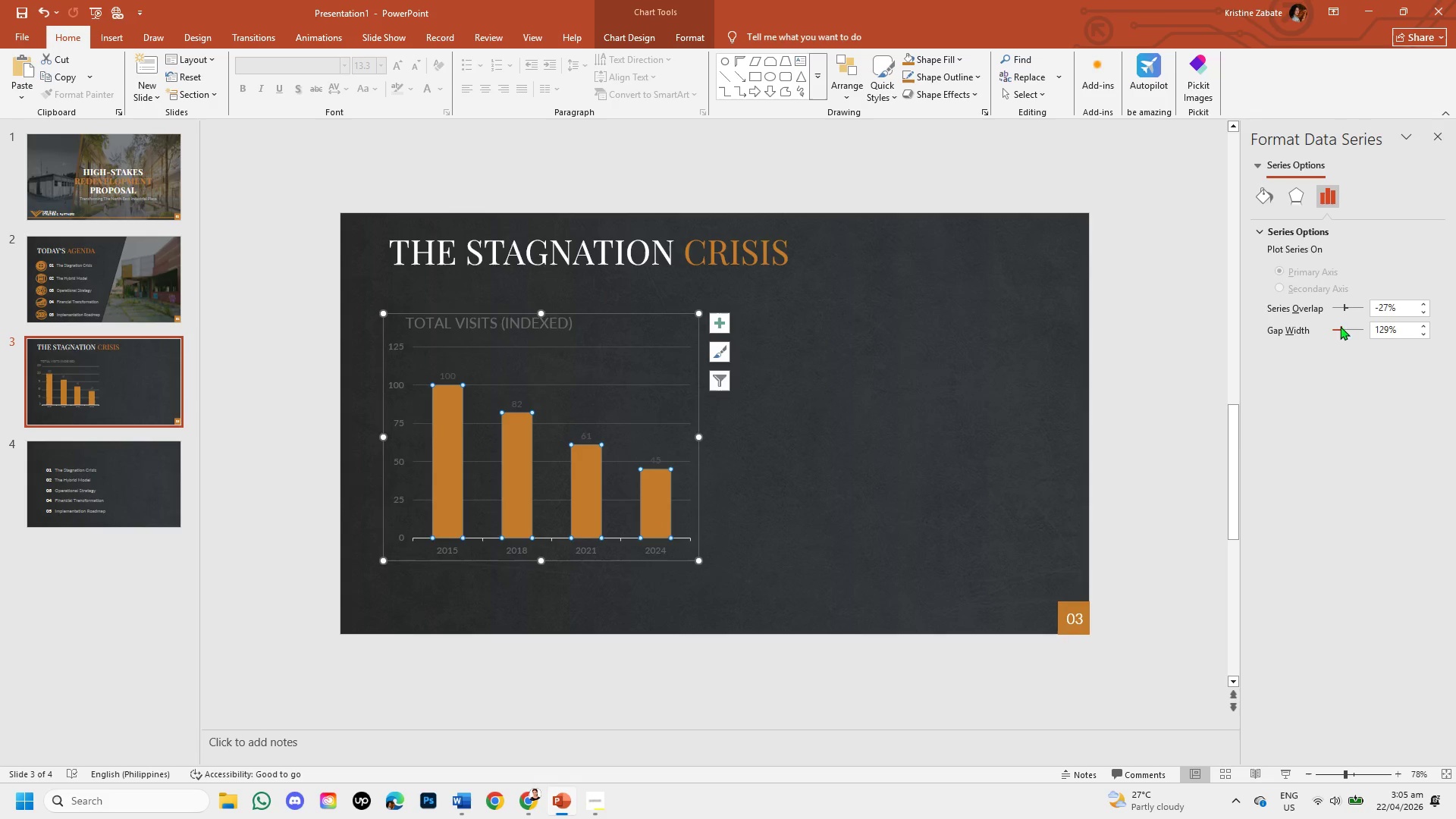 
left_click([1194, 397])
 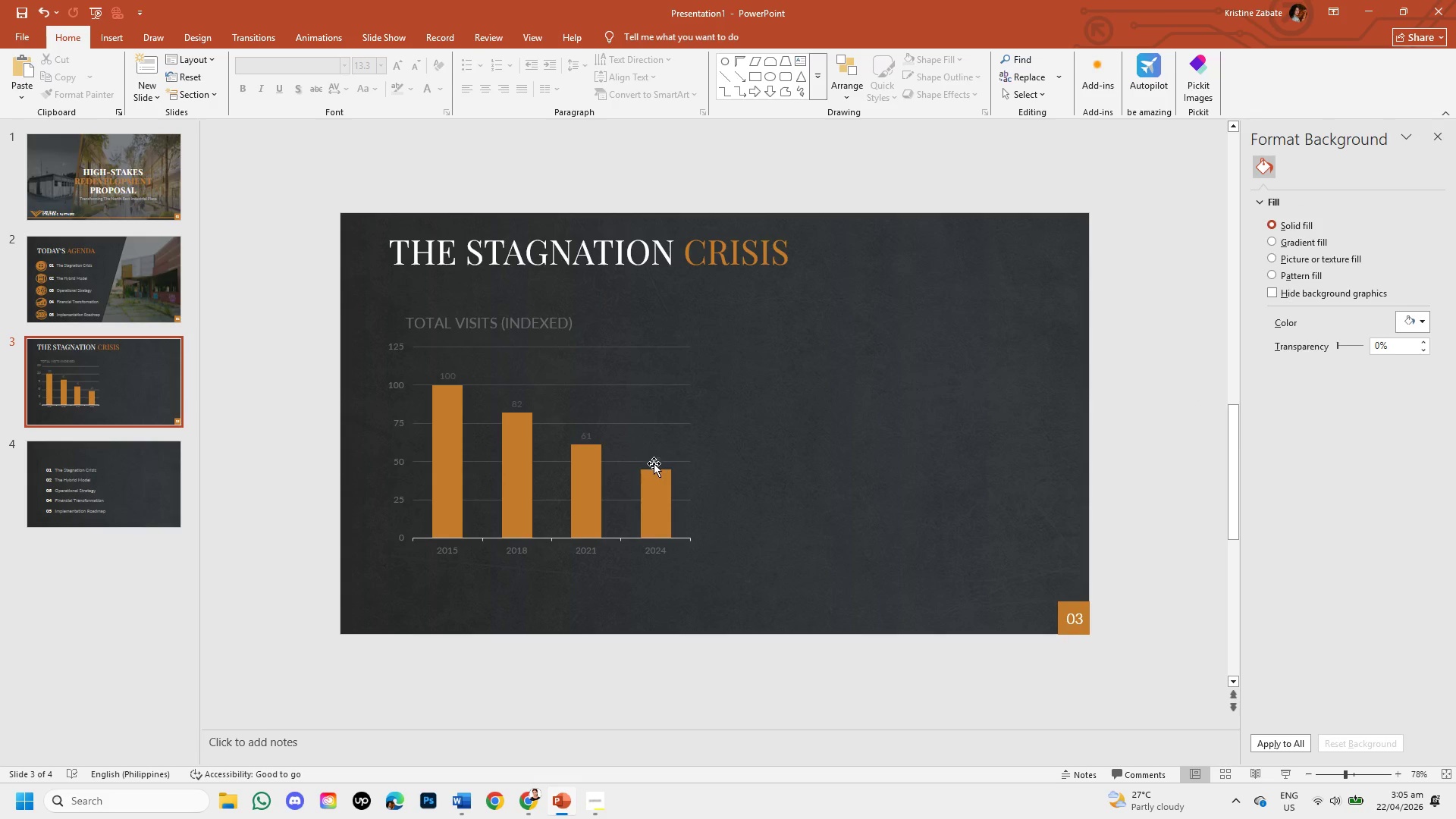 
left_click([657, 457])
 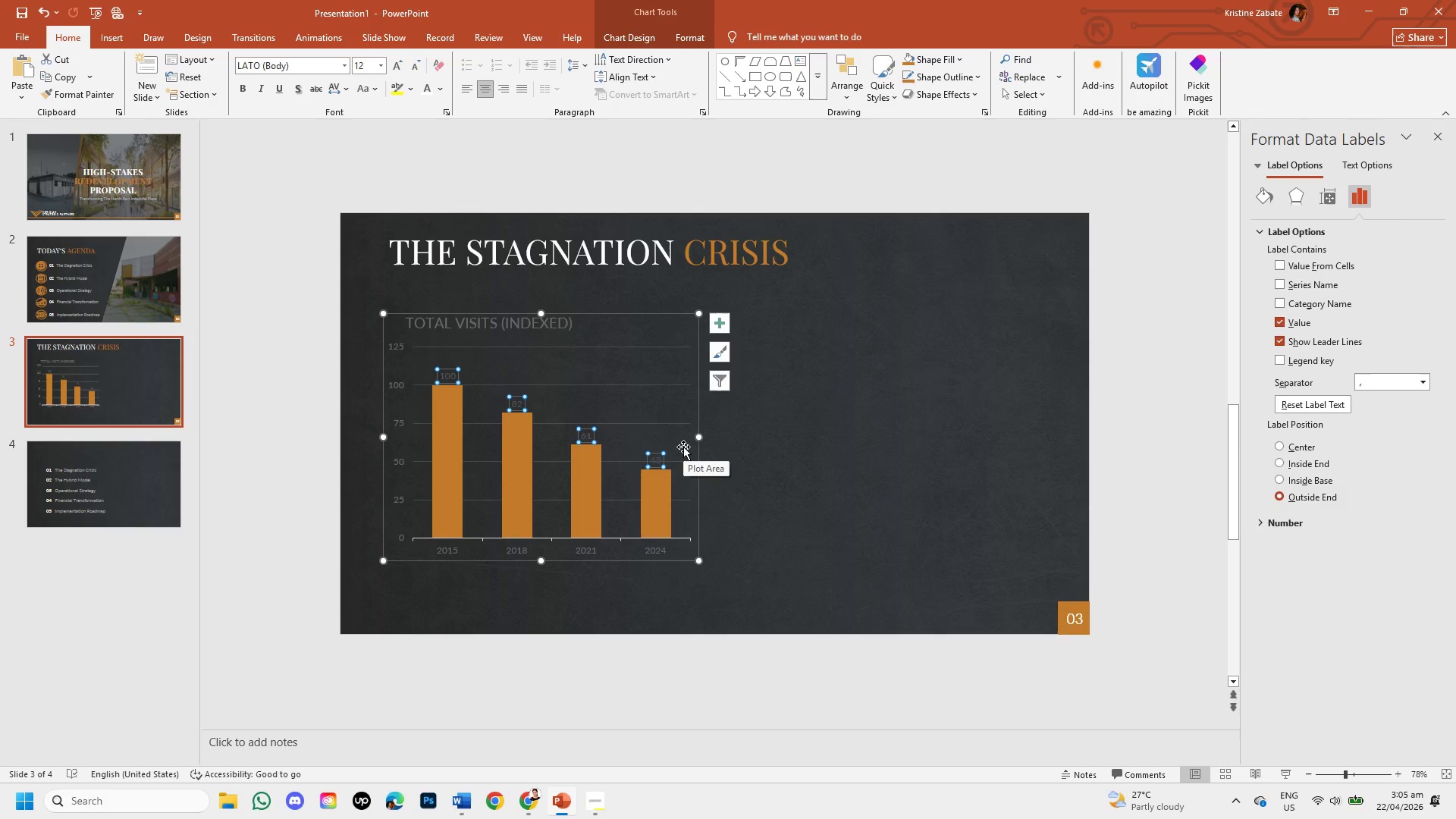 
key(ArrowUp)
 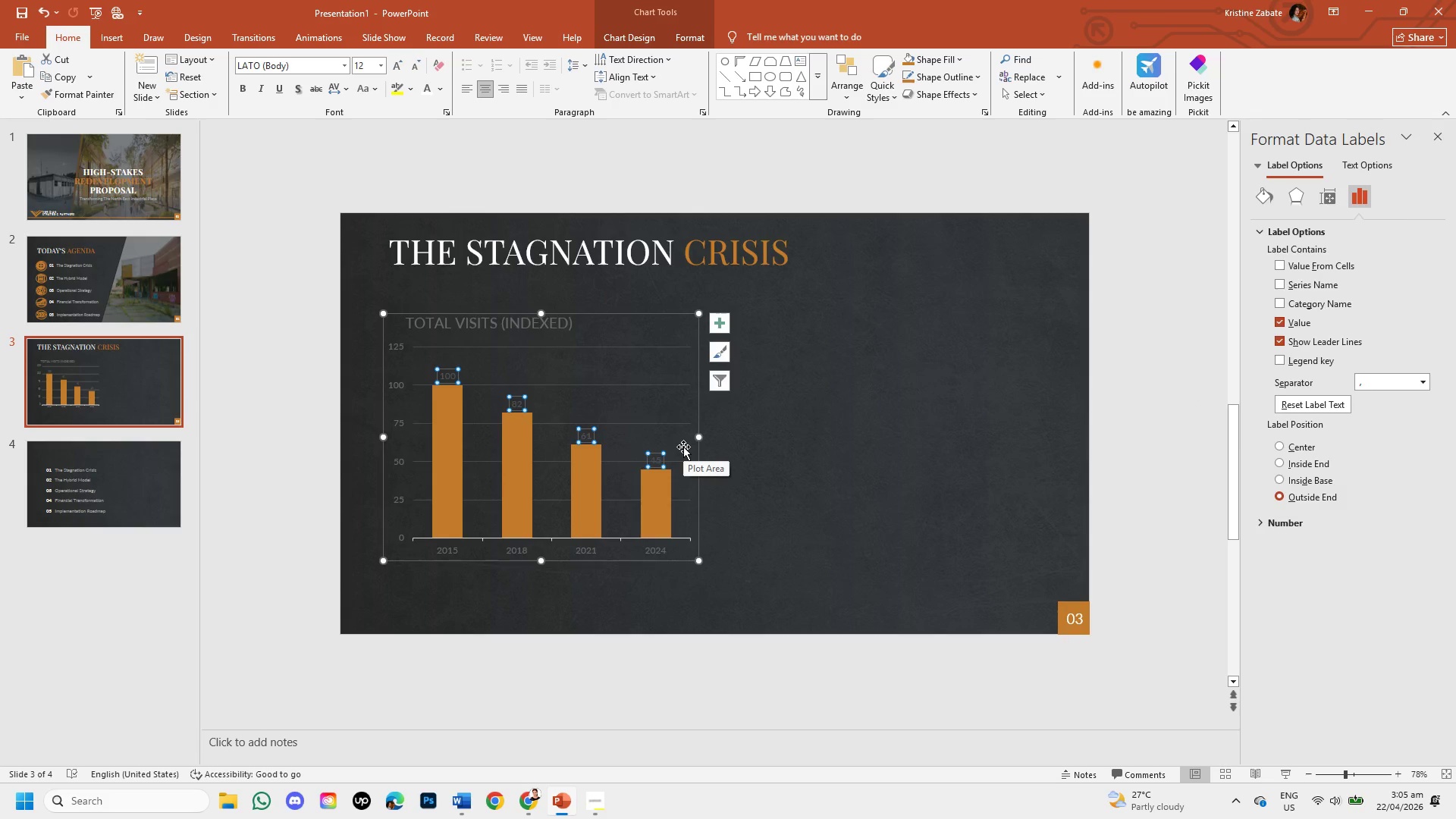 
key(ArrowUp)
 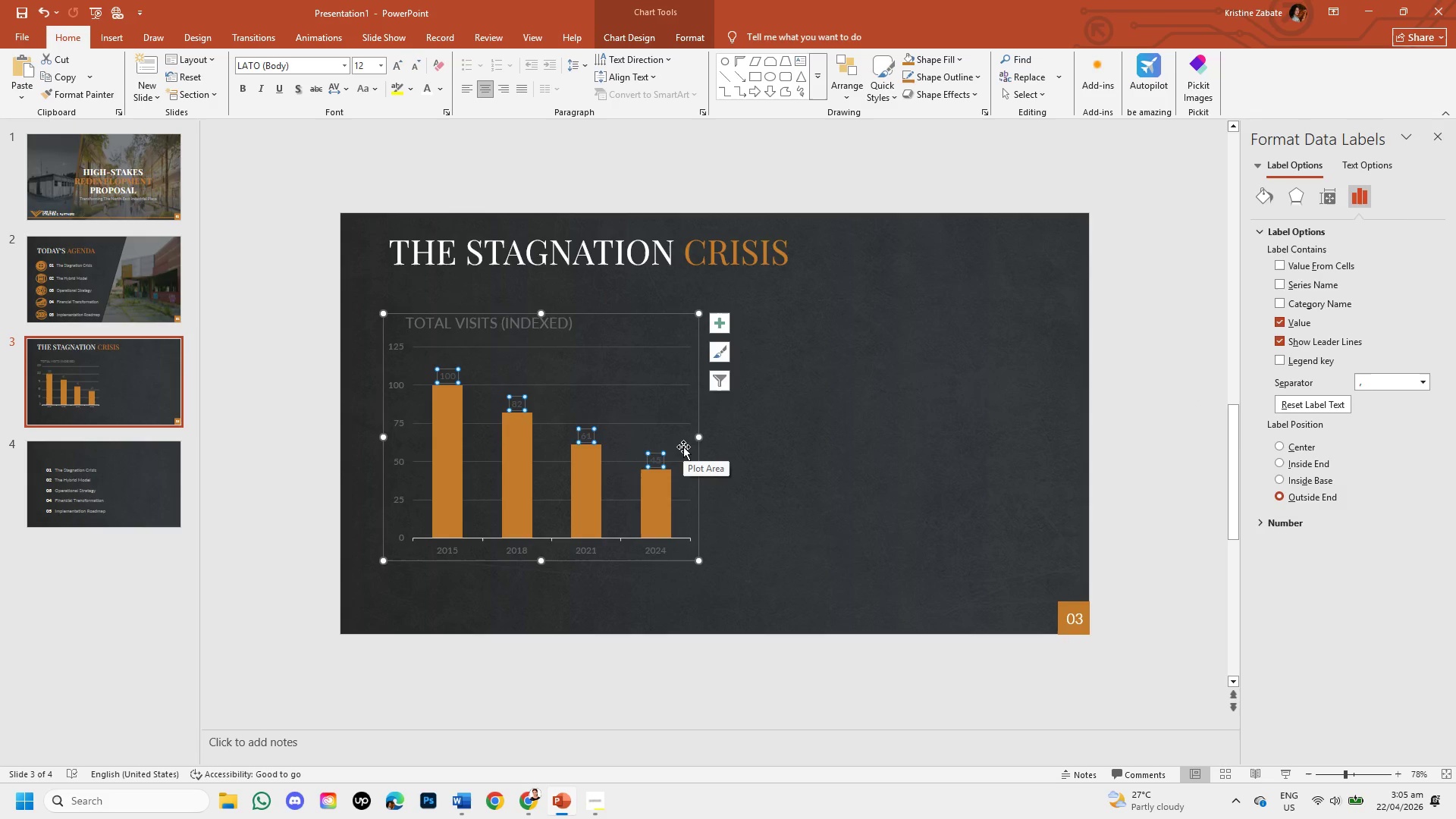 
key(ArrowUp)
 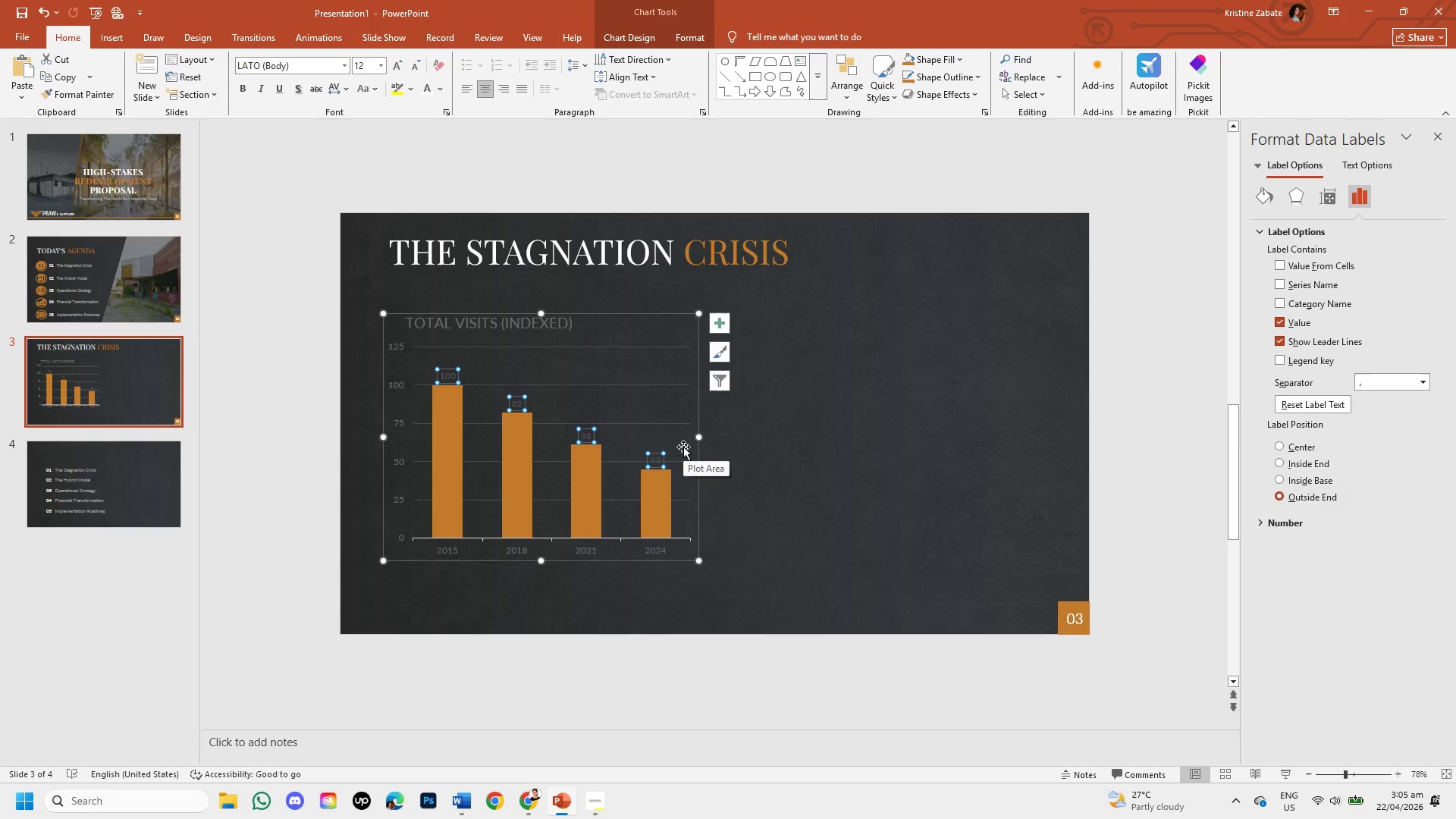 
key(ArrowUp)
 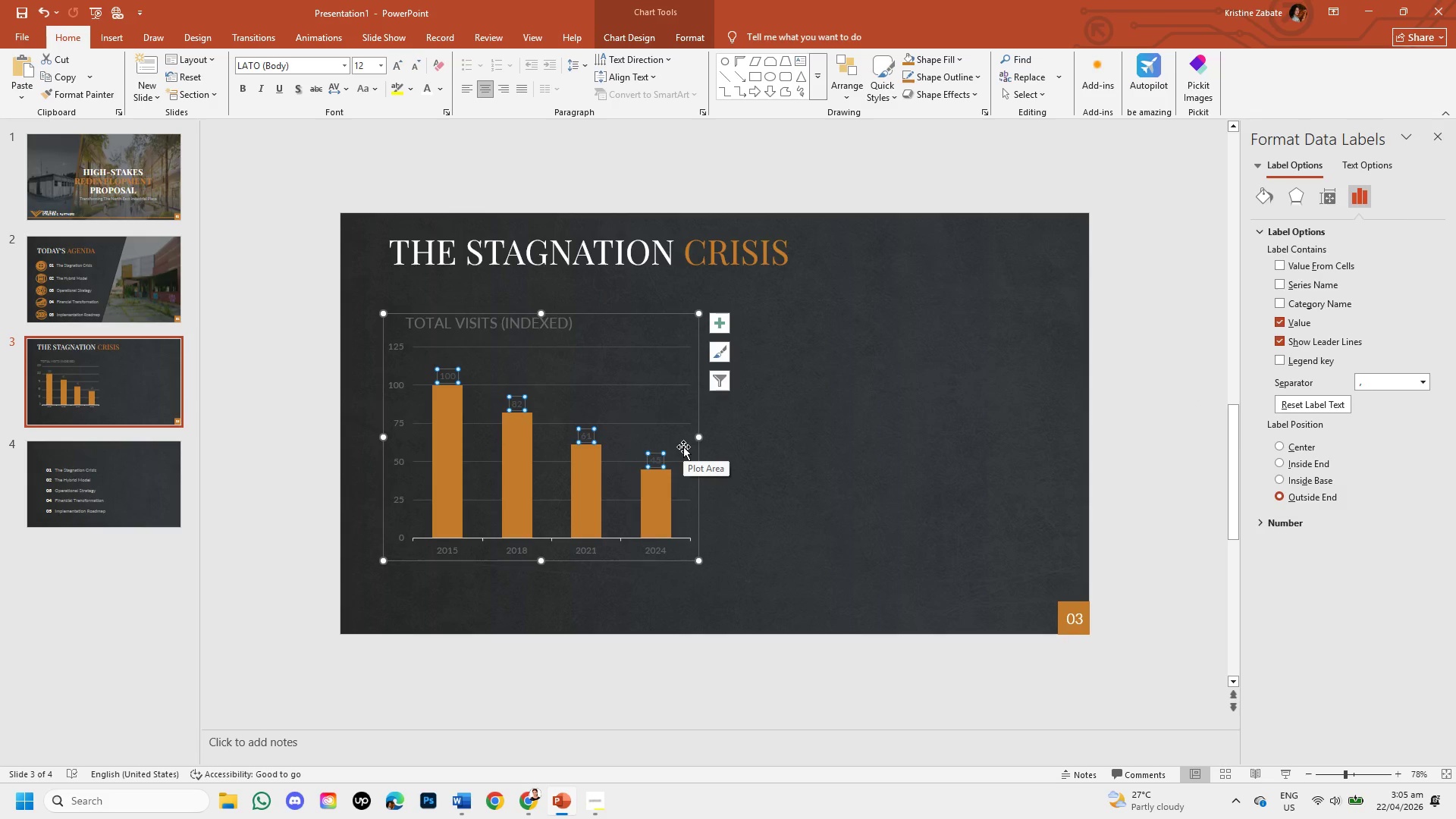 
key(ArrowUp)
 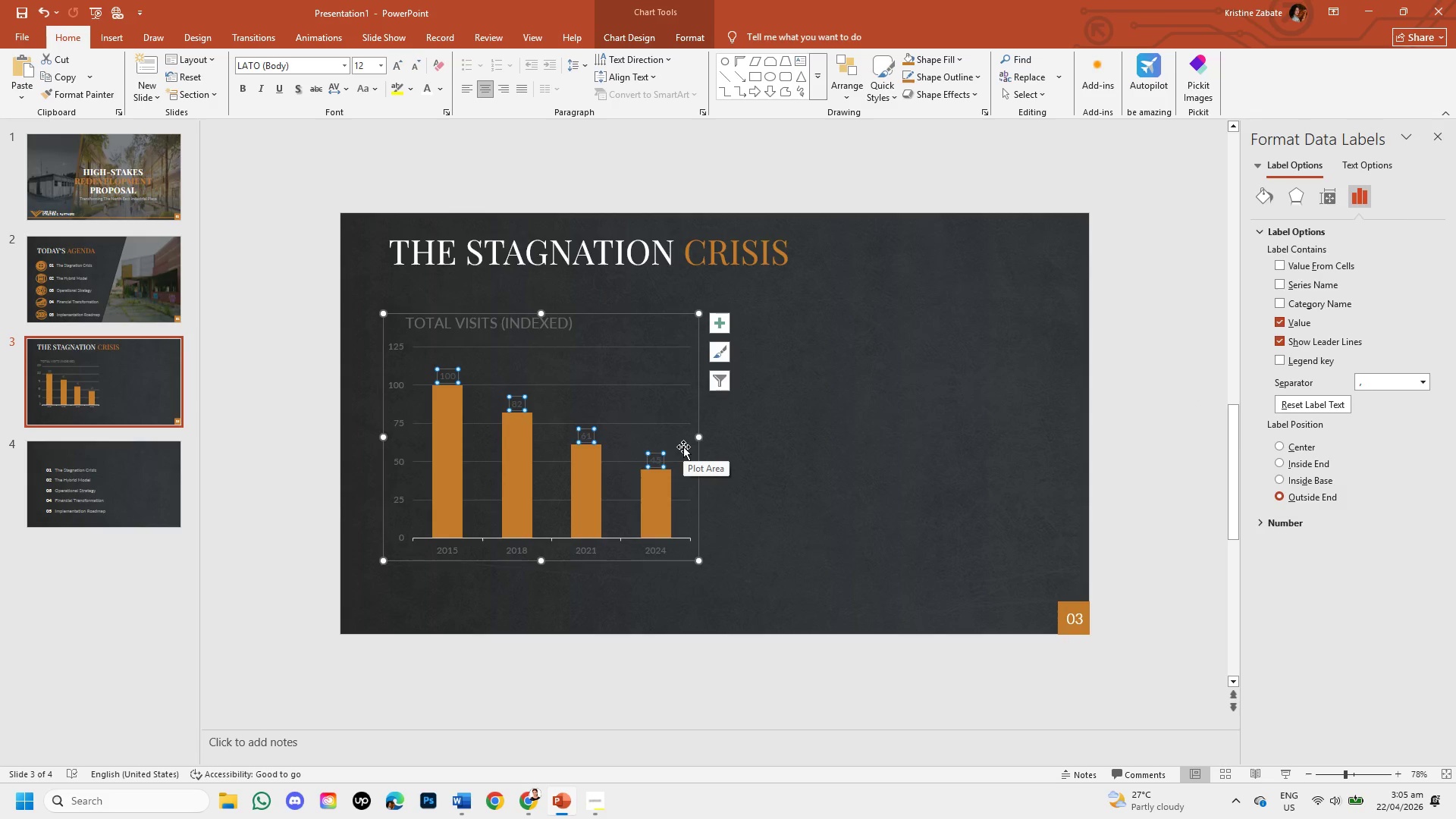 
key(ArrowUp)
 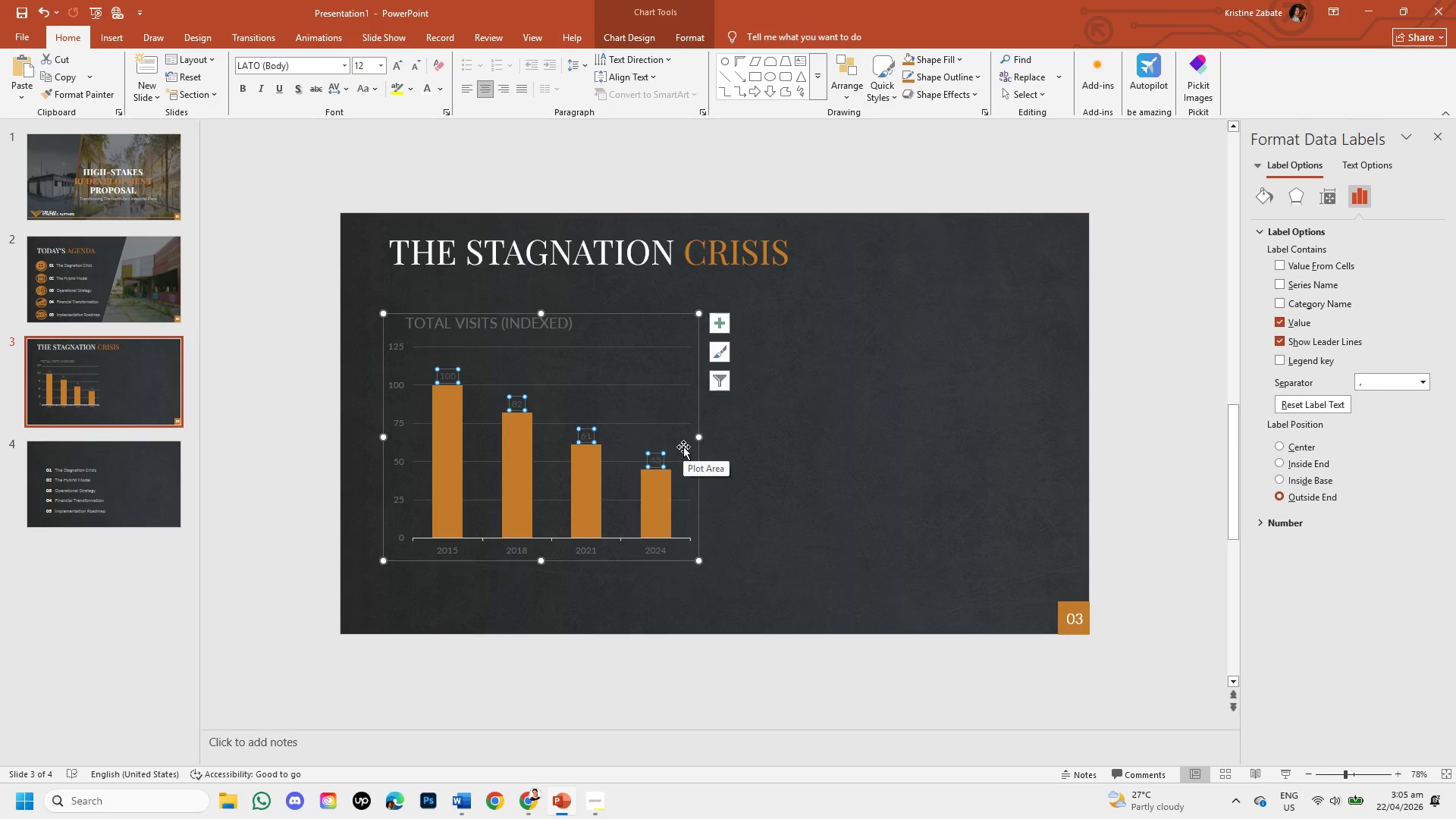 
key(ArrowUp)
 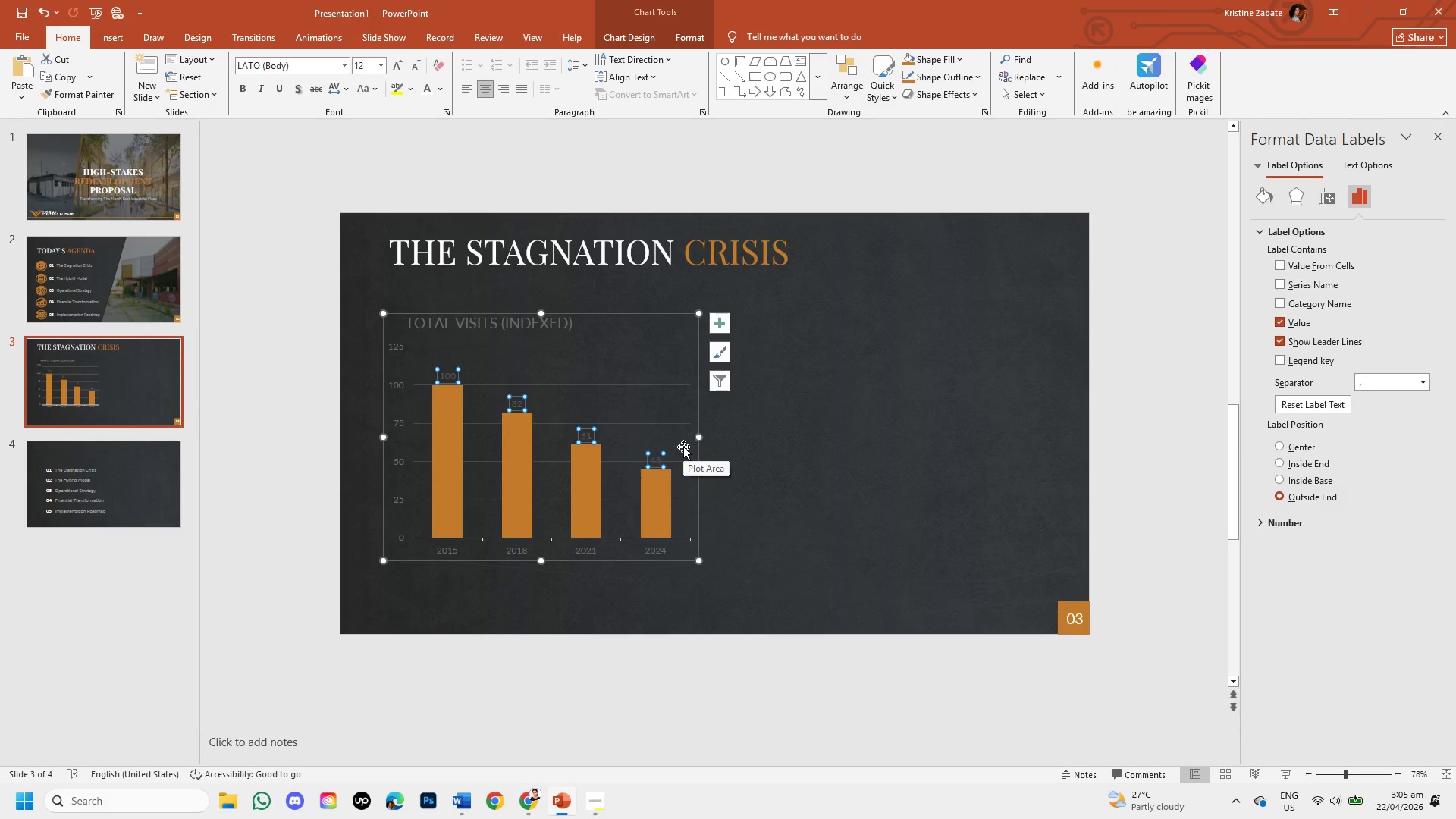 
key(ArrowUp)
 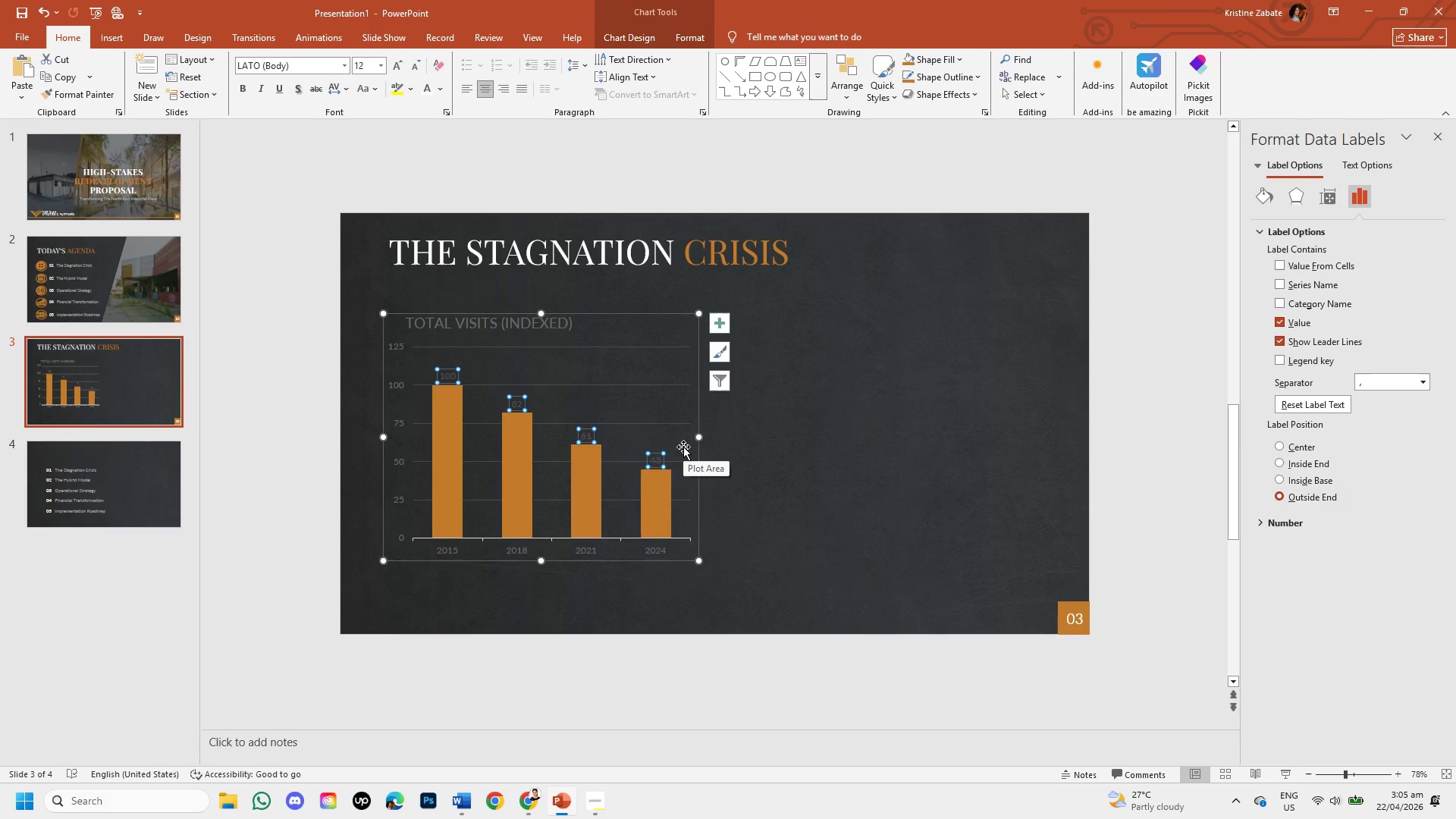 
key(ArrowUp)
 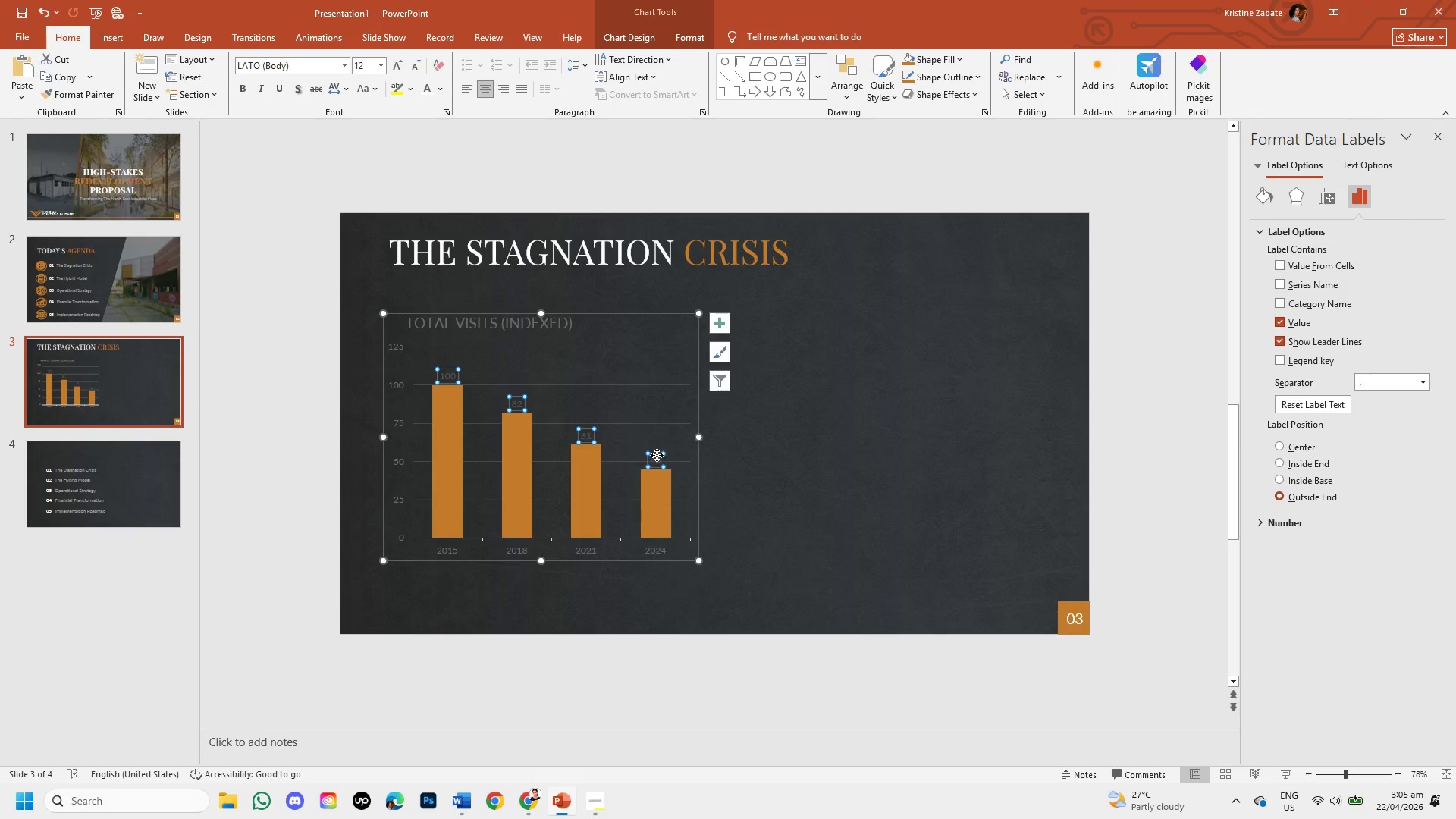 
left_click([654, 453])
 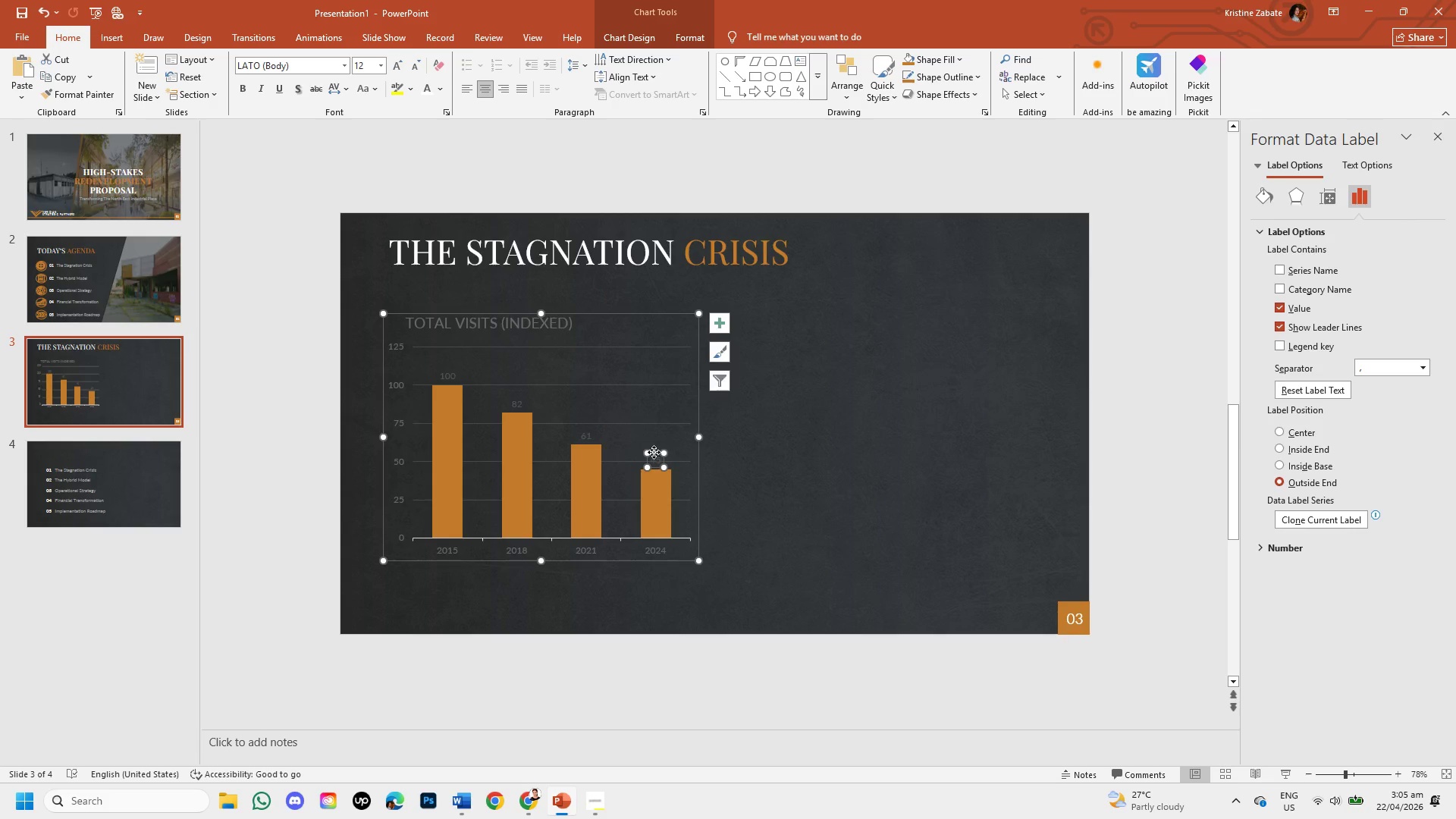 
left_click_drag(start_coordinate=[654, 452], to_coordinate=[652, 444])
 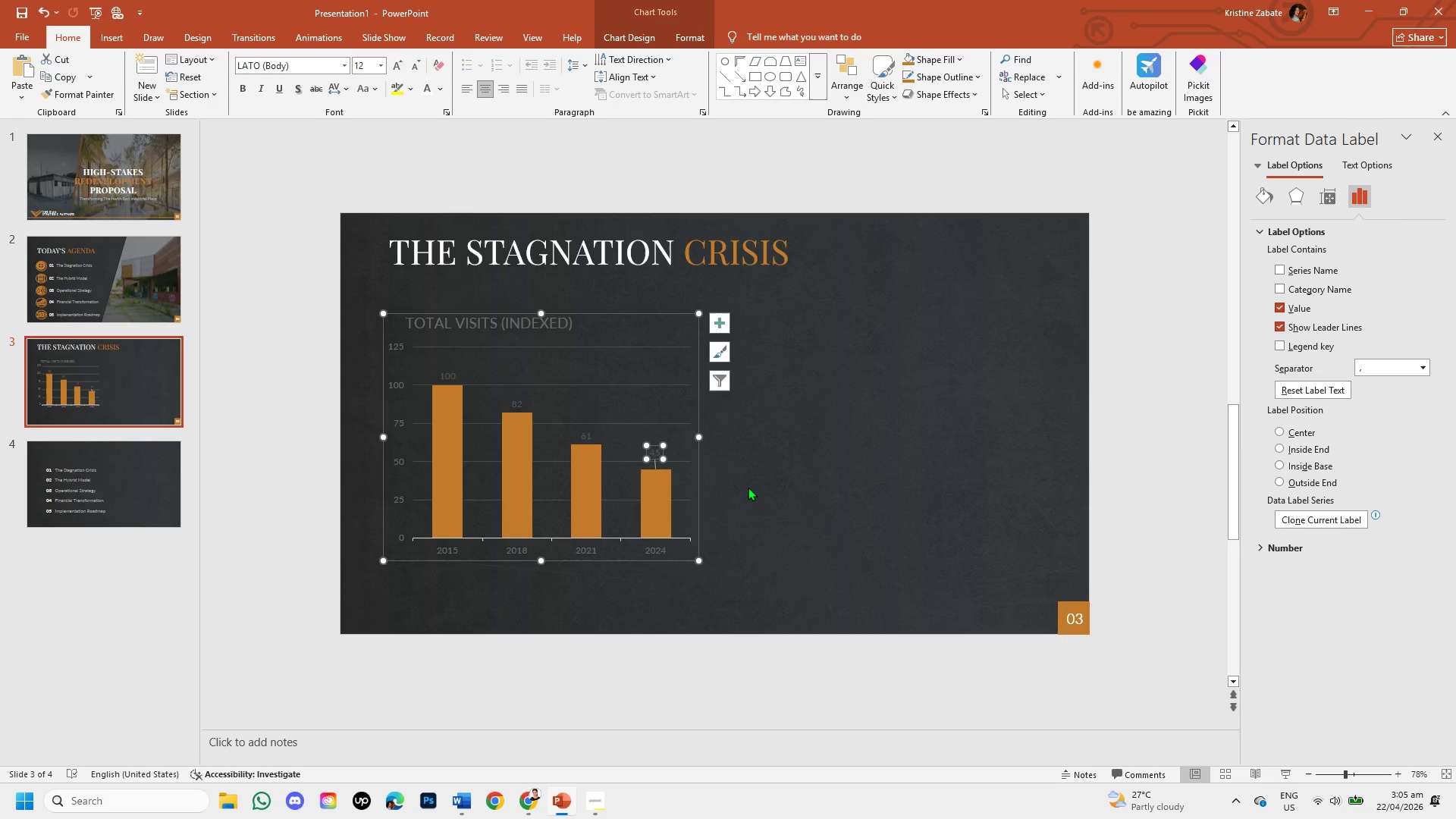 
left_click([748, 487])
 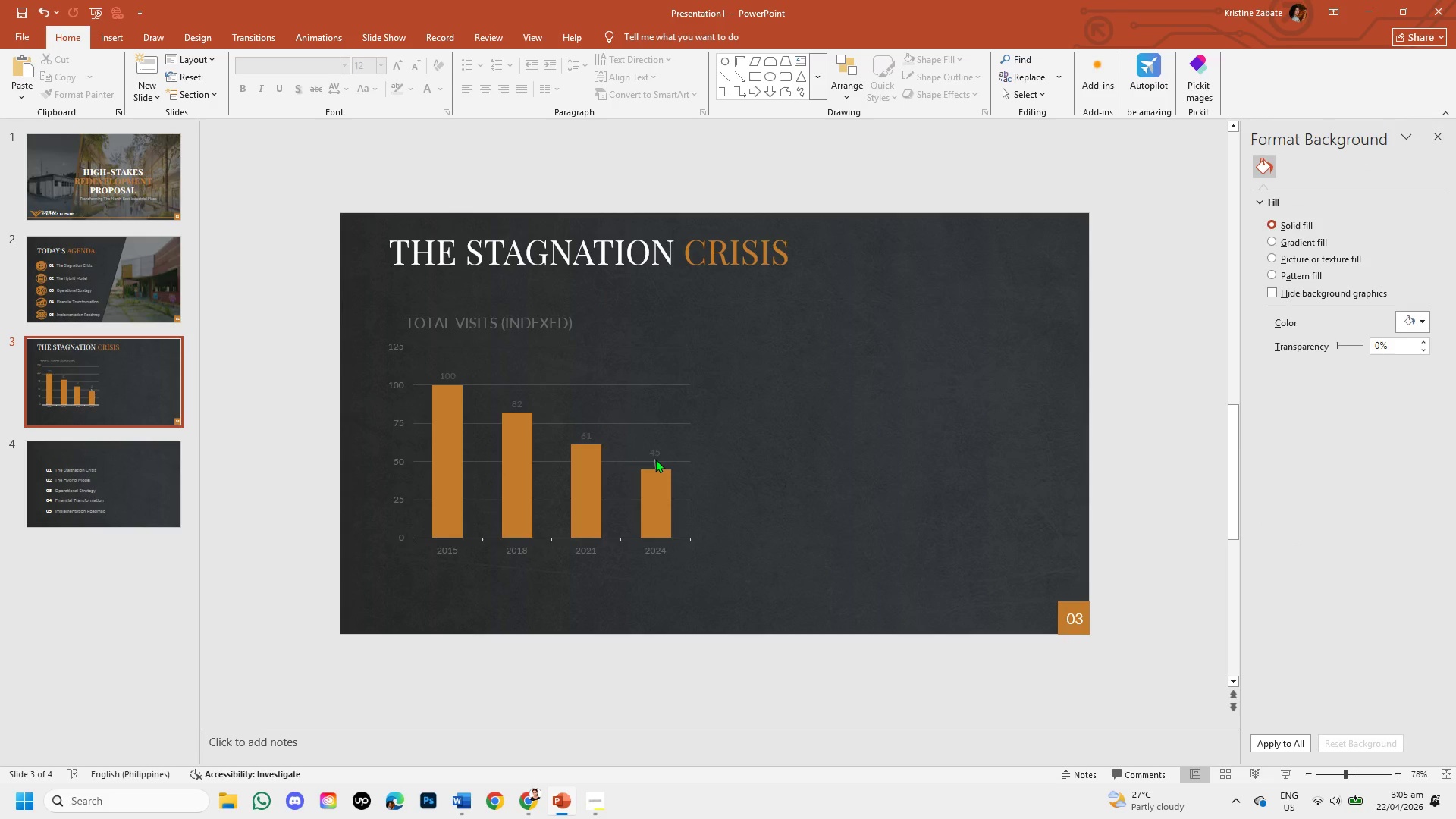 
left_click([651, 459])
 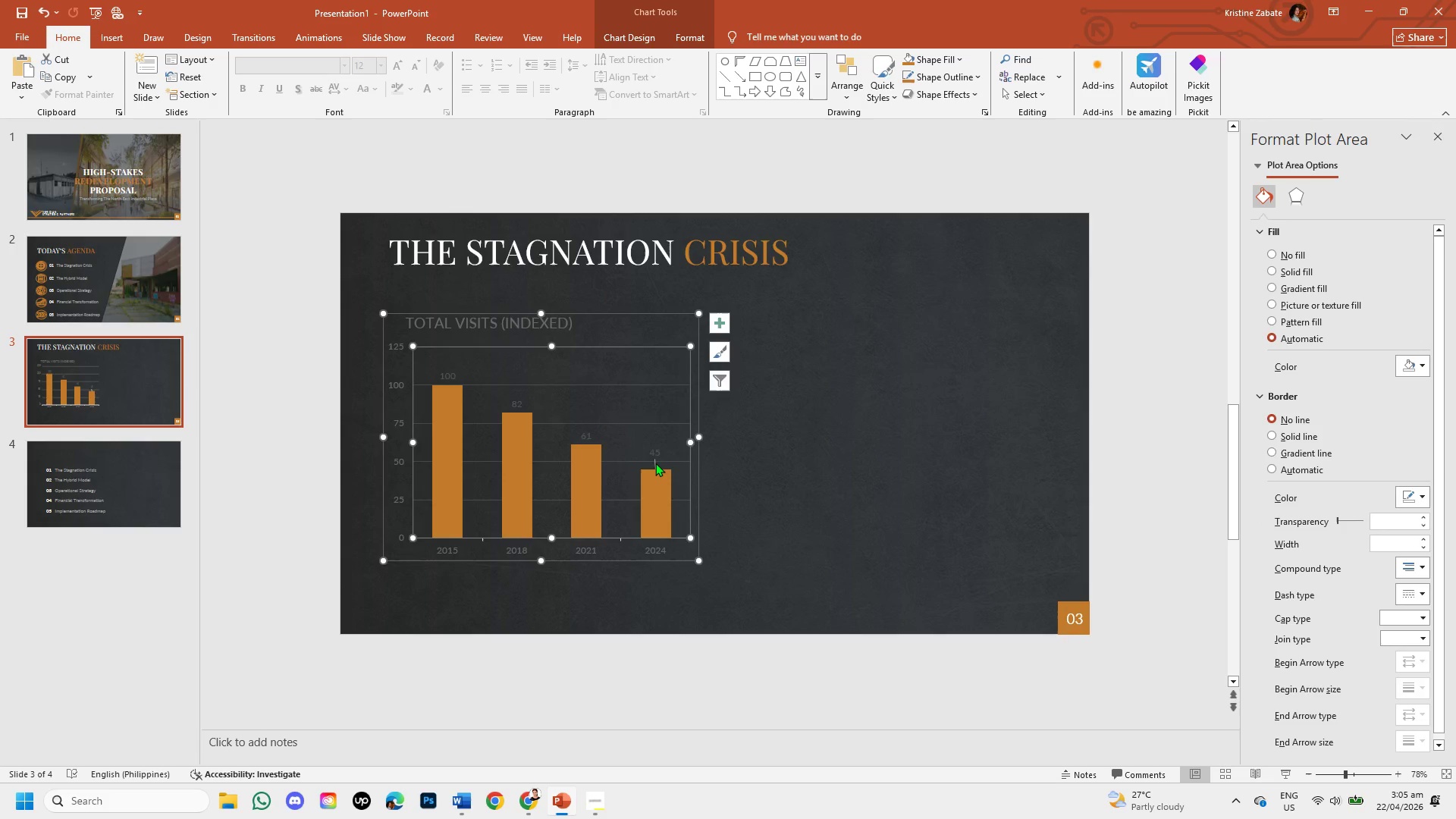 
left_click([655, 462])
 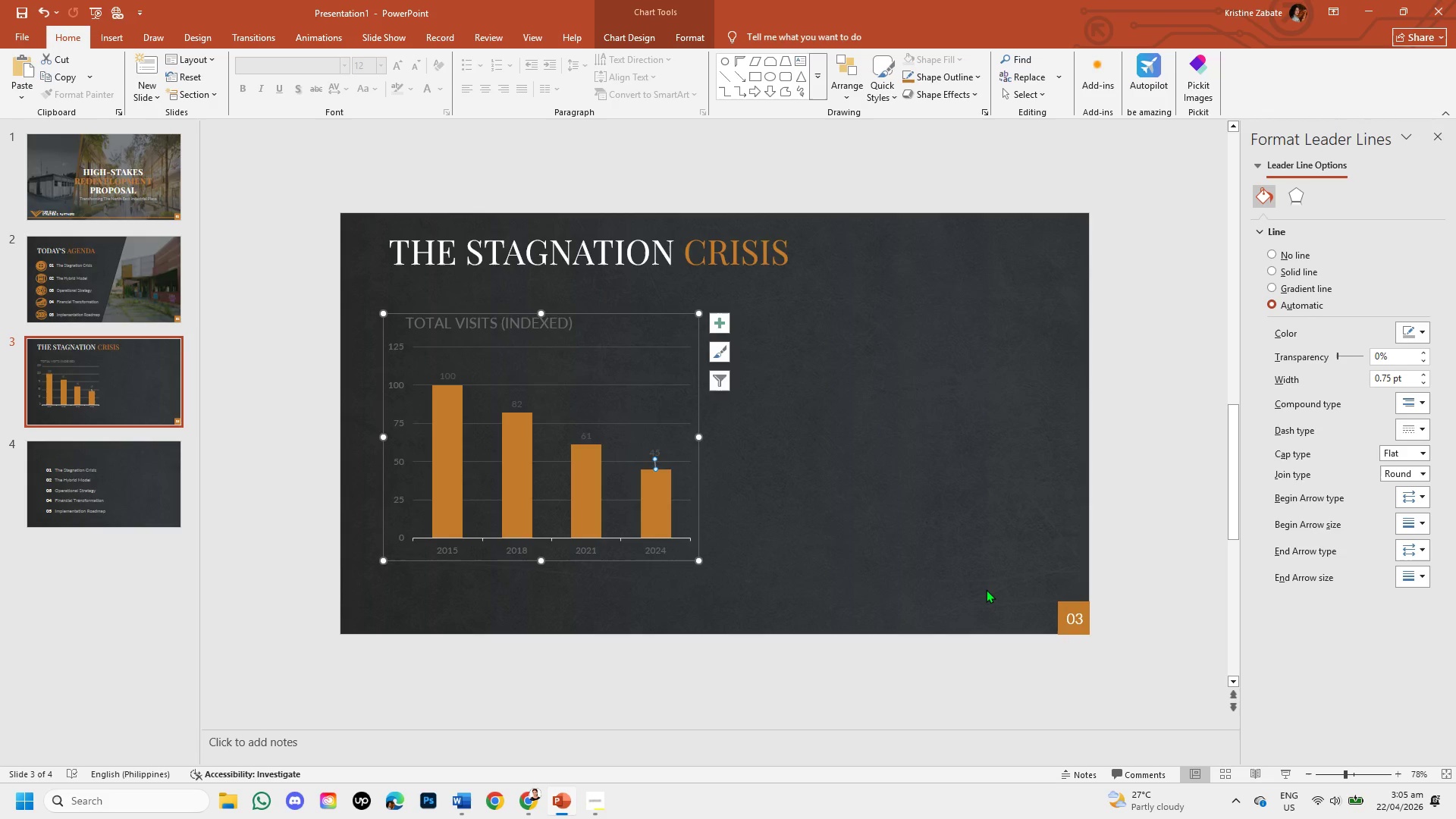 
key(Backspace)
 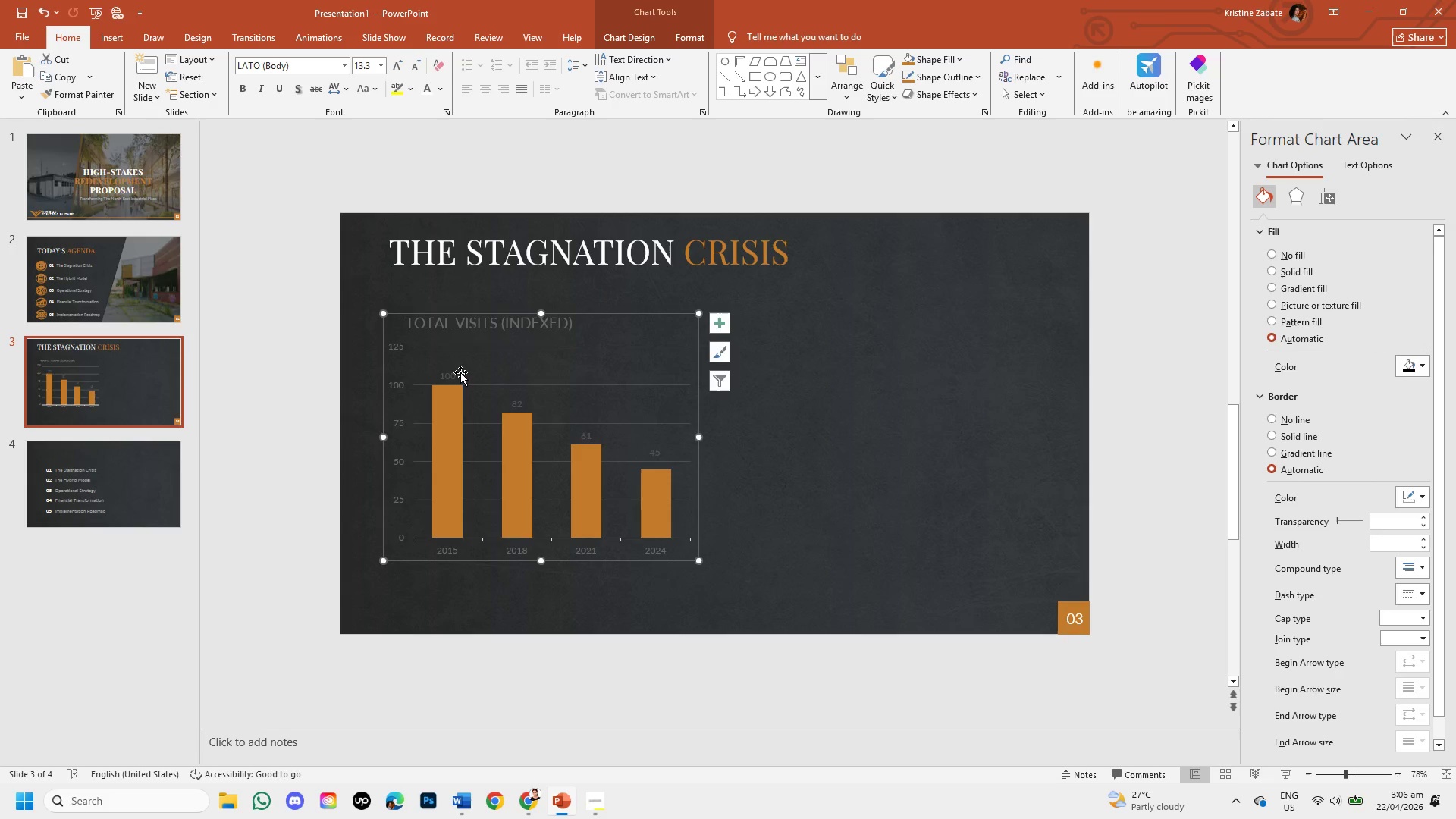 
mouse_move([455, 351])
 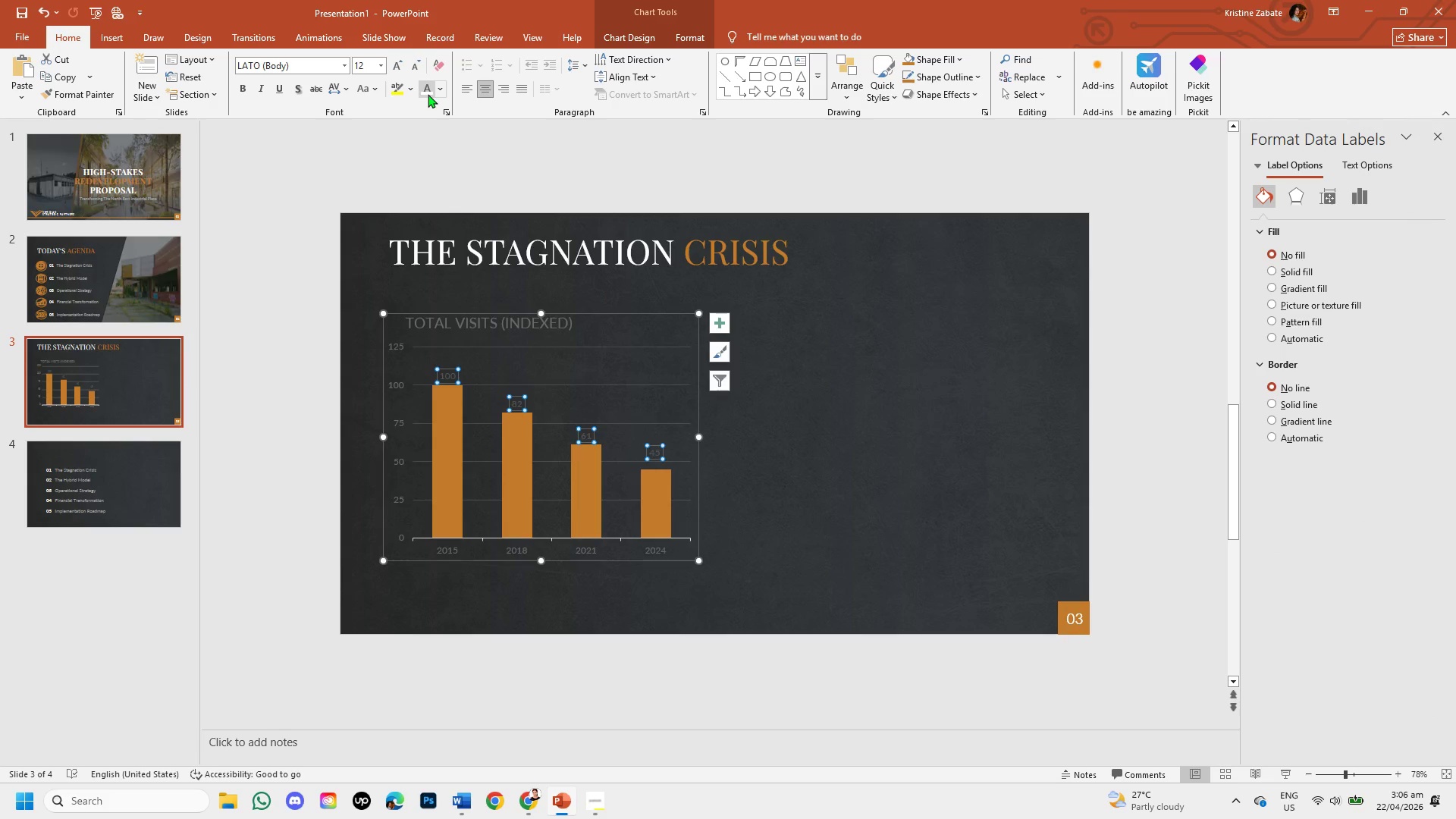 
left_click([426, 88])
 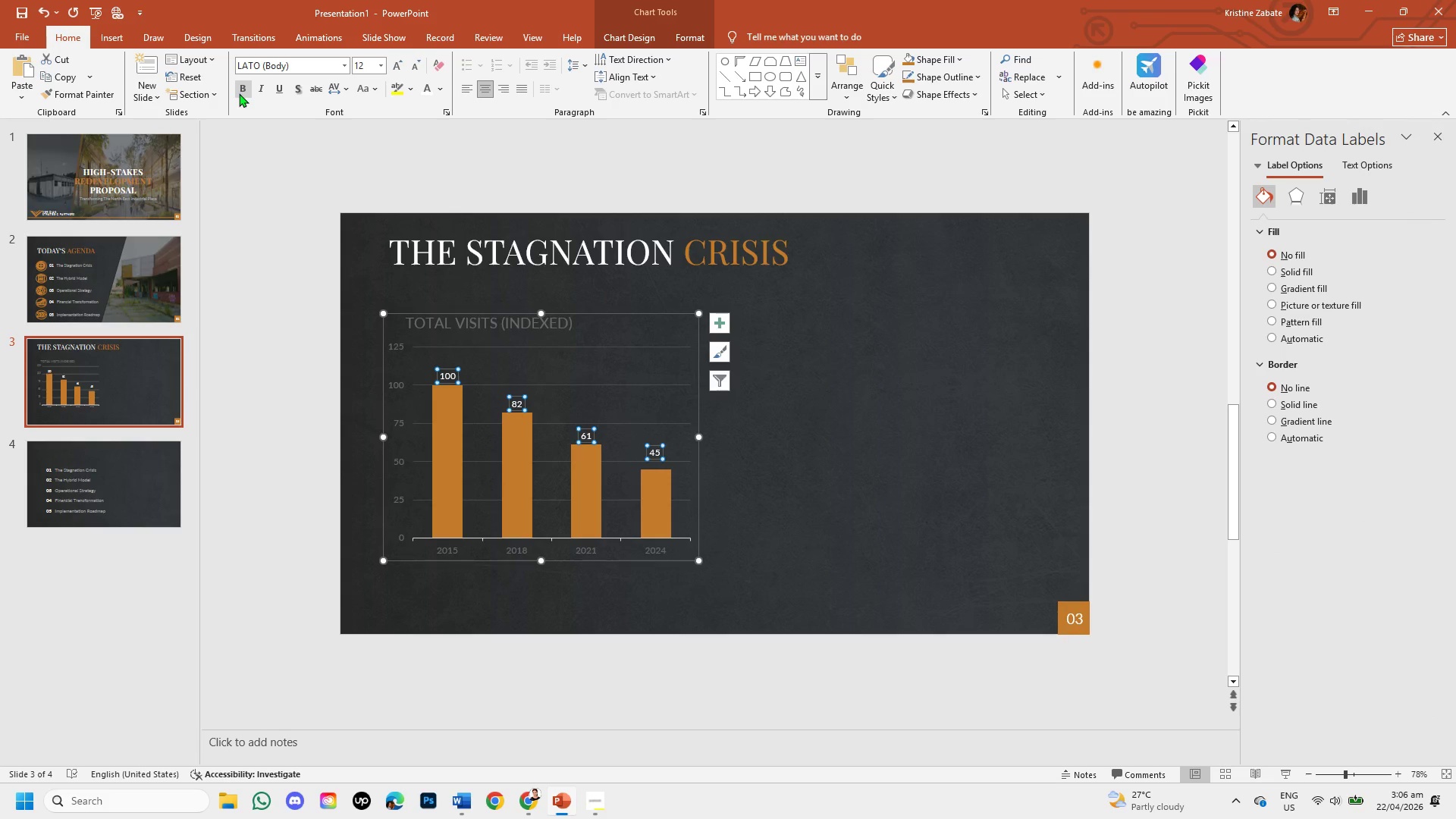 
left_click([239, 93])
 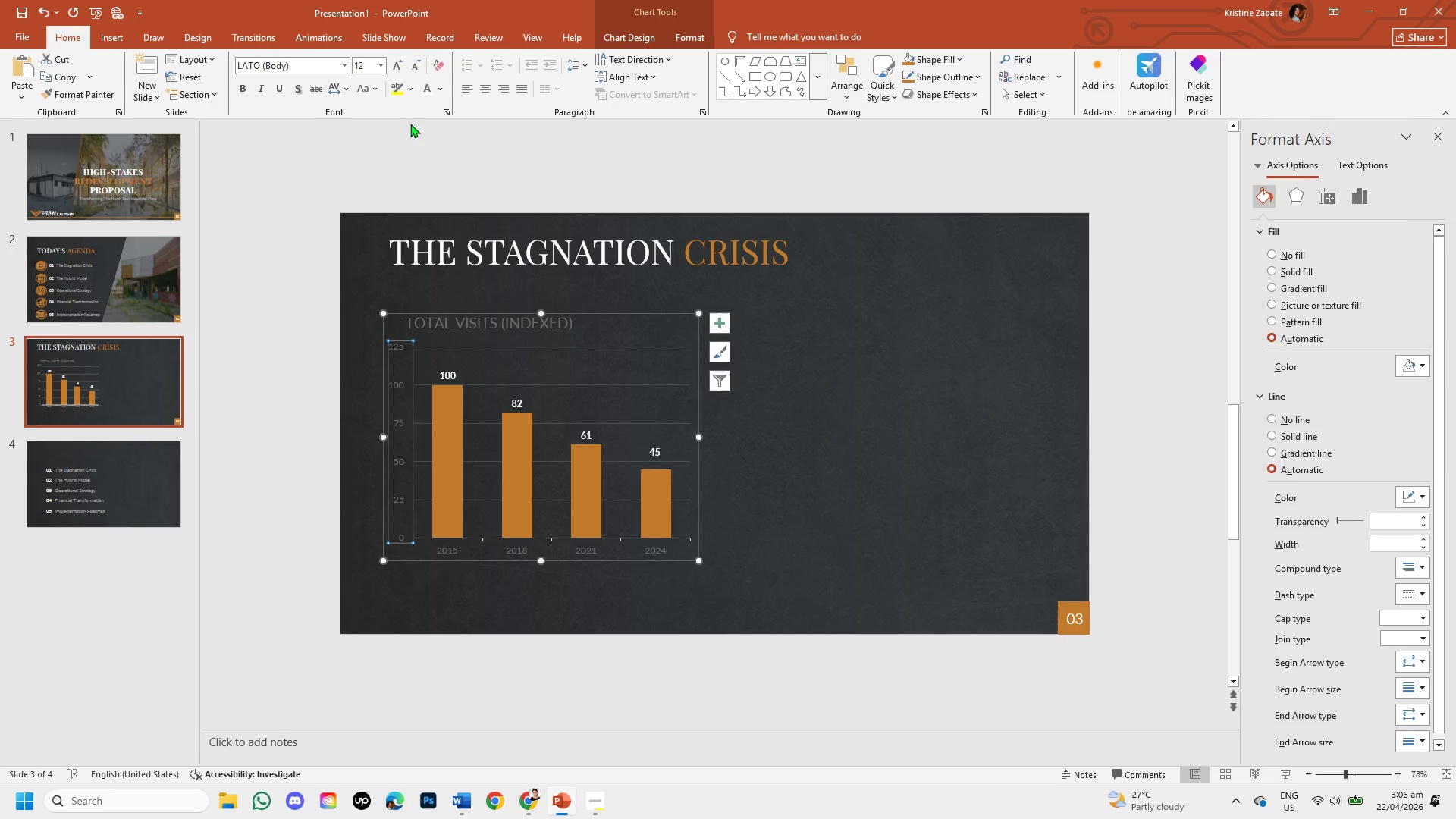 
left_click([428, 89])
 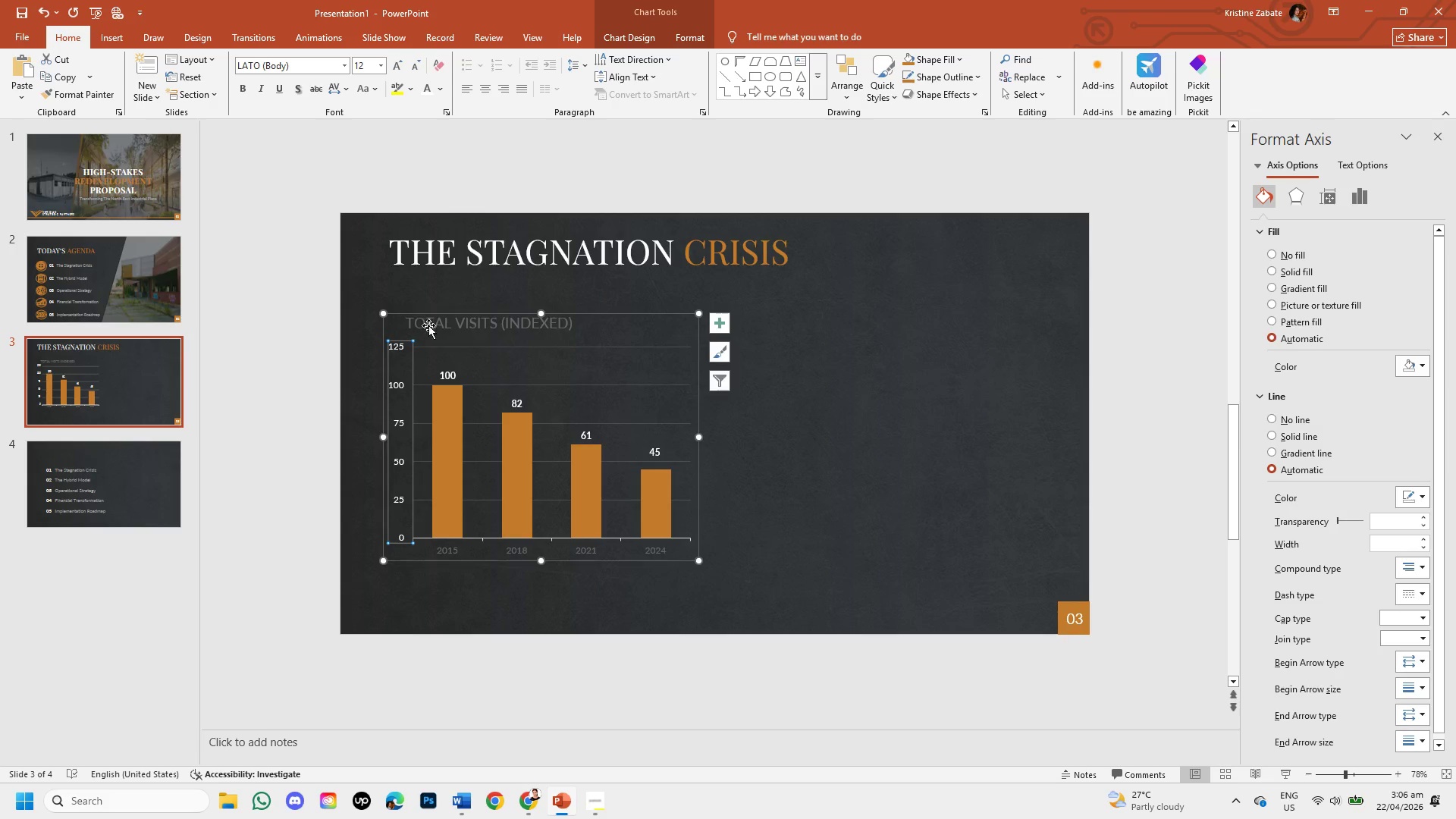 
left_click([436, 323])
 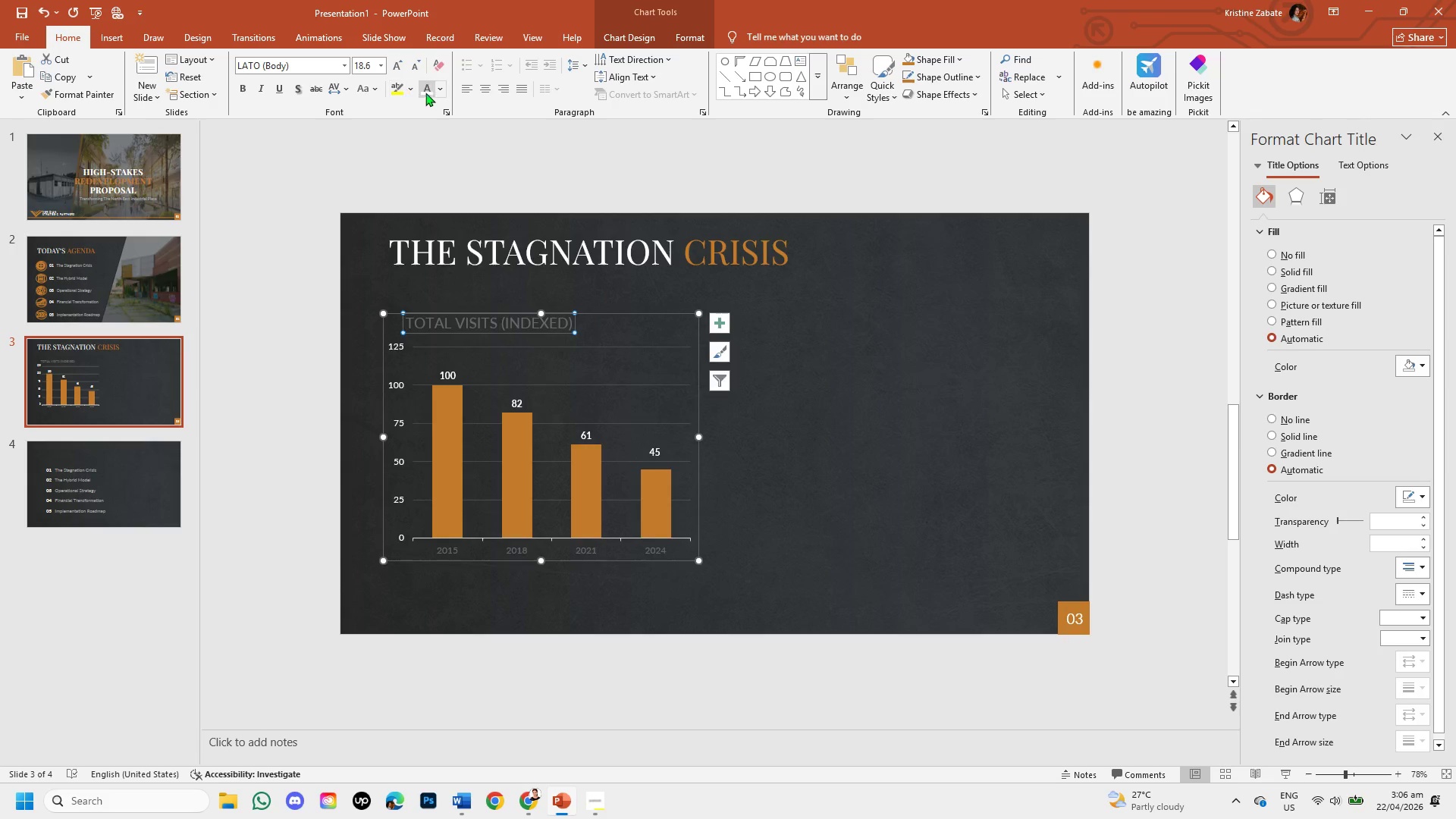 
left_click([426, 93])
 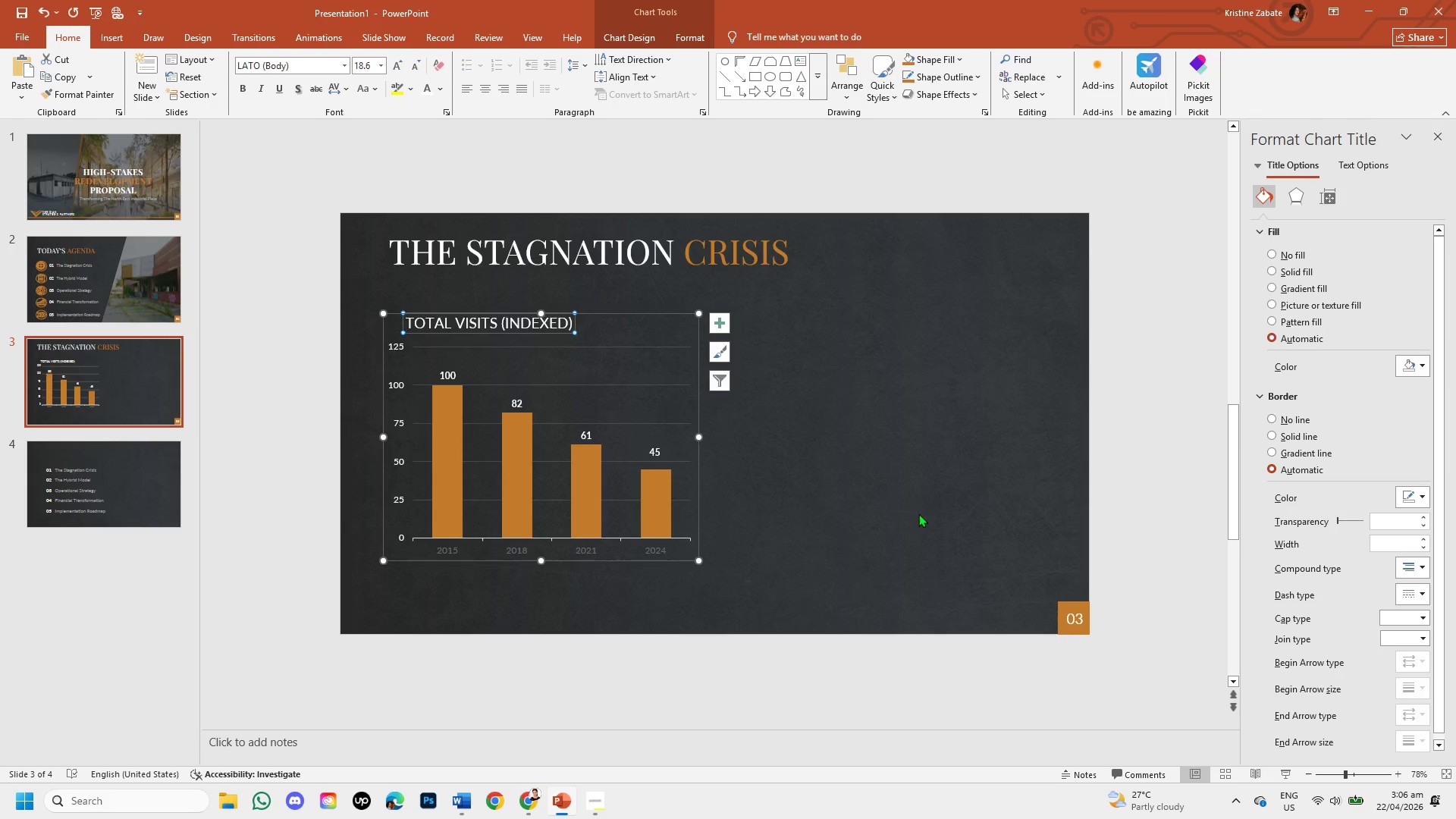 
left_click_drag(start_coordinate=[861, 484], to_coordinate=[656, 548])
 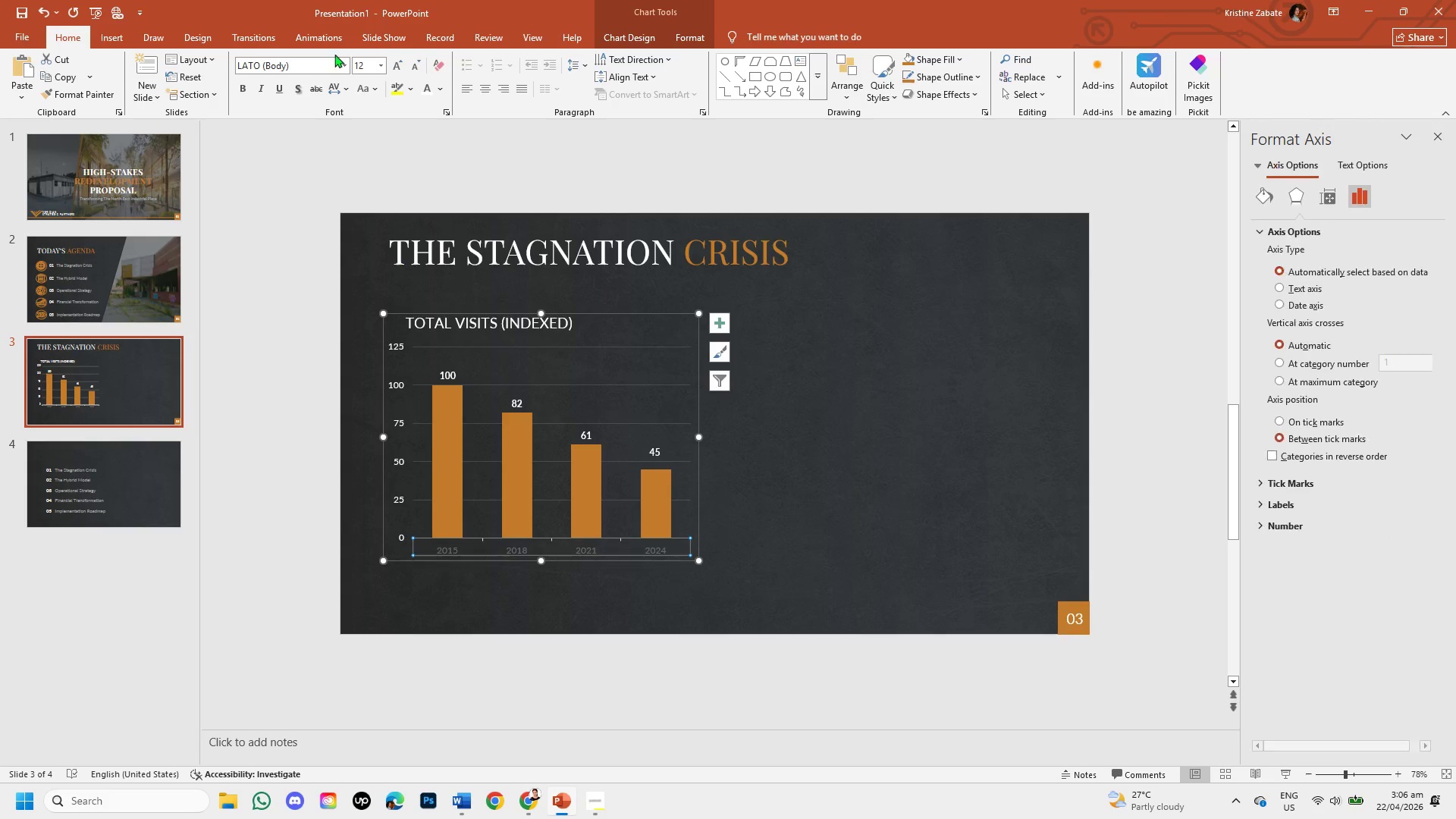 
left_click([656, 548])
 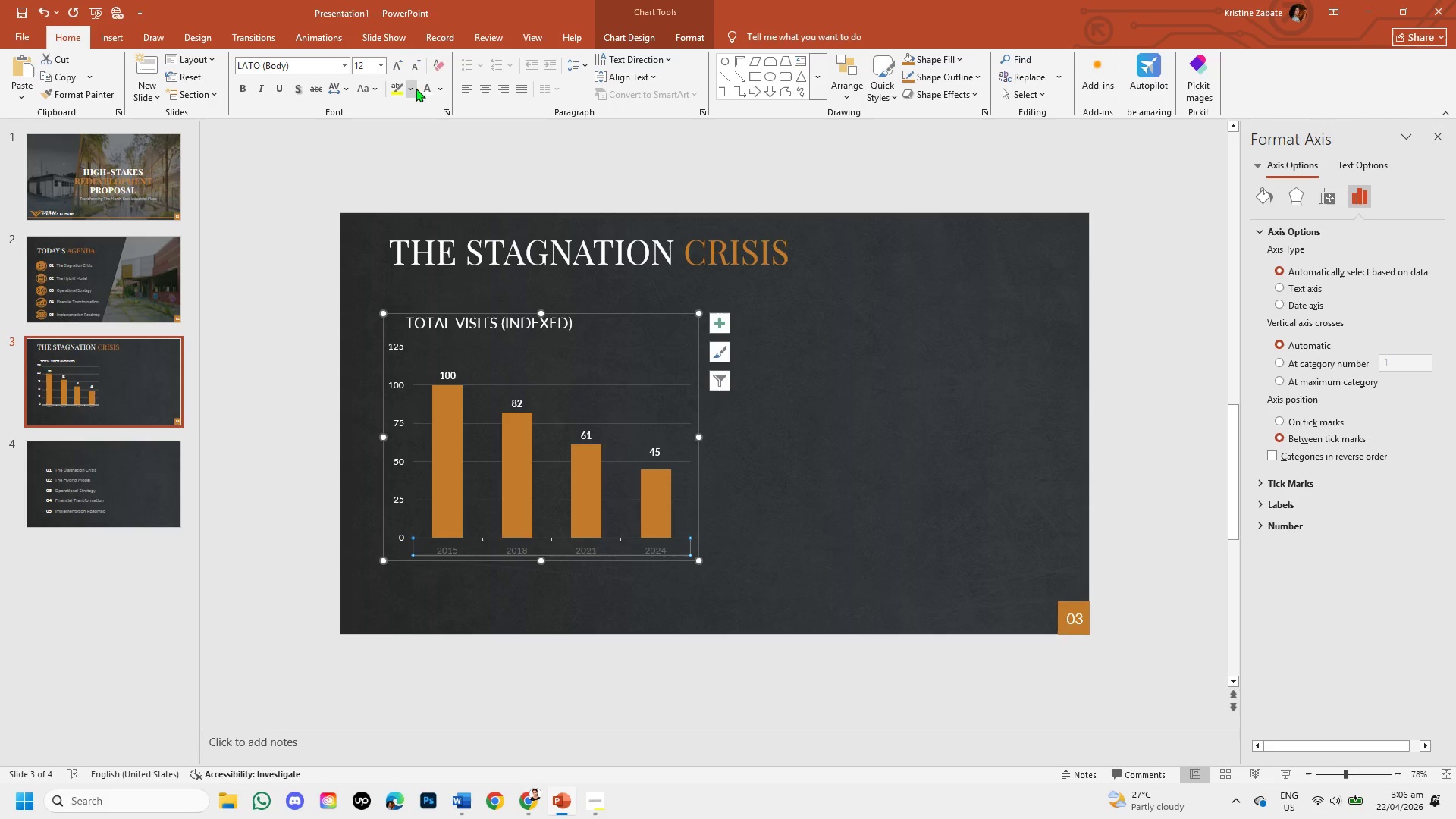 
left_click([422, 96])
 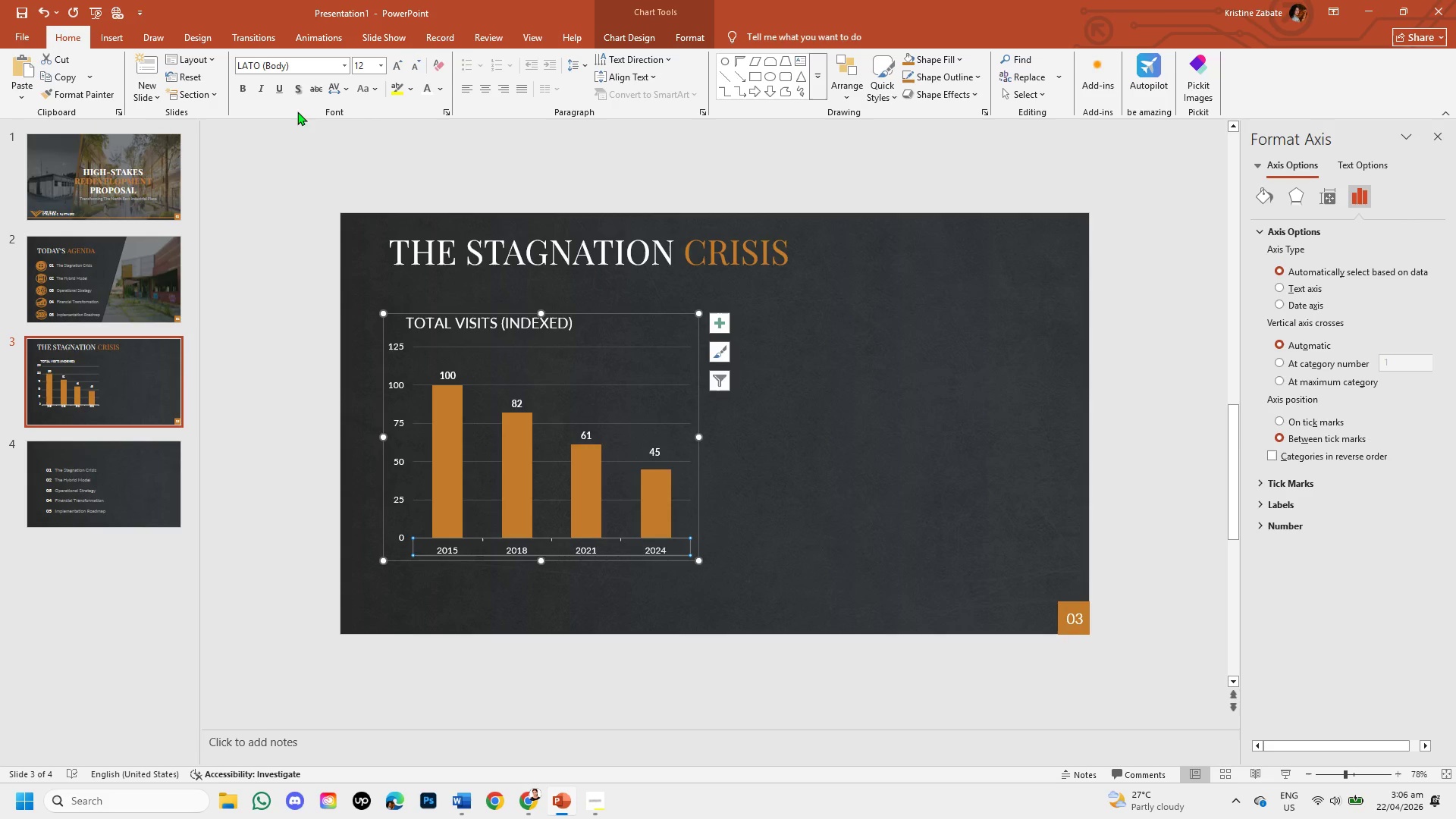 
left_click([240, 90])
 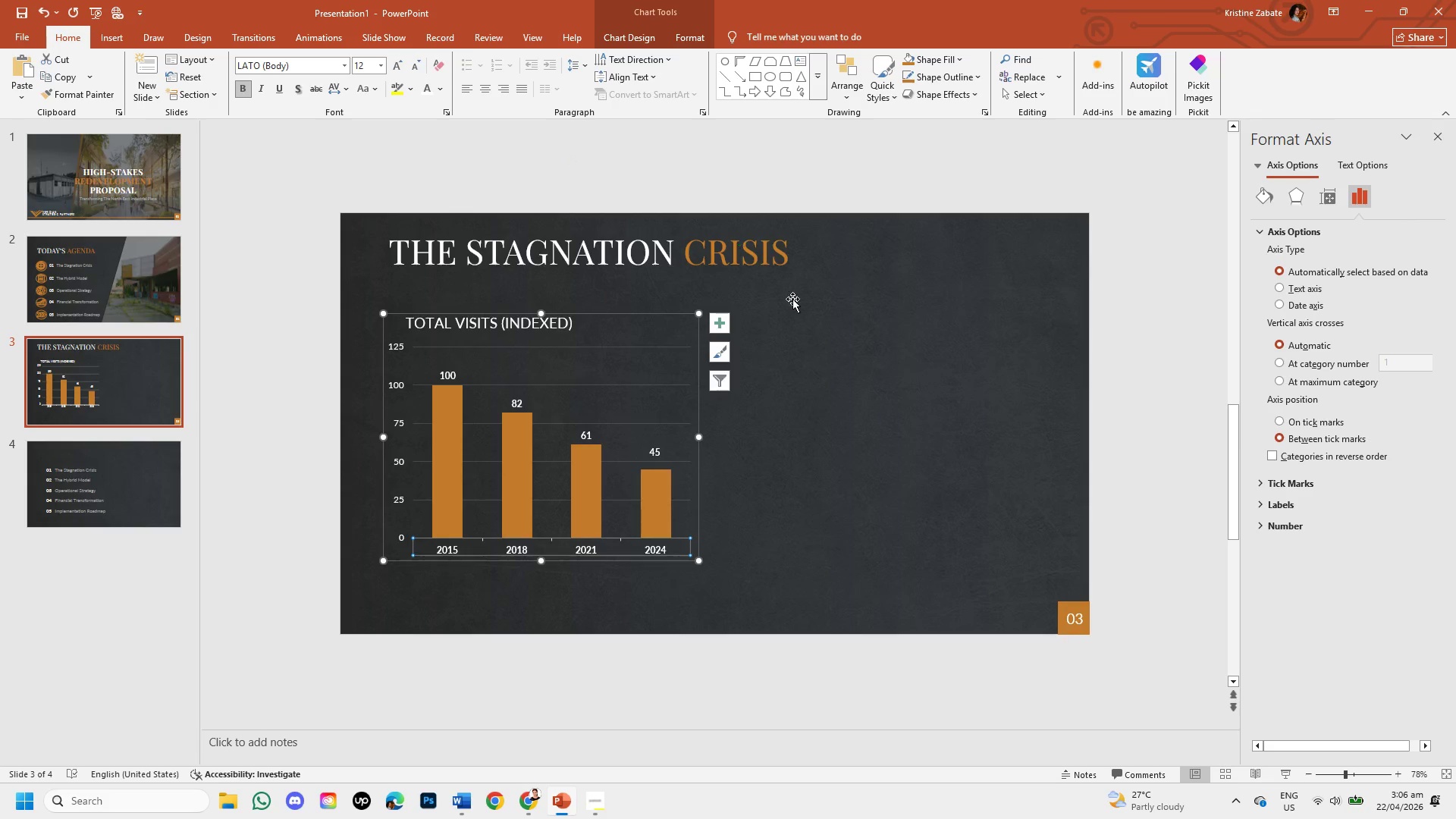 
left_click([839, 394])
 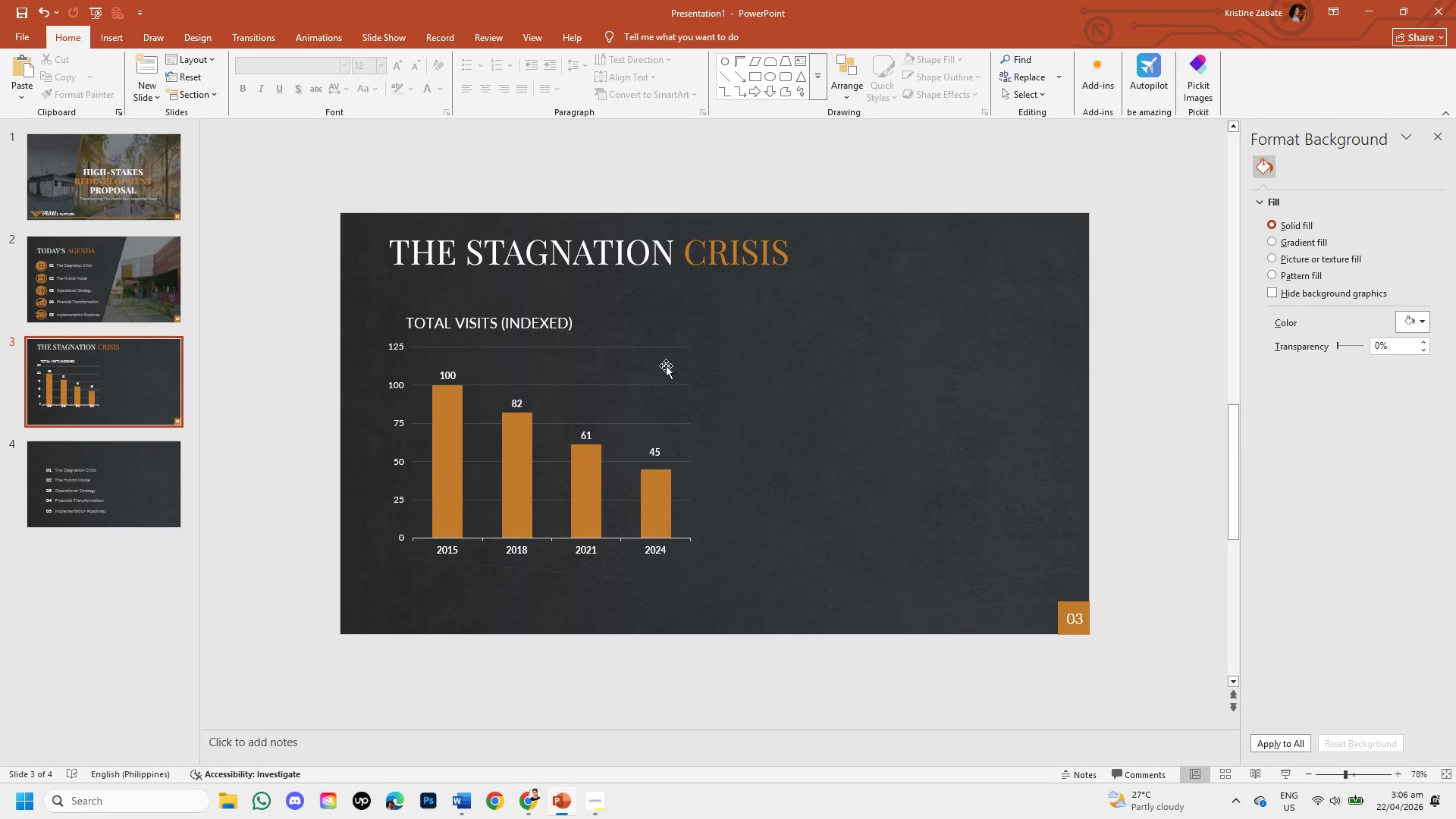 
left_click([449, 377])
 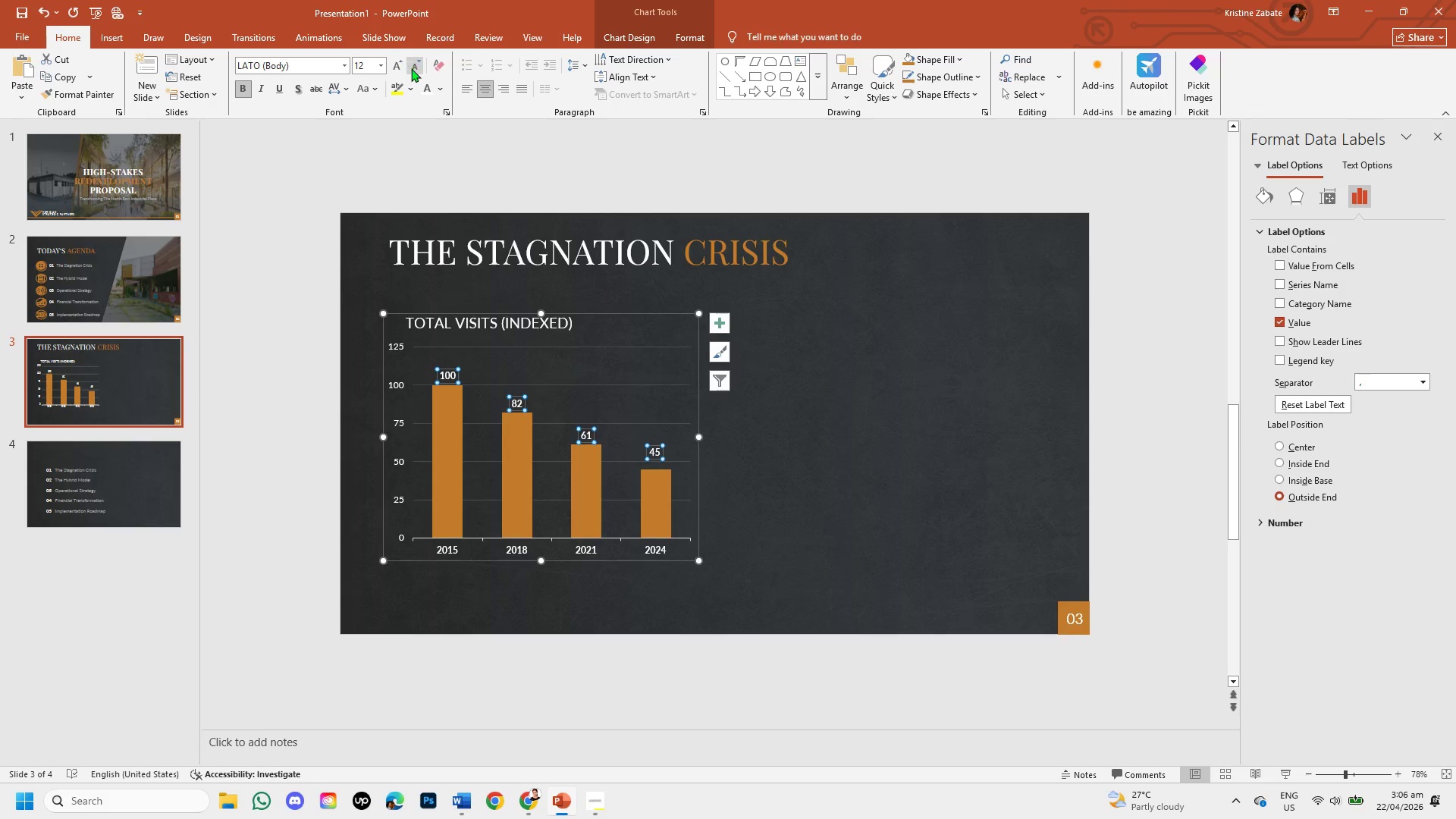 
left_click([396, 65])
 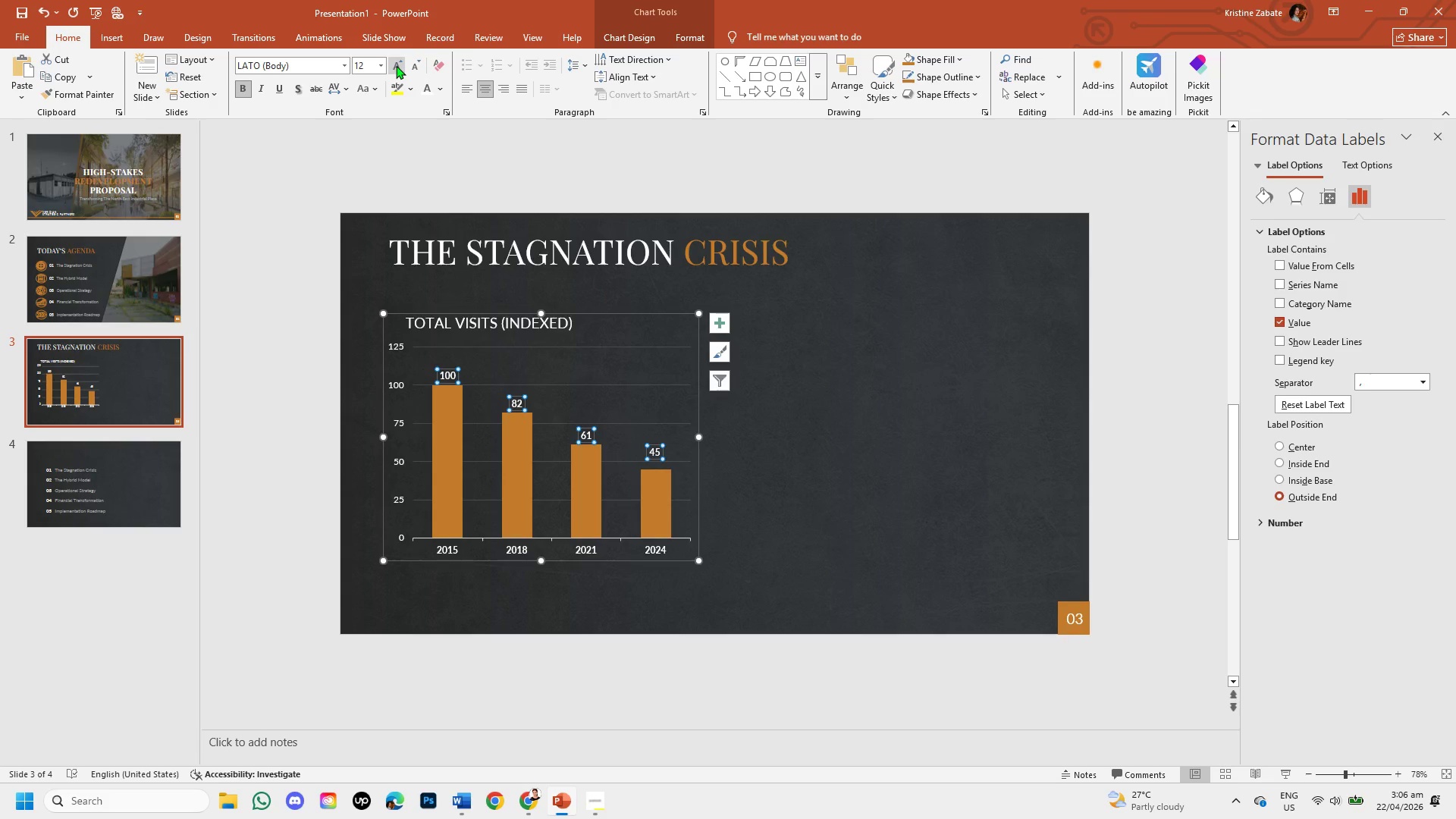 
left_click([396, 65])
 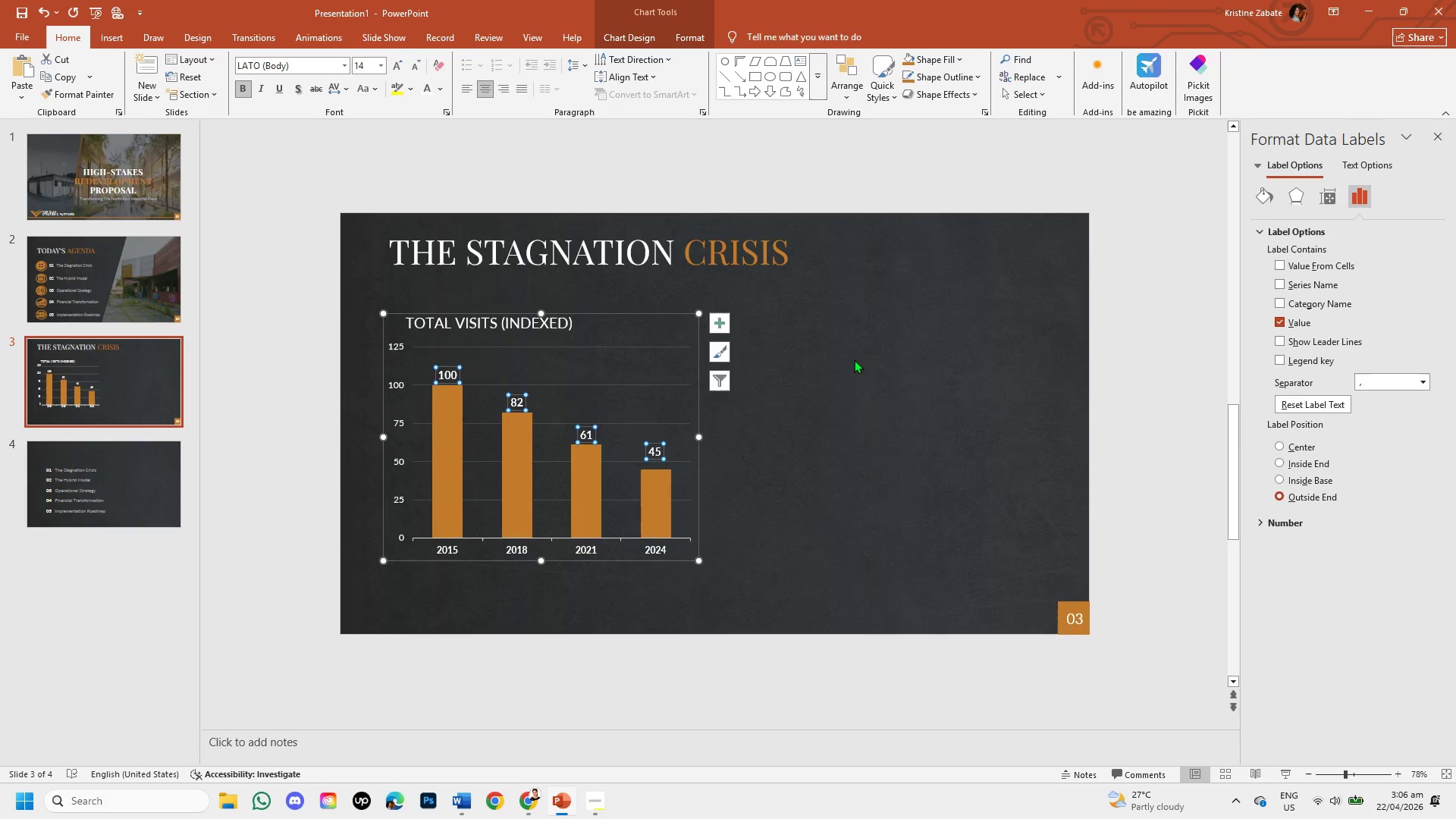 
left_click([828, 391])
 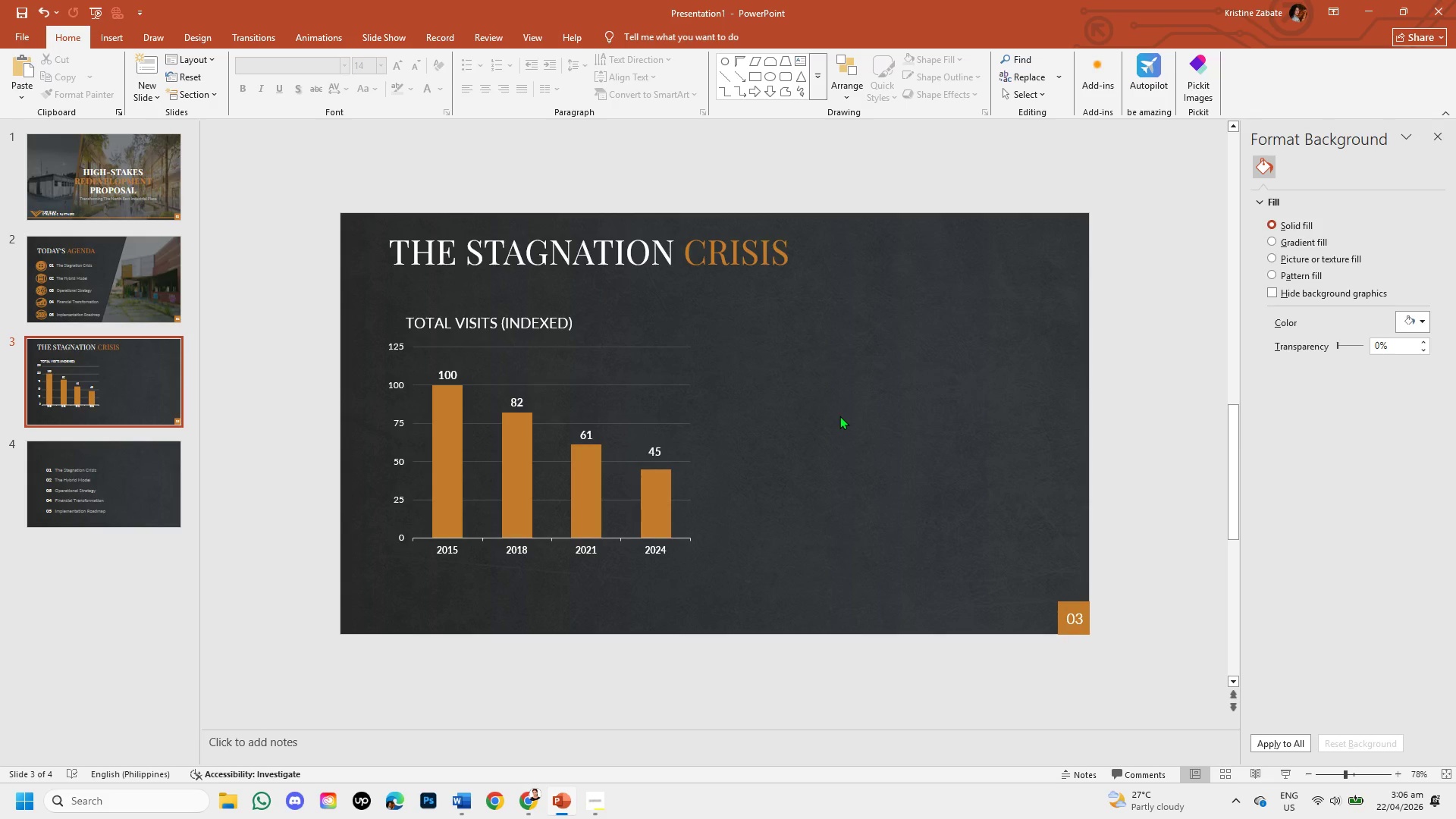 
wait(19.73)
 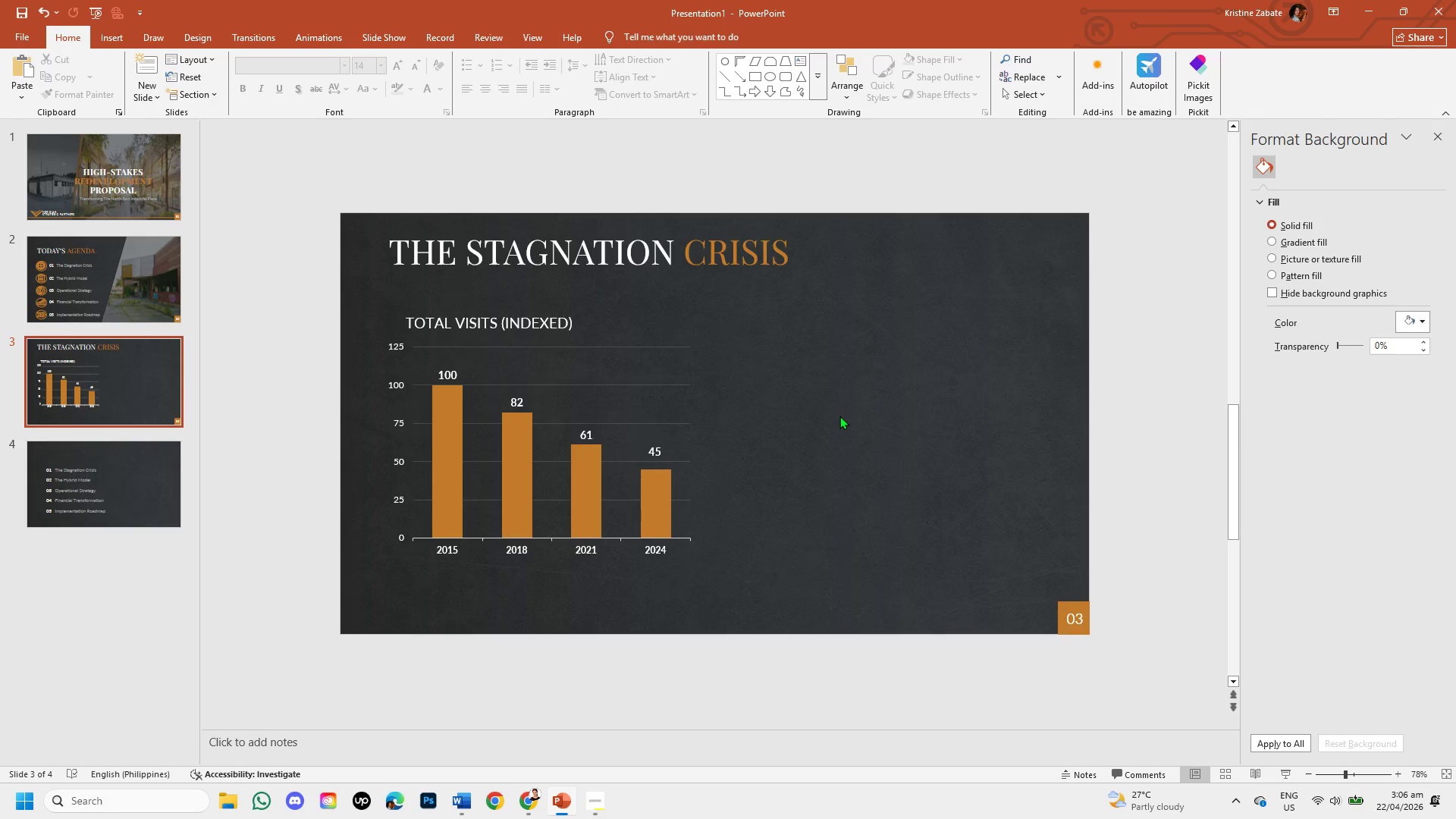 
left_click([118, 41])
 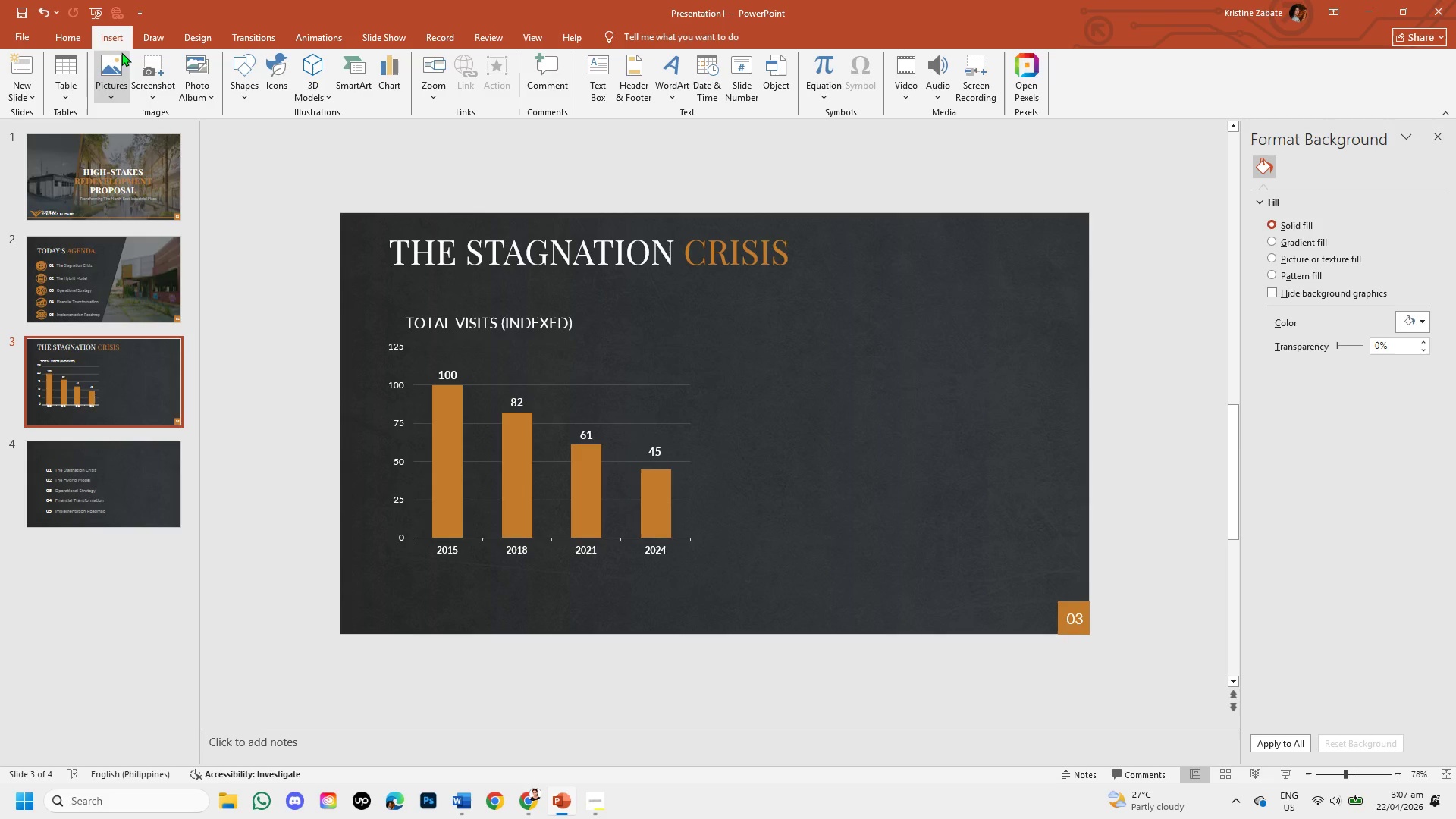 
left_click([248, 95])
 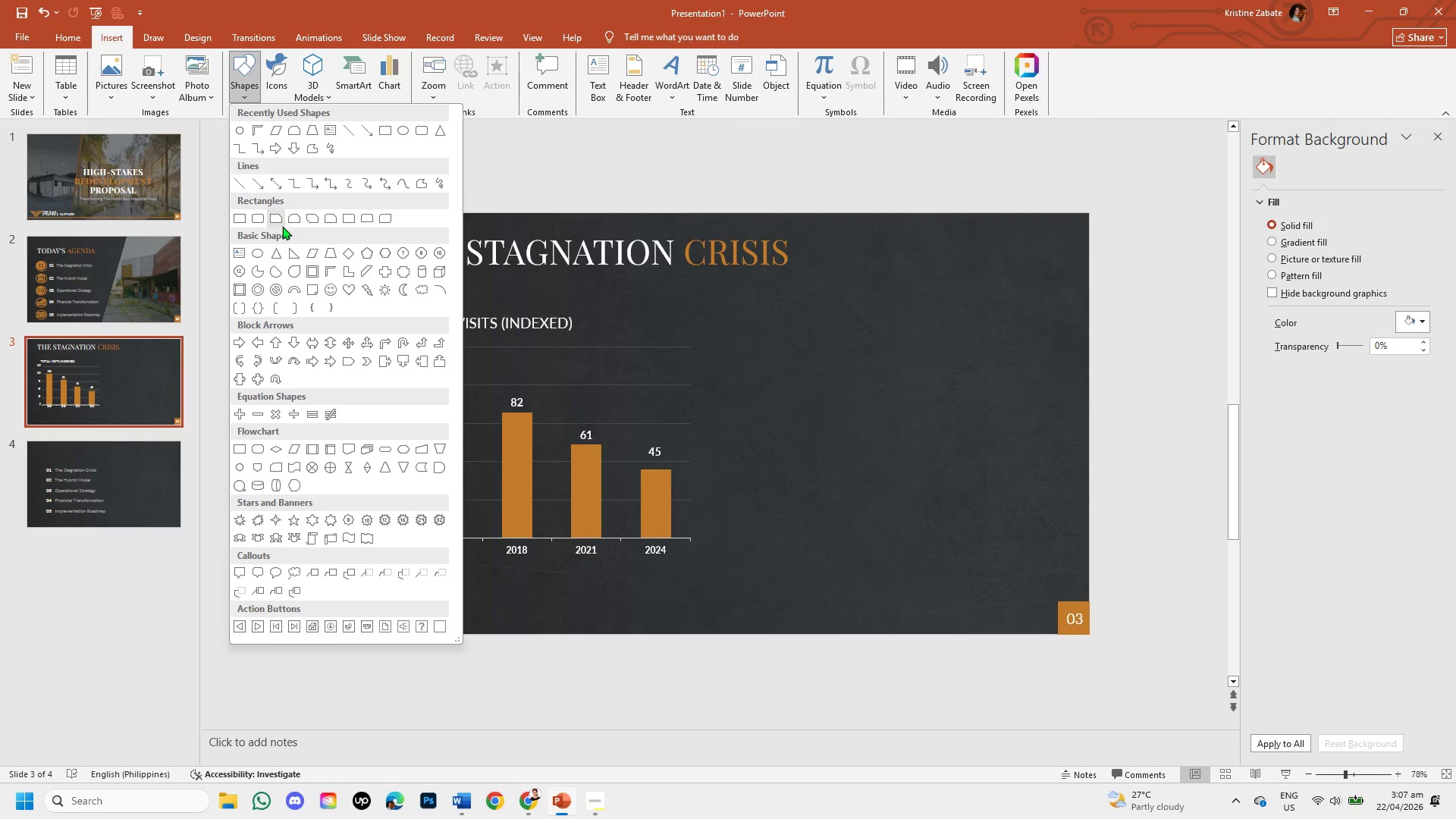 
wait(24.27)
 